 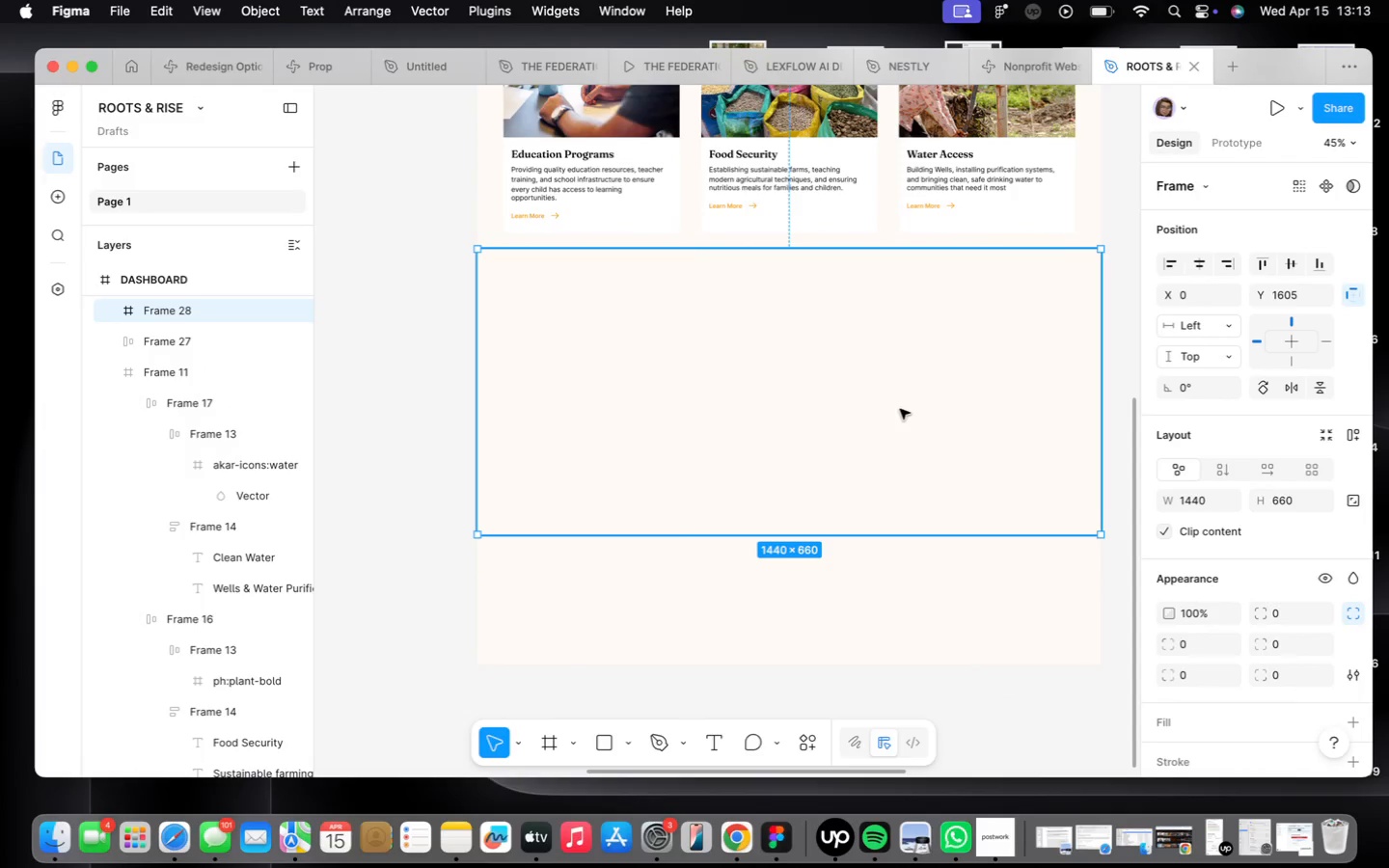 
left_click_drag(start_coordinate=[865, 277], to_coordinate=[864, 289])
 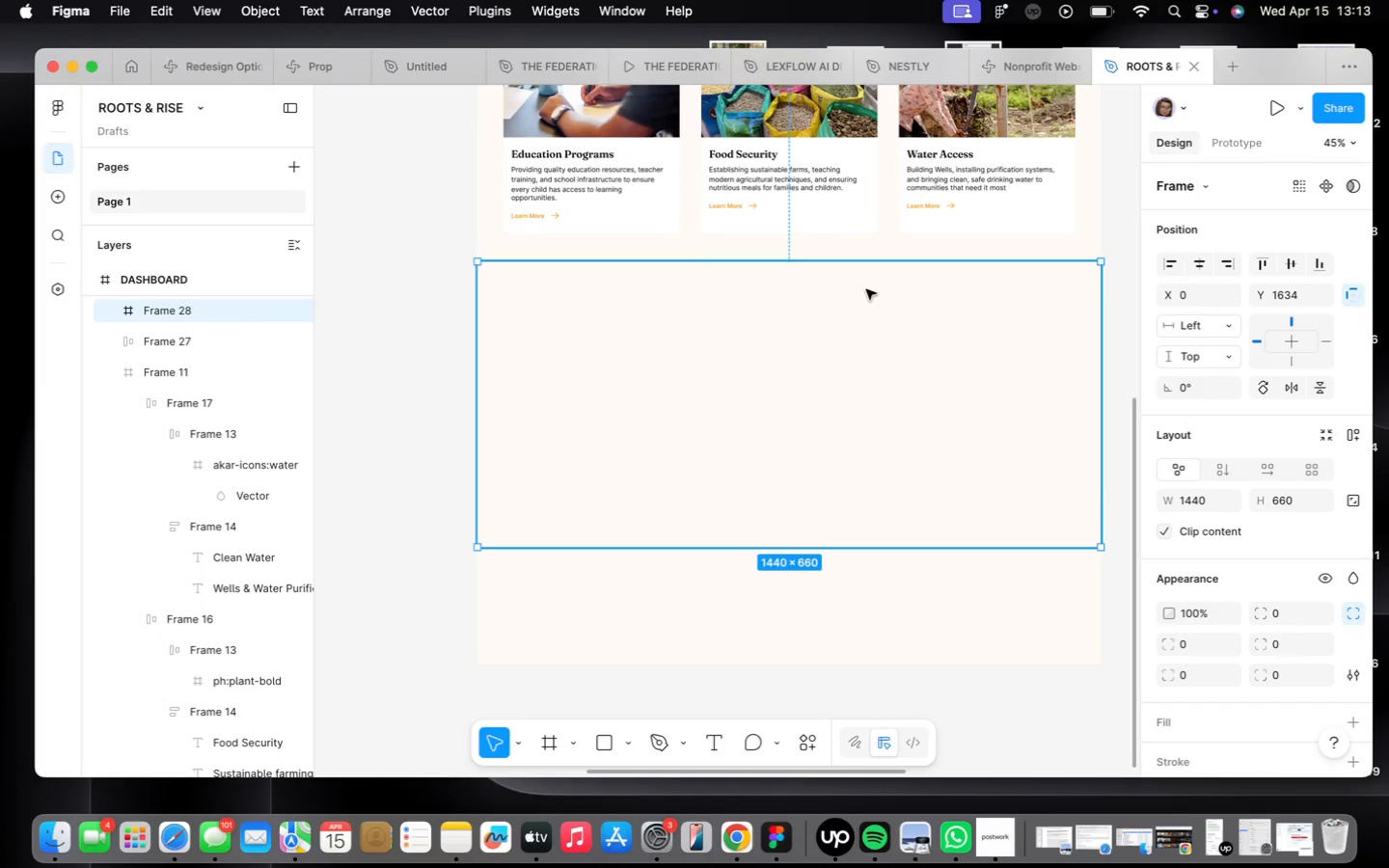 
scroll: coordinate [1247, 526], scroll_direction: down, amount: 10.0
 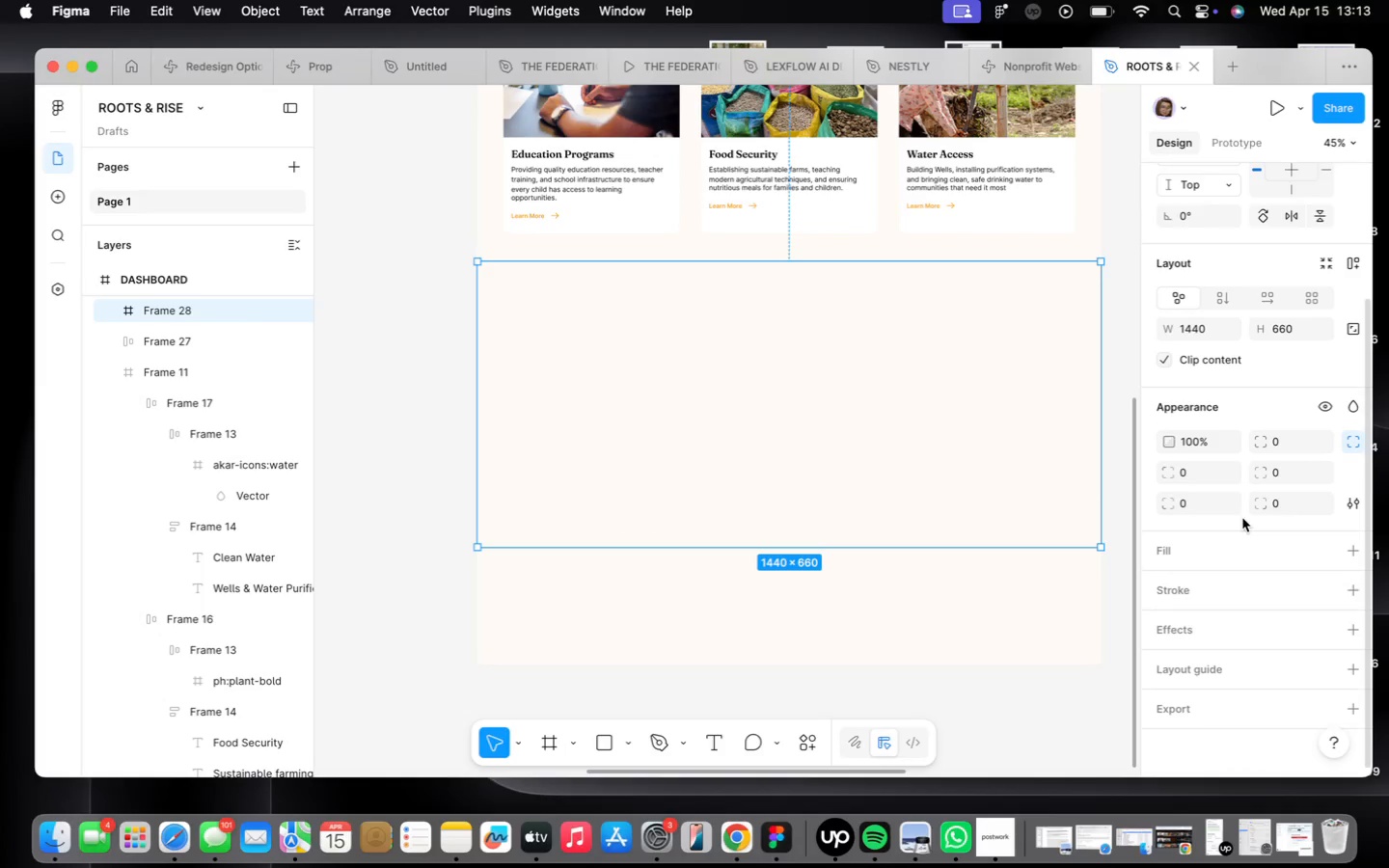 
mouse_move([1253, 466])
 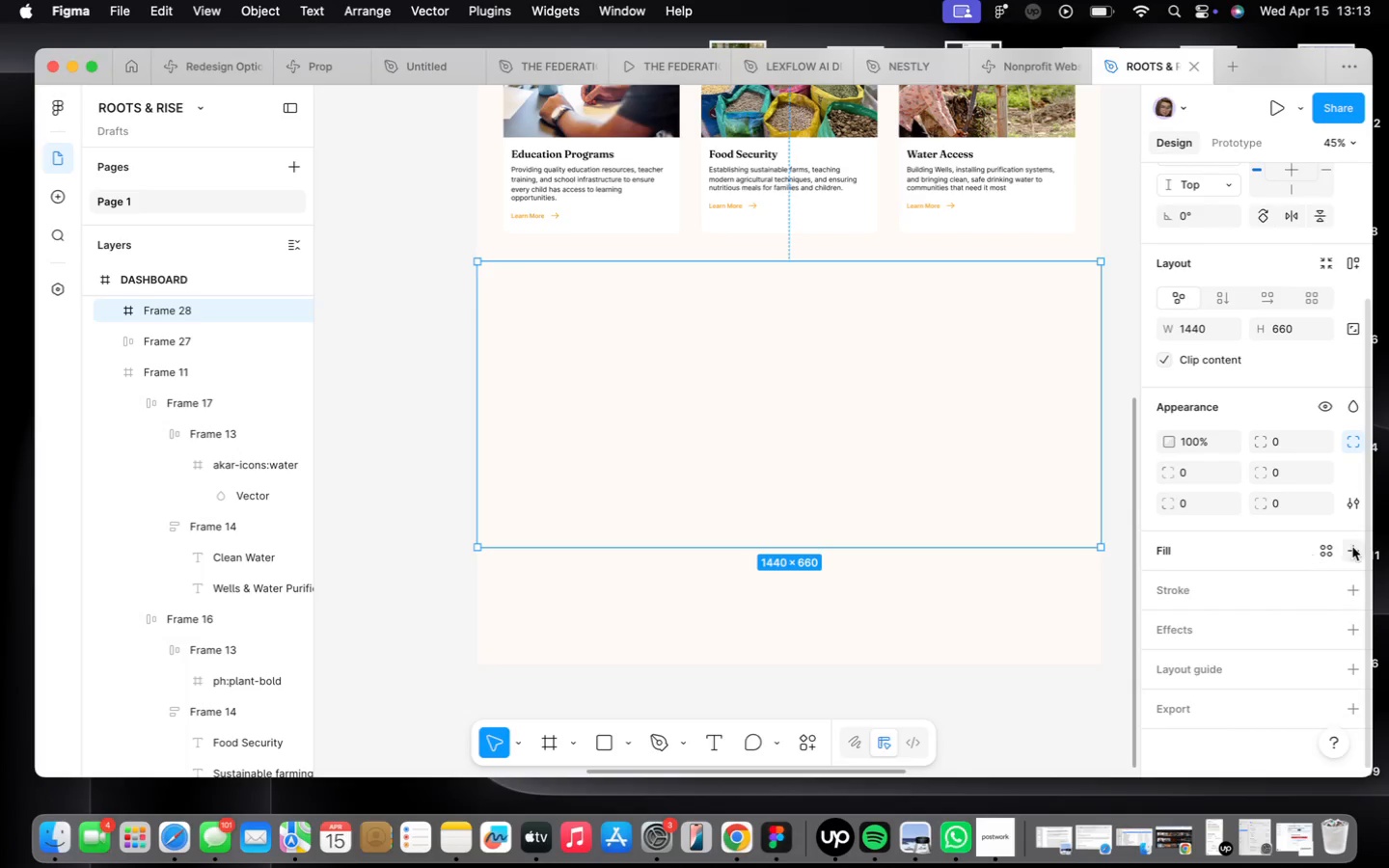 
left_click([1352, 547])
 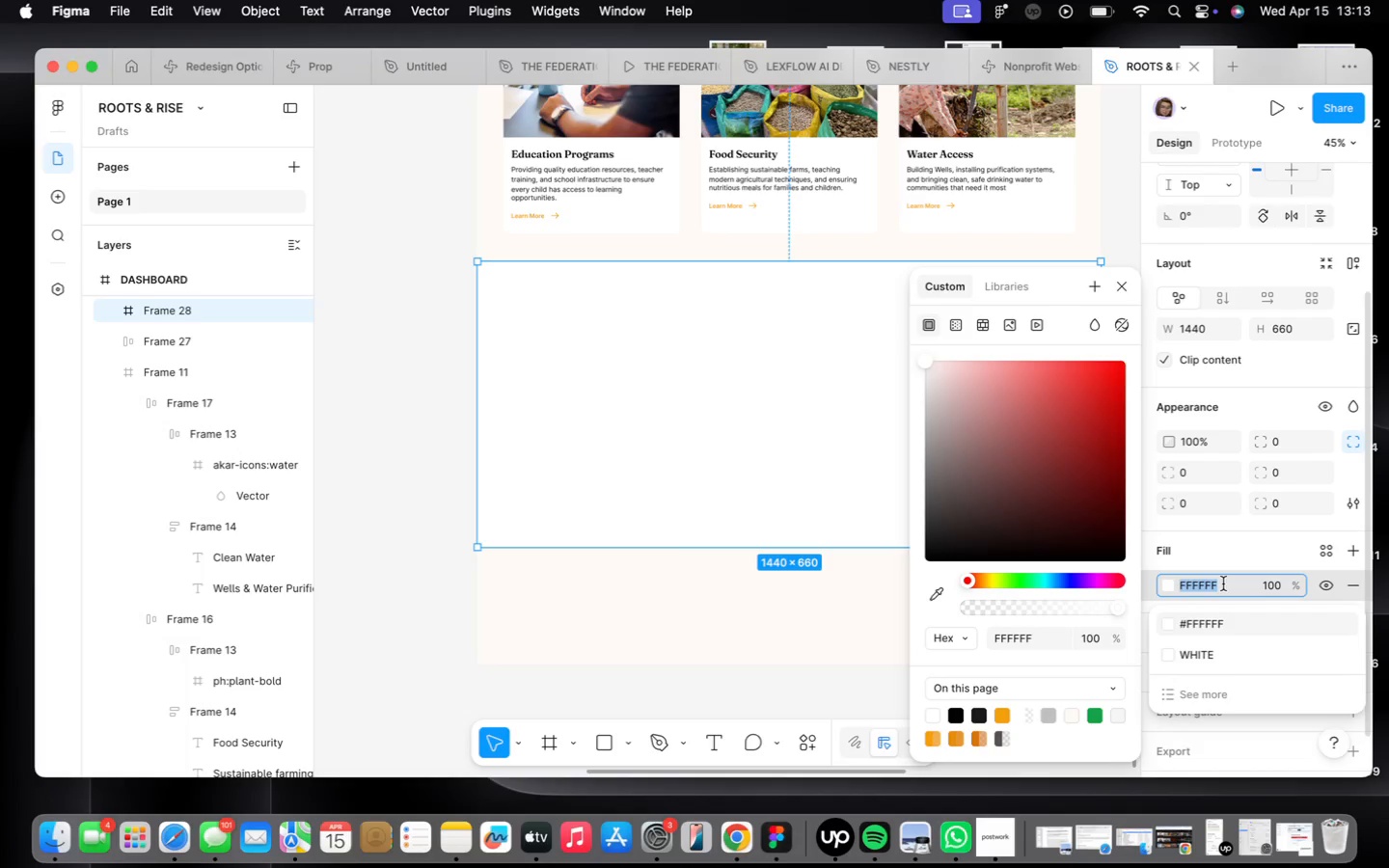 
type(fef)
 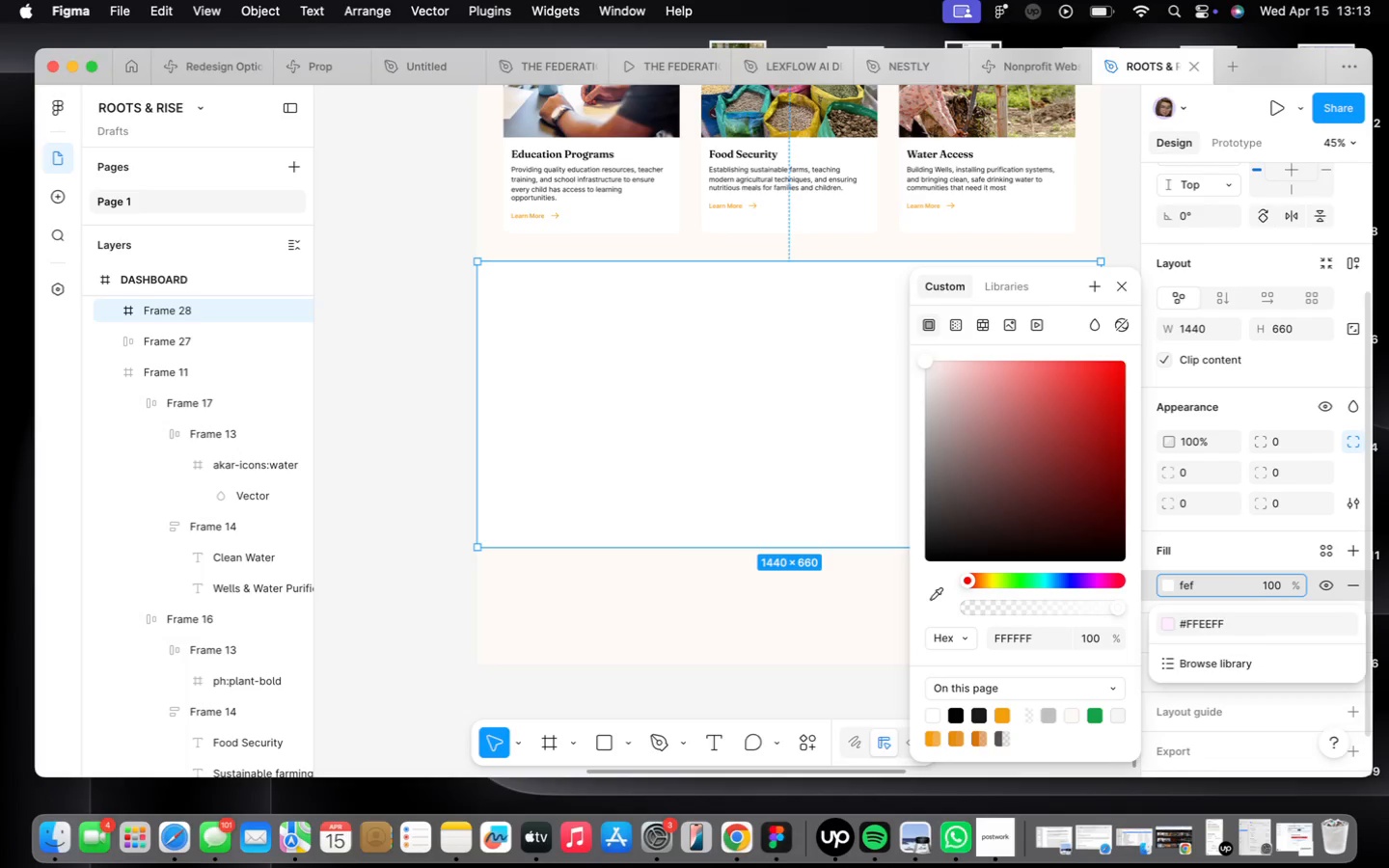 
type(3c7)
 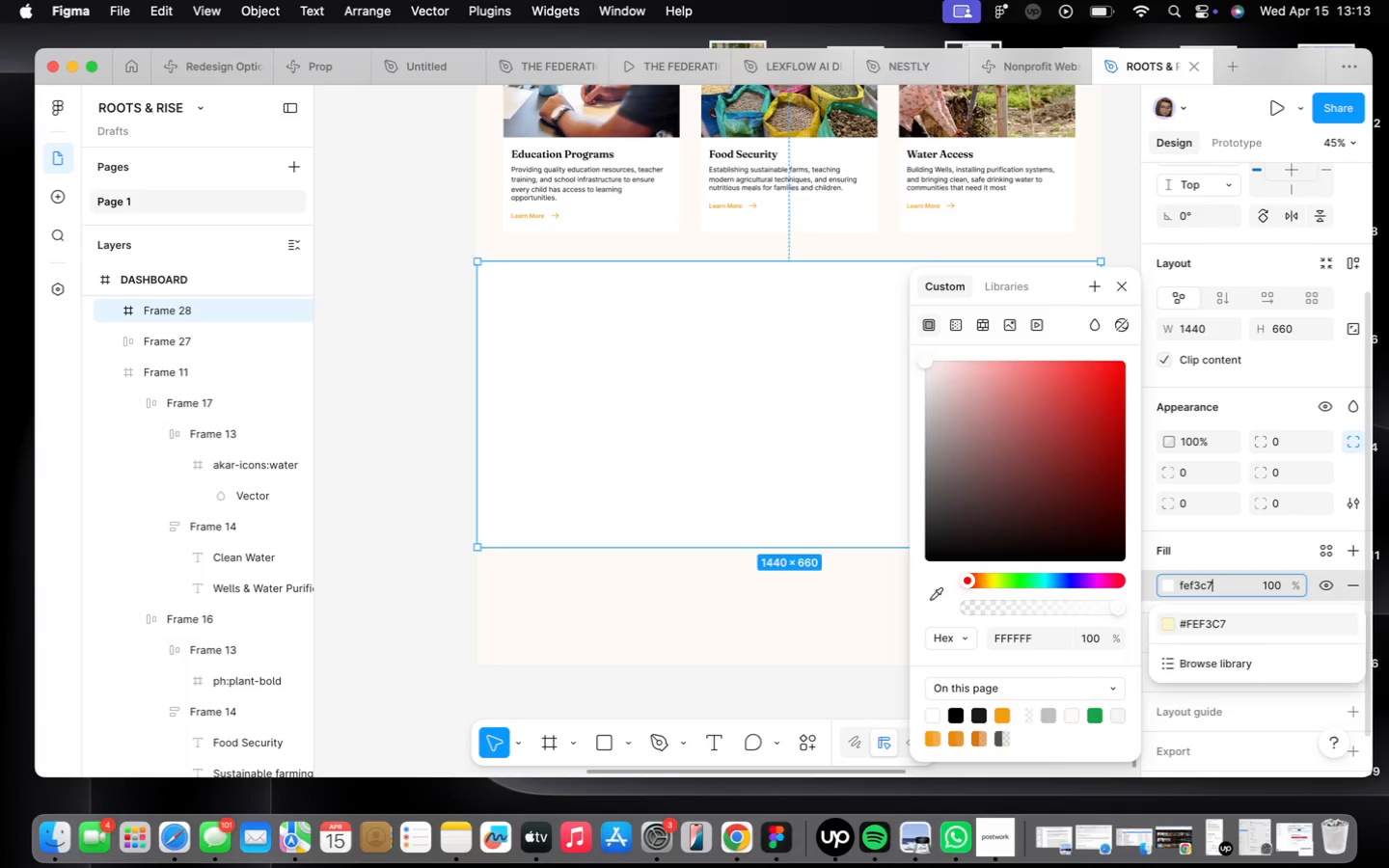 
key(Enter)
 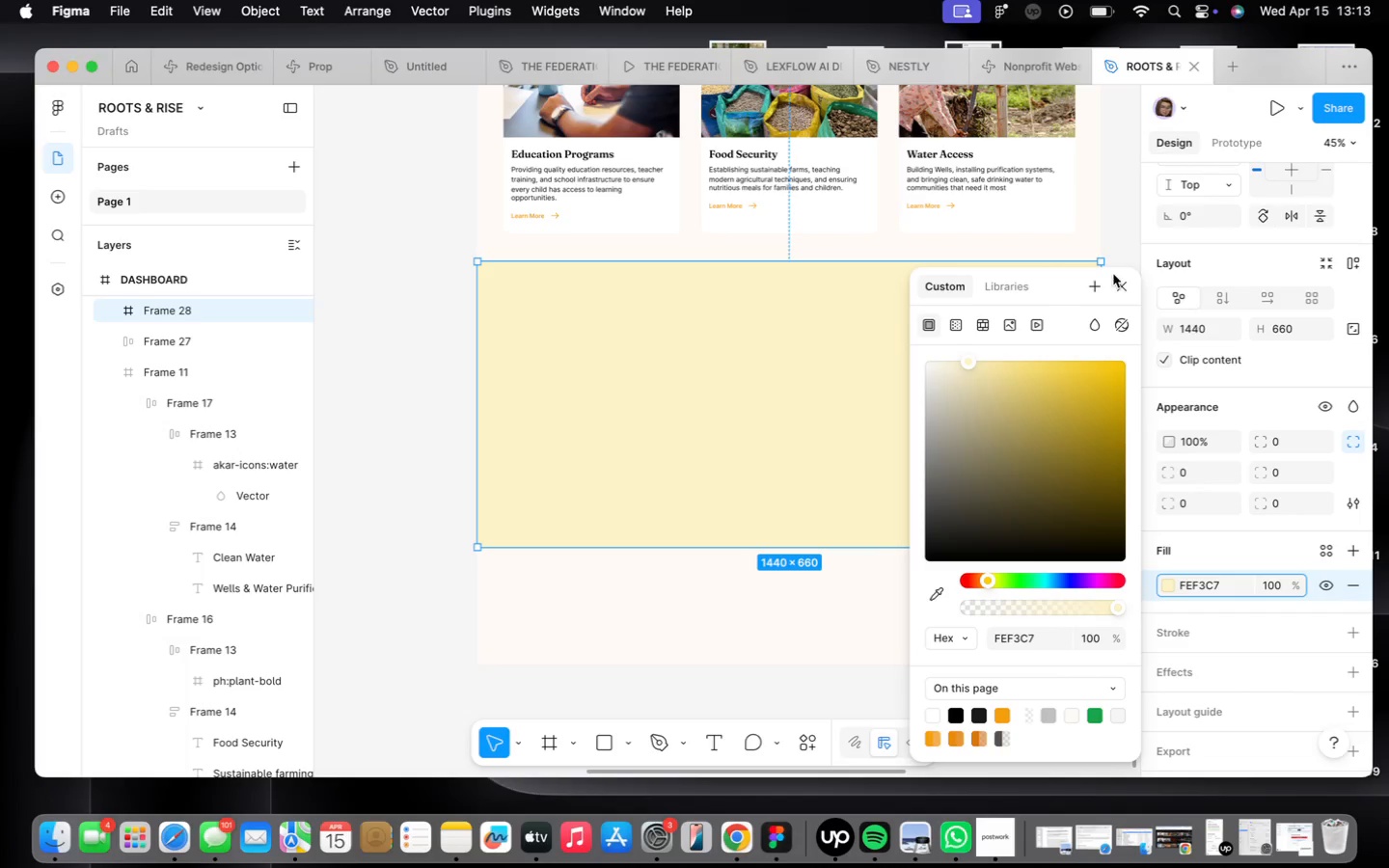 
left_click([1120, 283])
 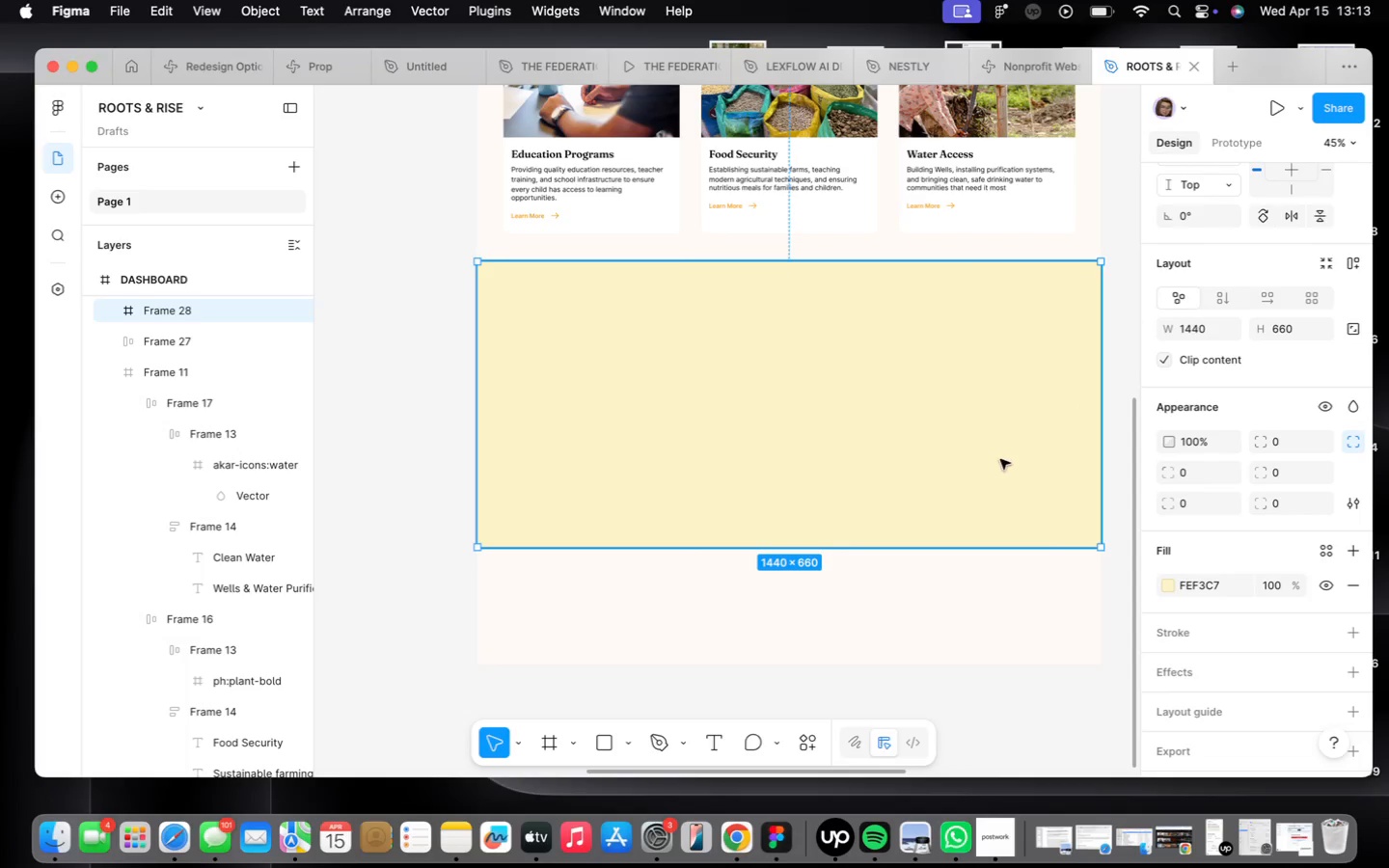 
scroll: coordinate [1020, 437], scroll_direction: up, amount: 6.0
 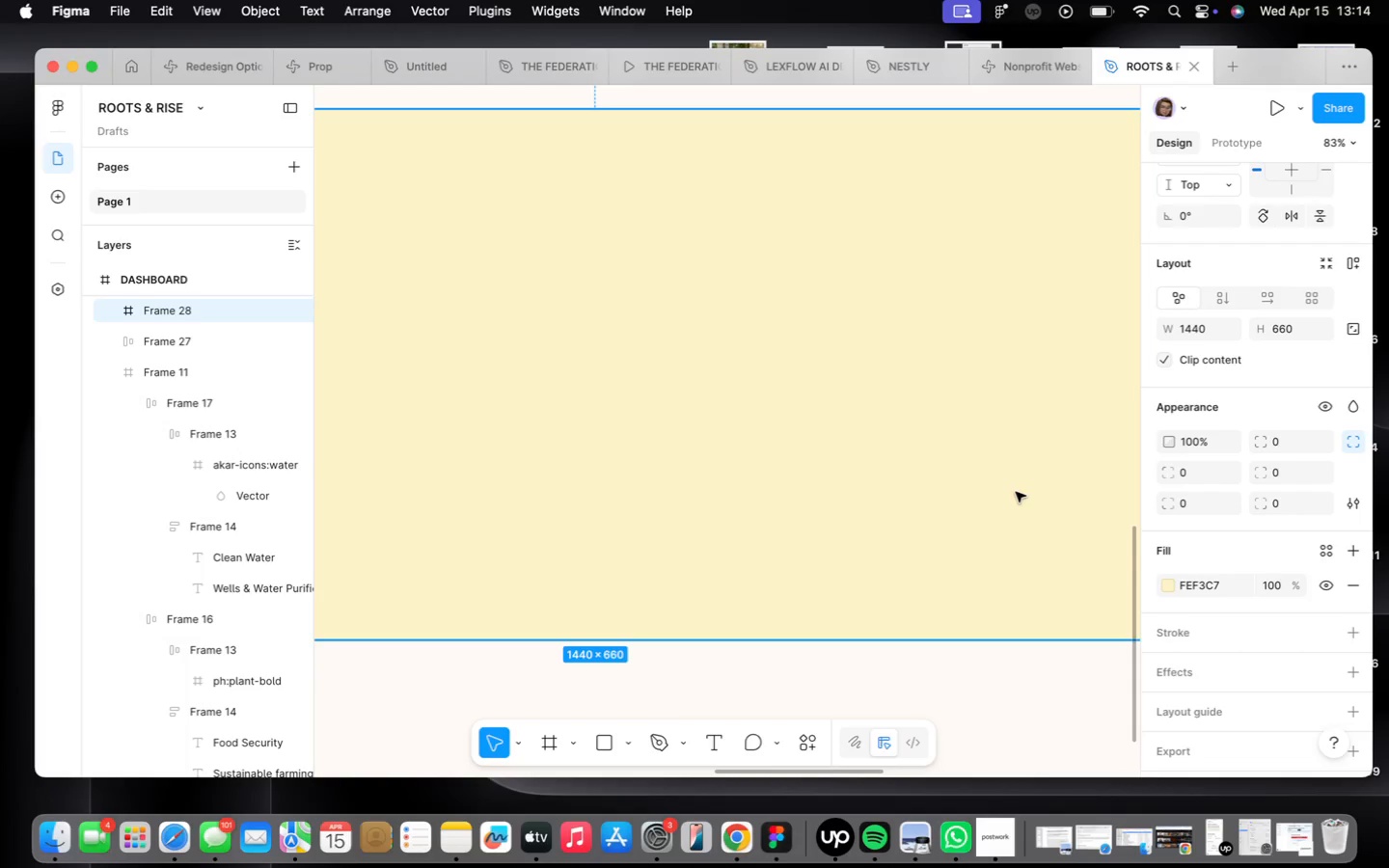 
wait(31.07)
 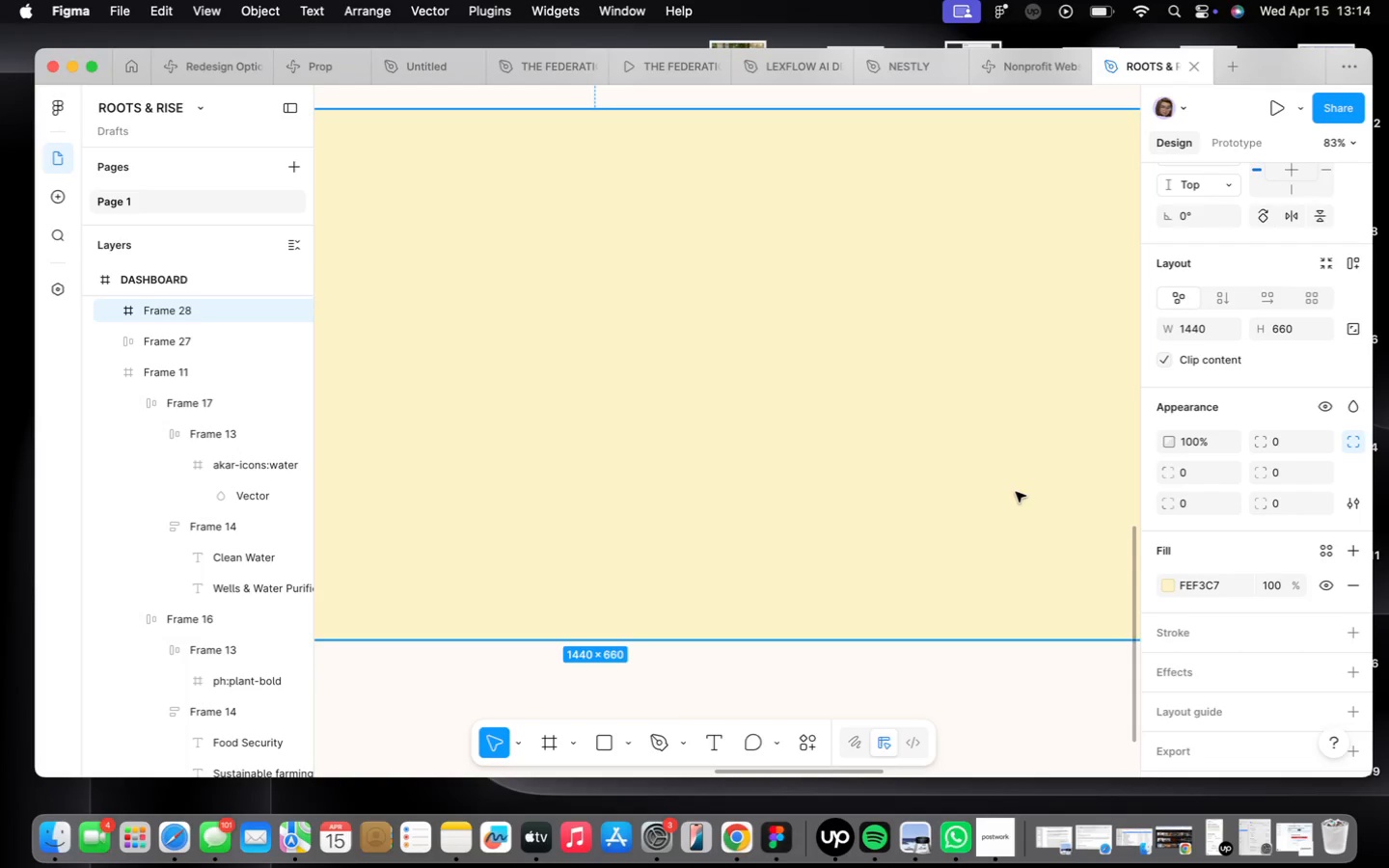 
scroll: coordinate [1016, 493], scroll_direction: down, amount: 5.0
 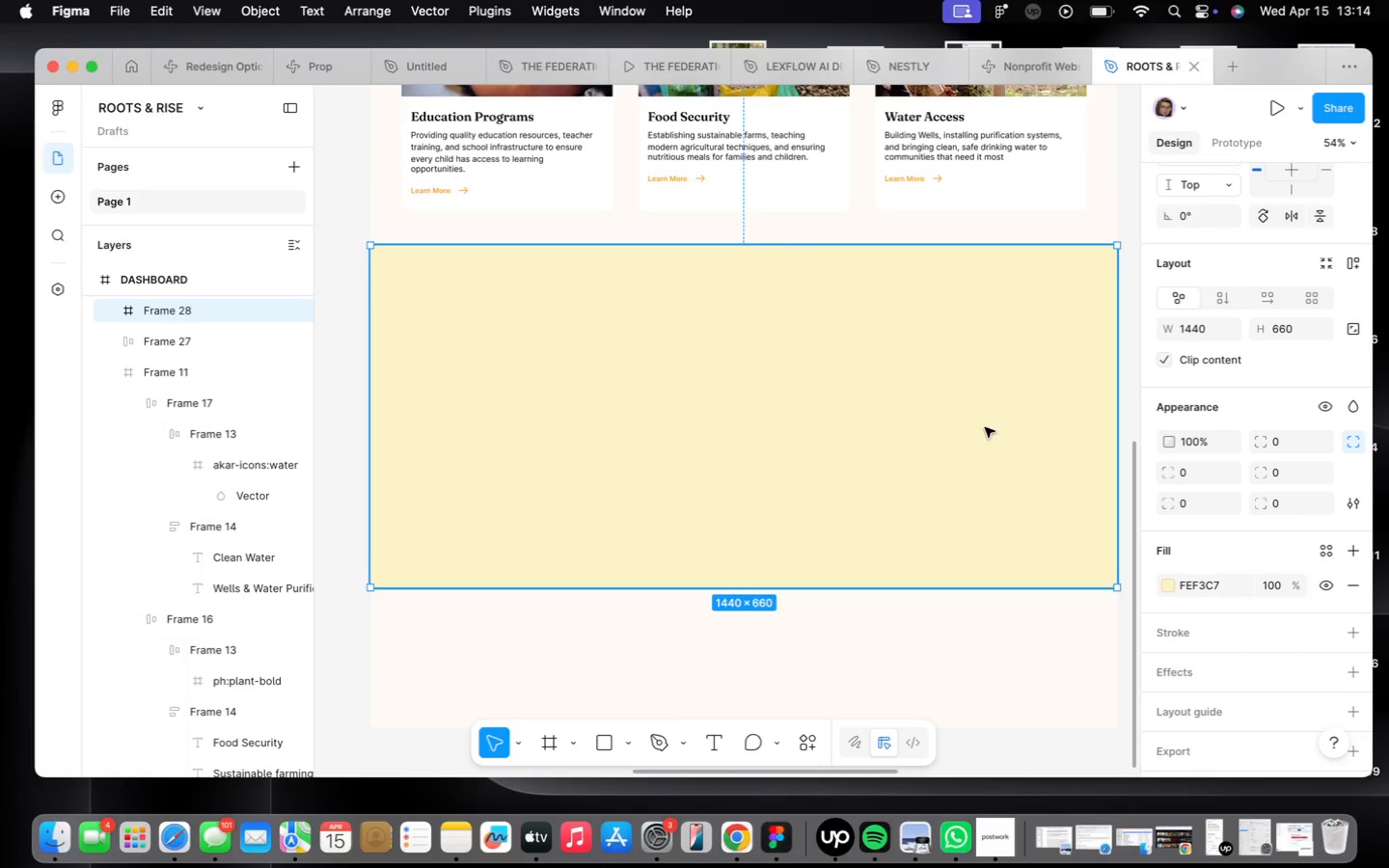 
wait(6.71)
 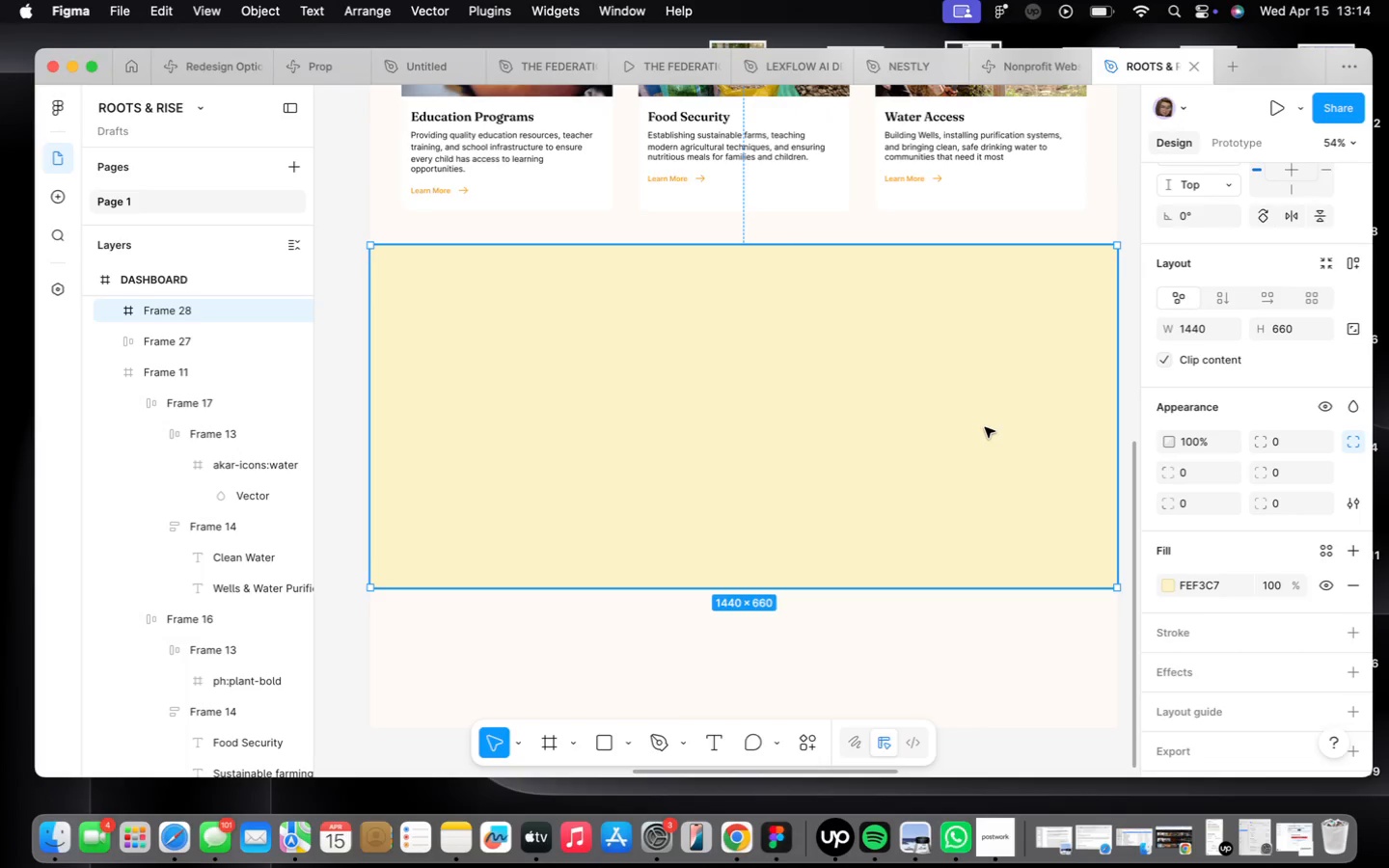 
key(T)
 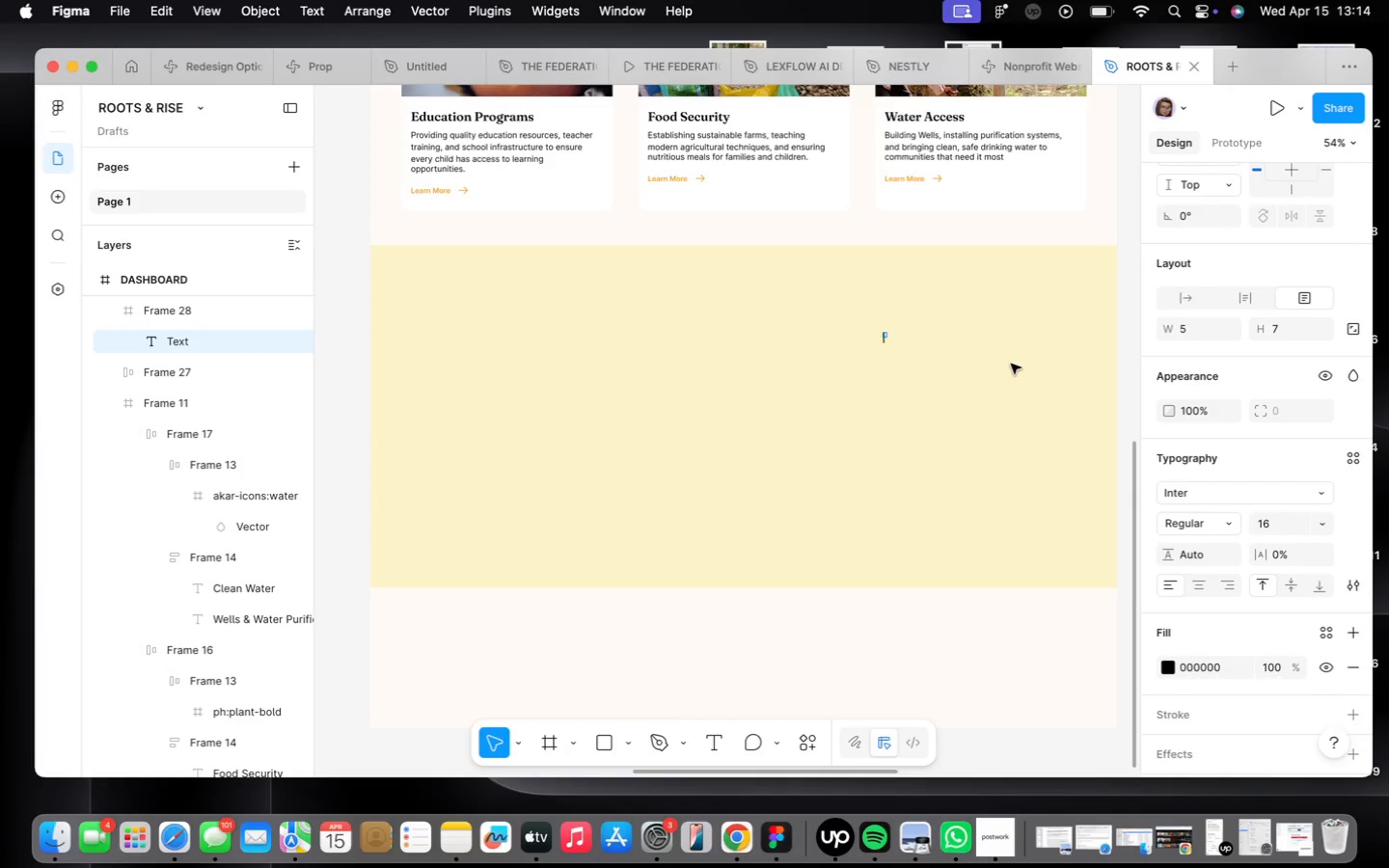 
scroll: coordinate [899, 357], scroll_direction: up, amount: 9.0
 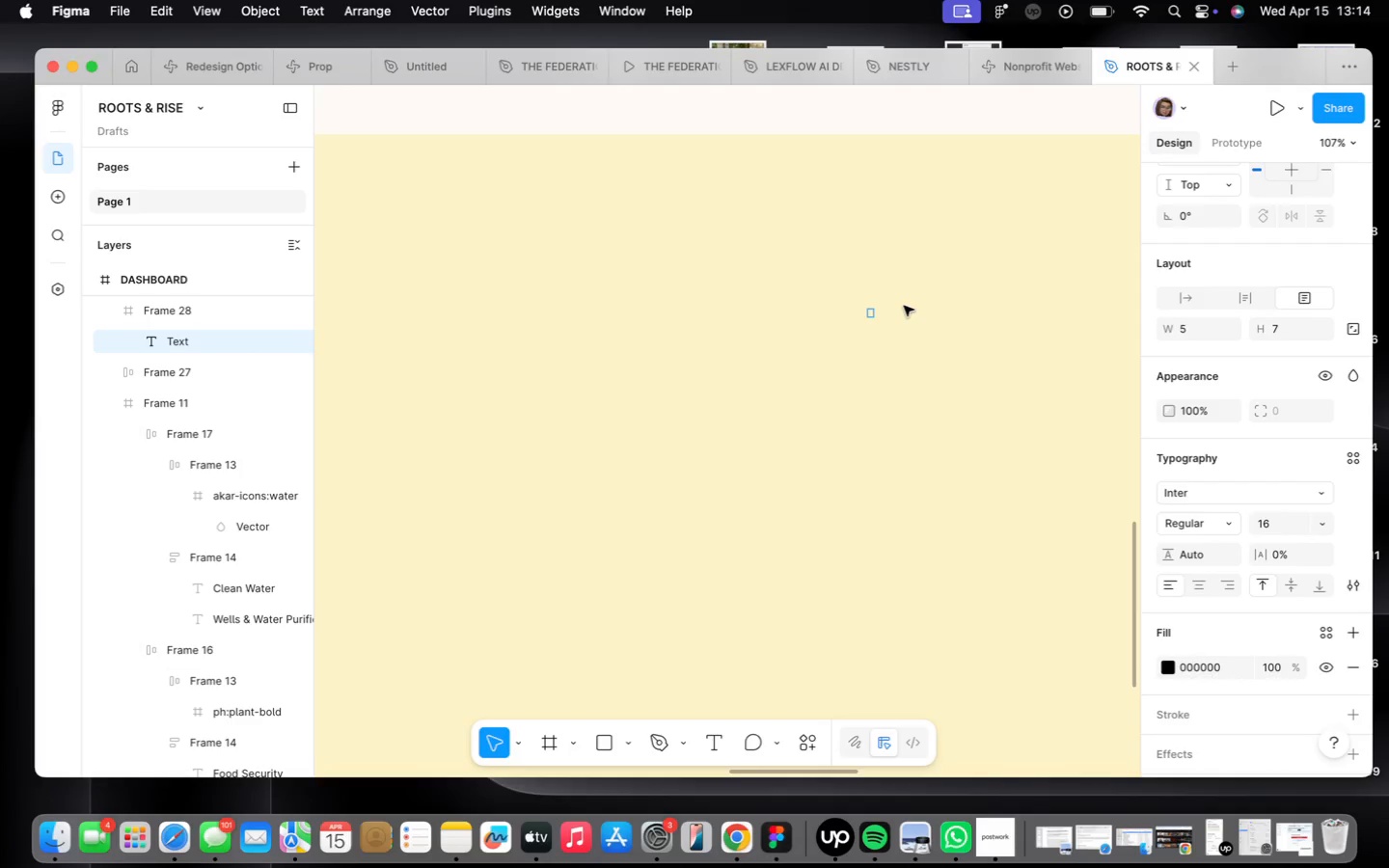 
key(Meta+Z)
 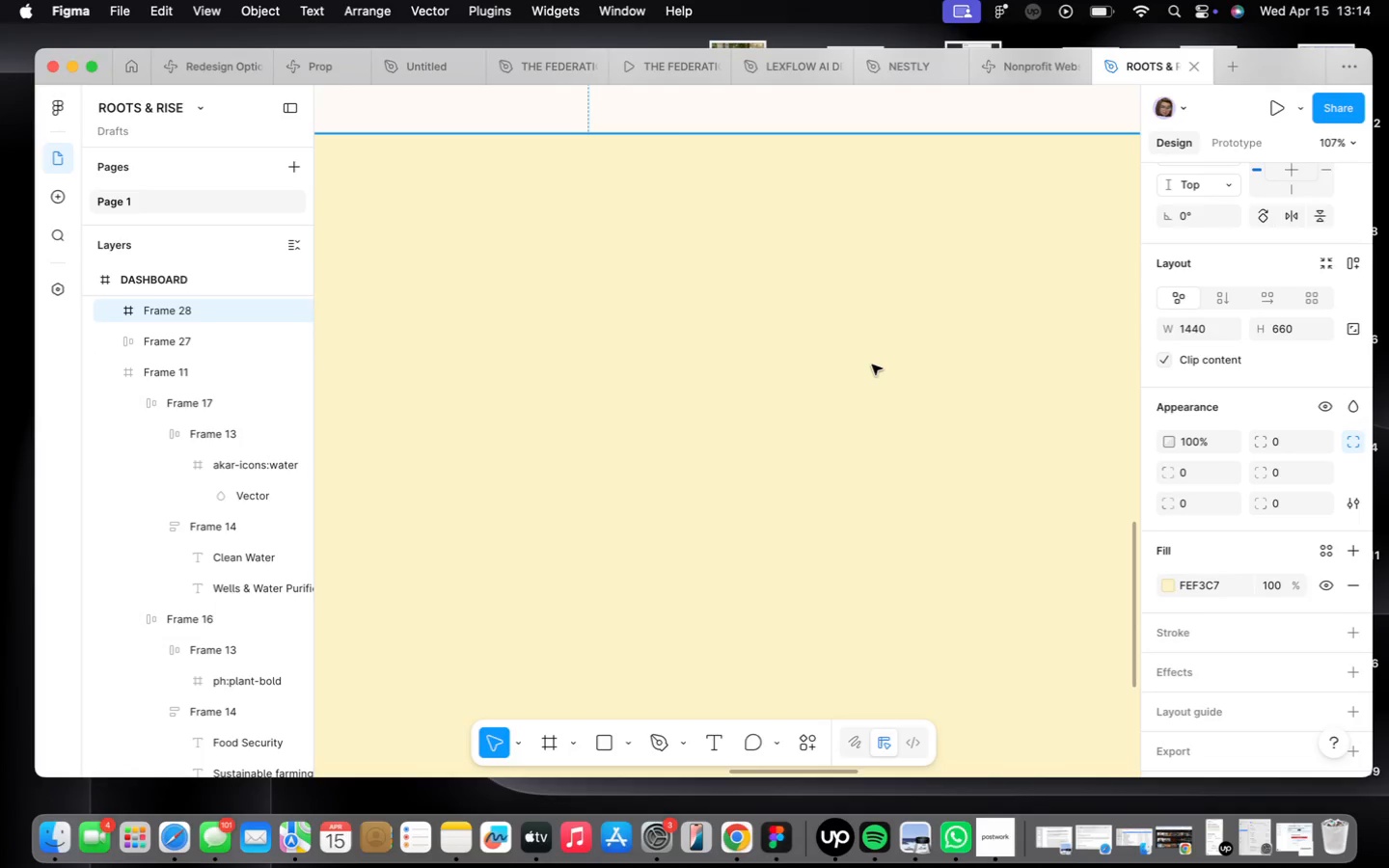 
key(T)
 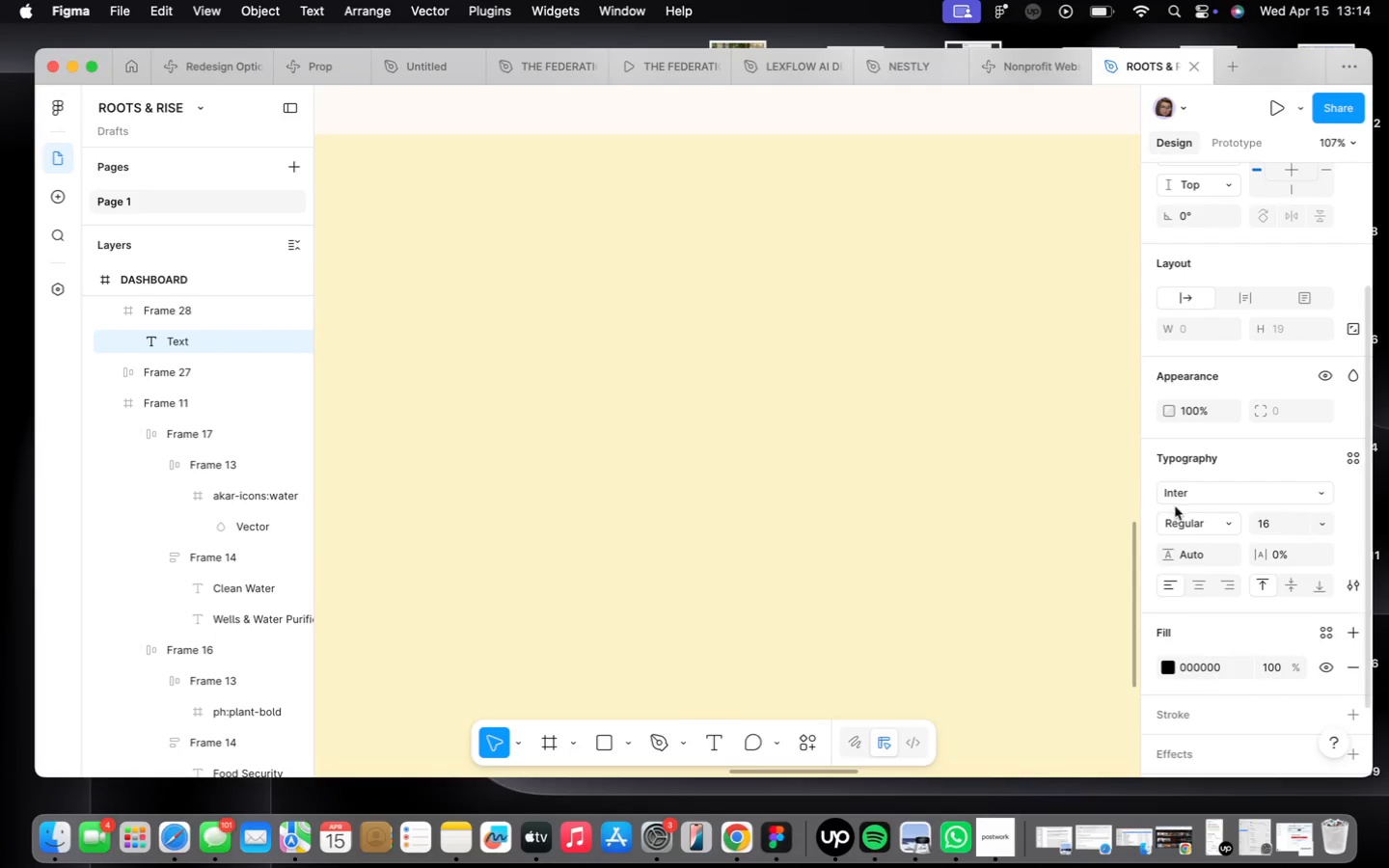 
left_click_drag(start_coordinate=[1221, 511], to_coordinate=[1223, 523])
 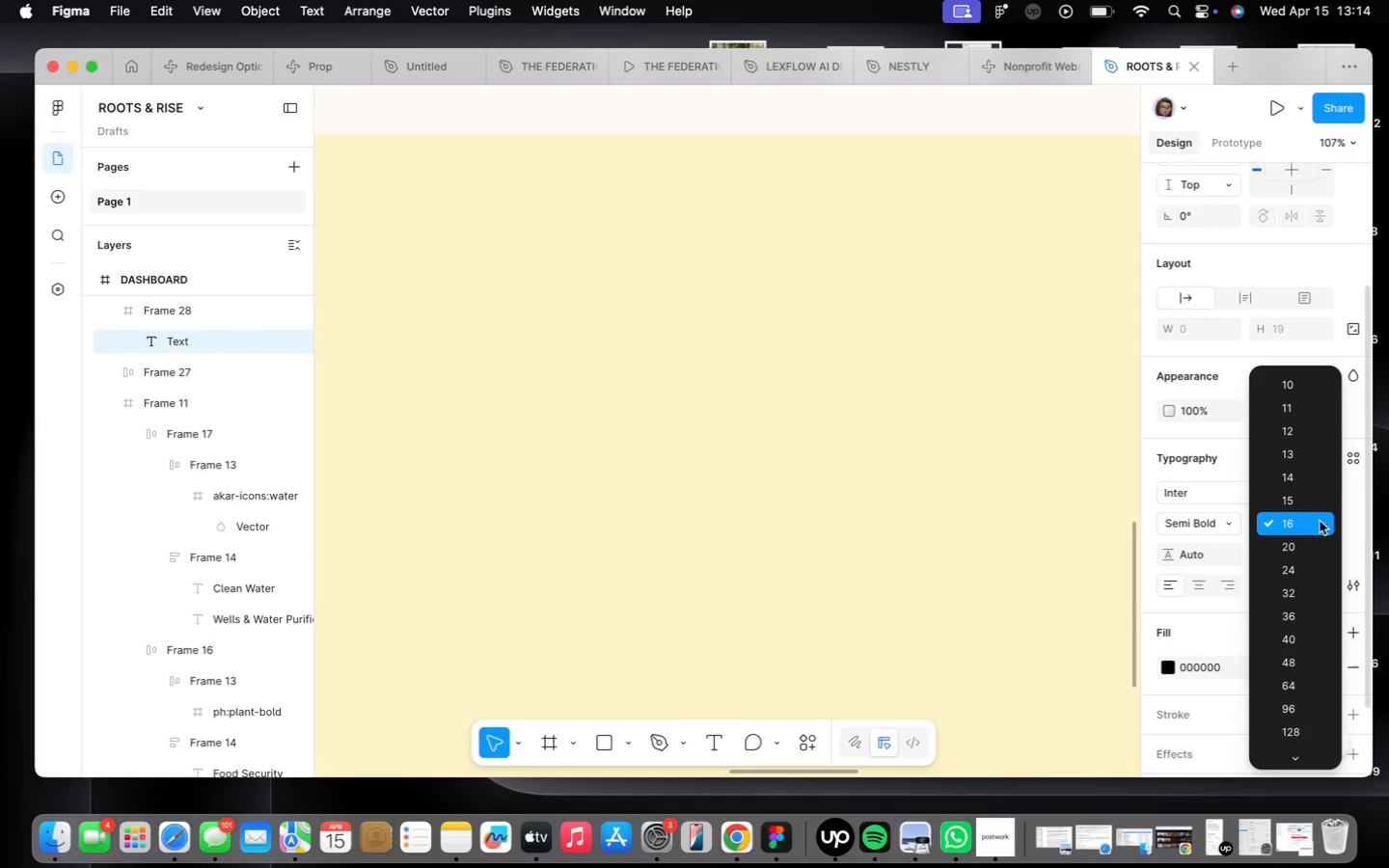 
left_click([1313, 475])
 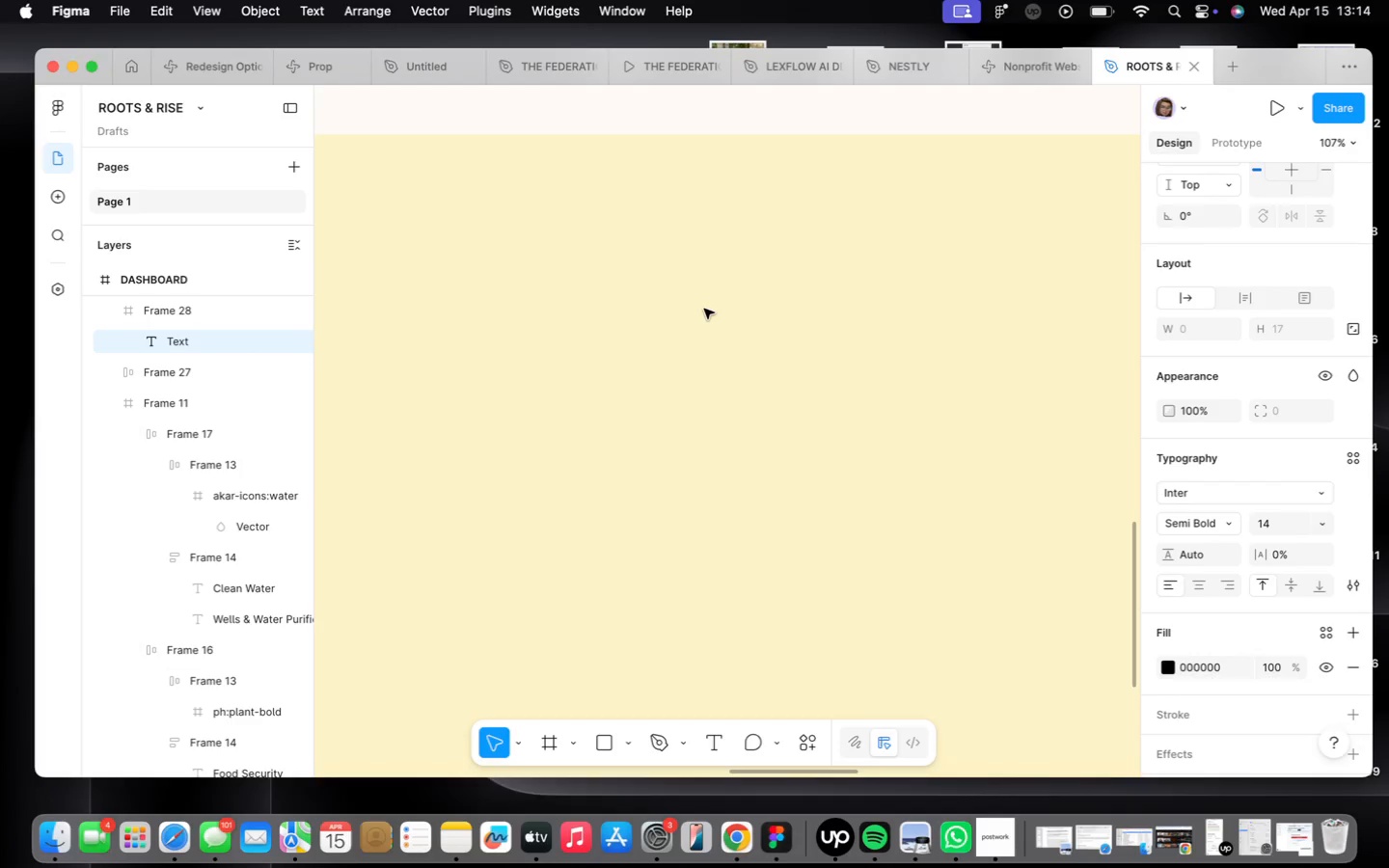 
type(Featured a)
key(Backspace)
type(Story)
 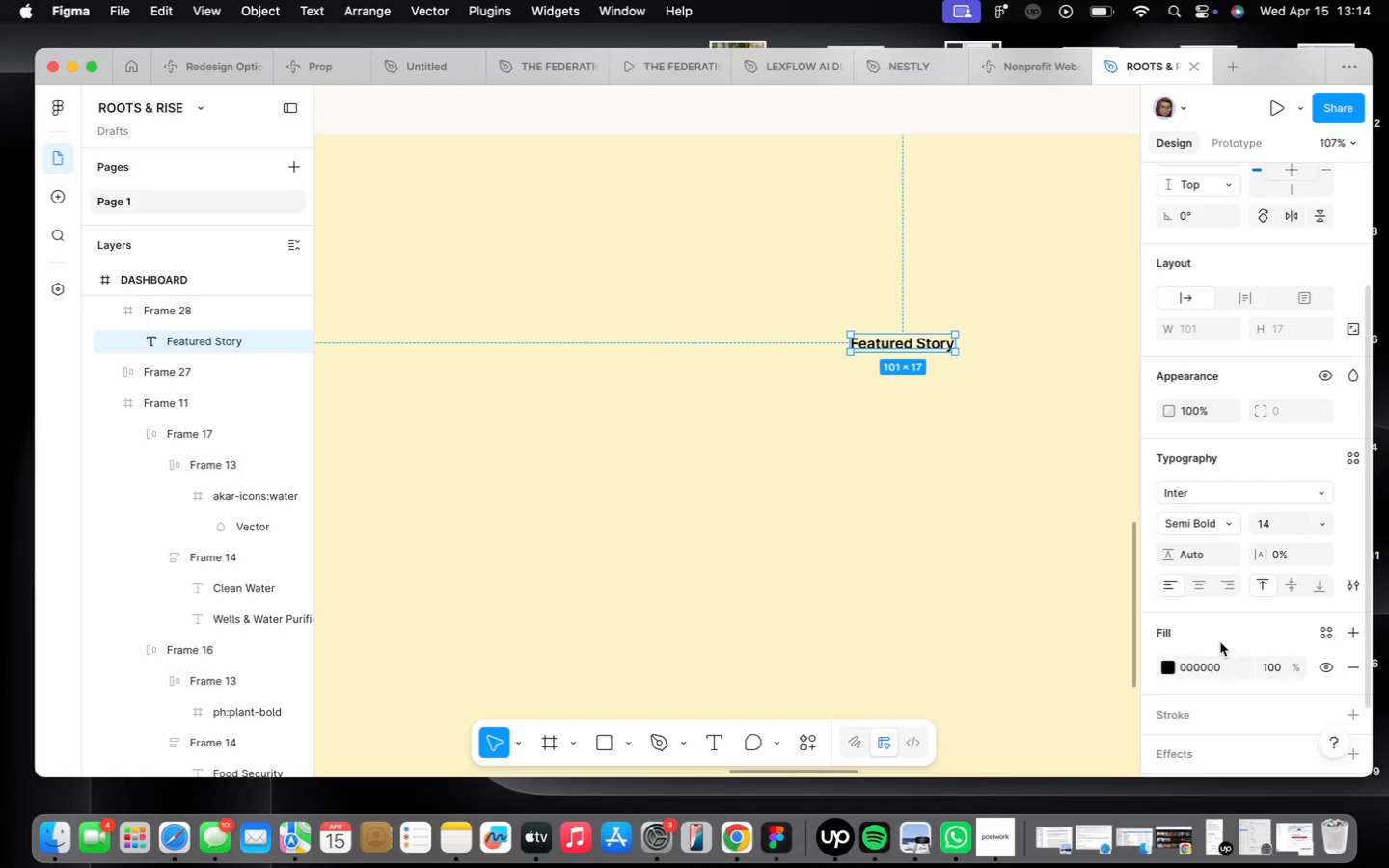 
left_click([1327, 641])
 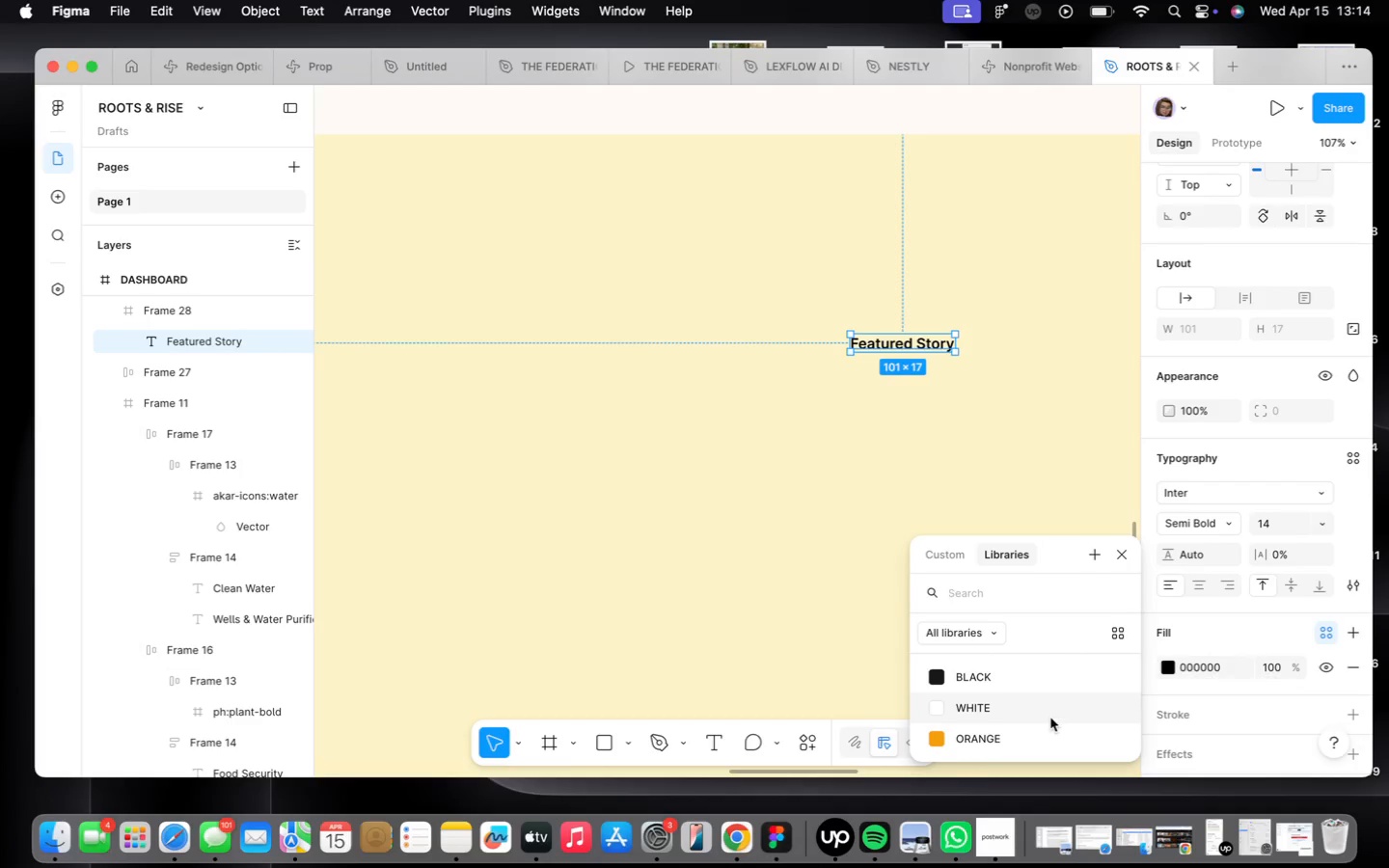 
left_click([1048, 713])
 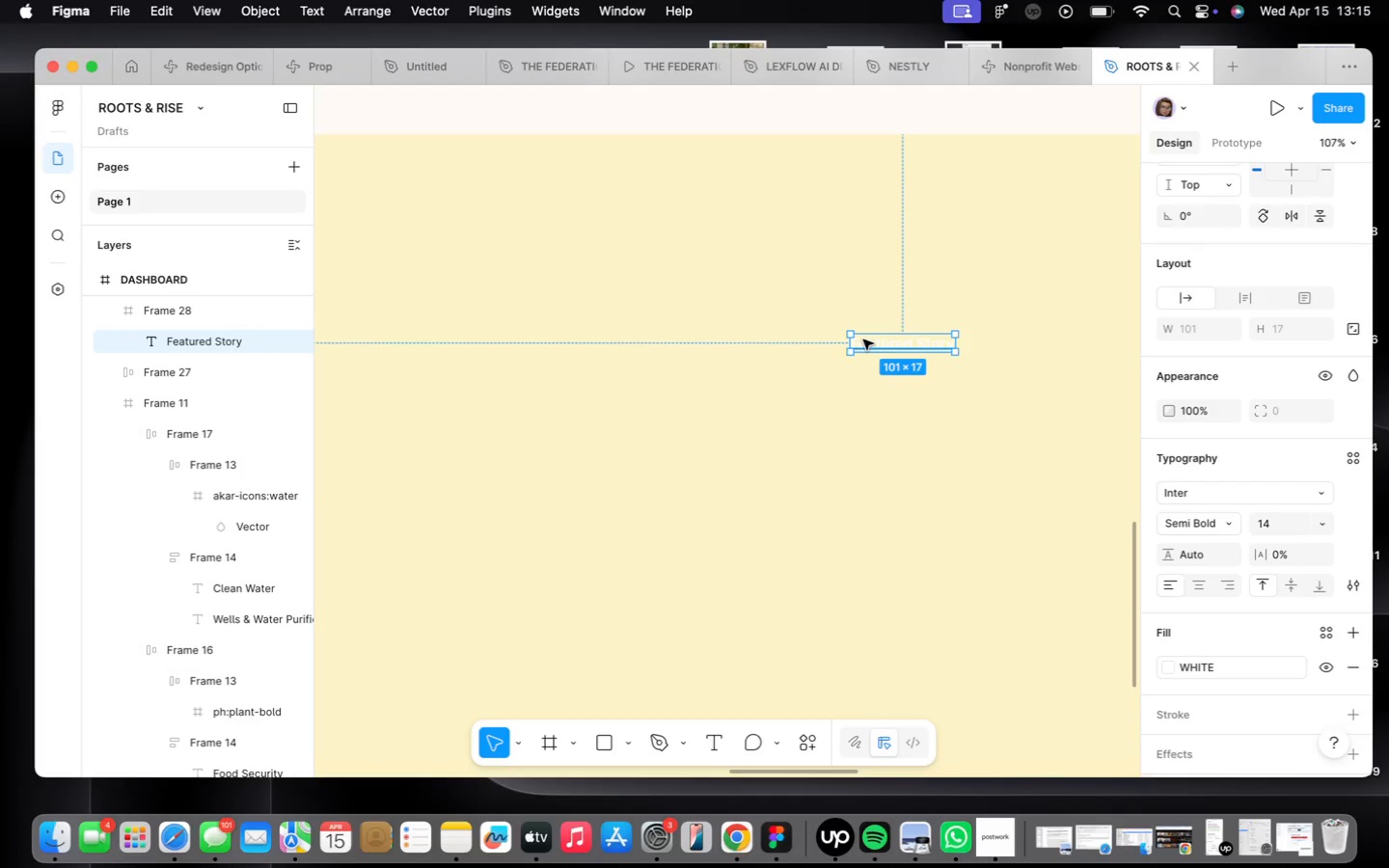 
key(Shift+ShiftLeft)
 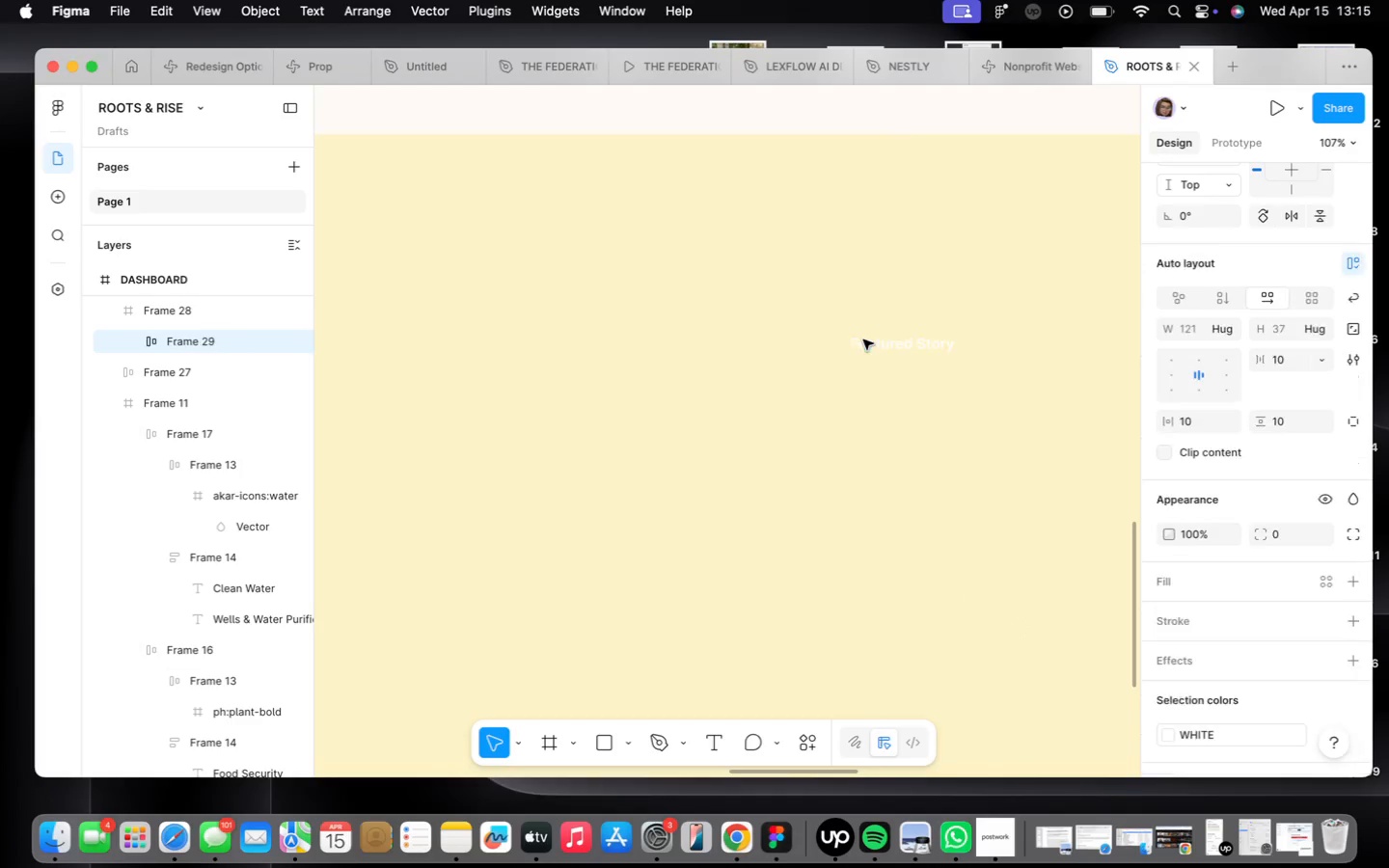 
key(Shift+A)
 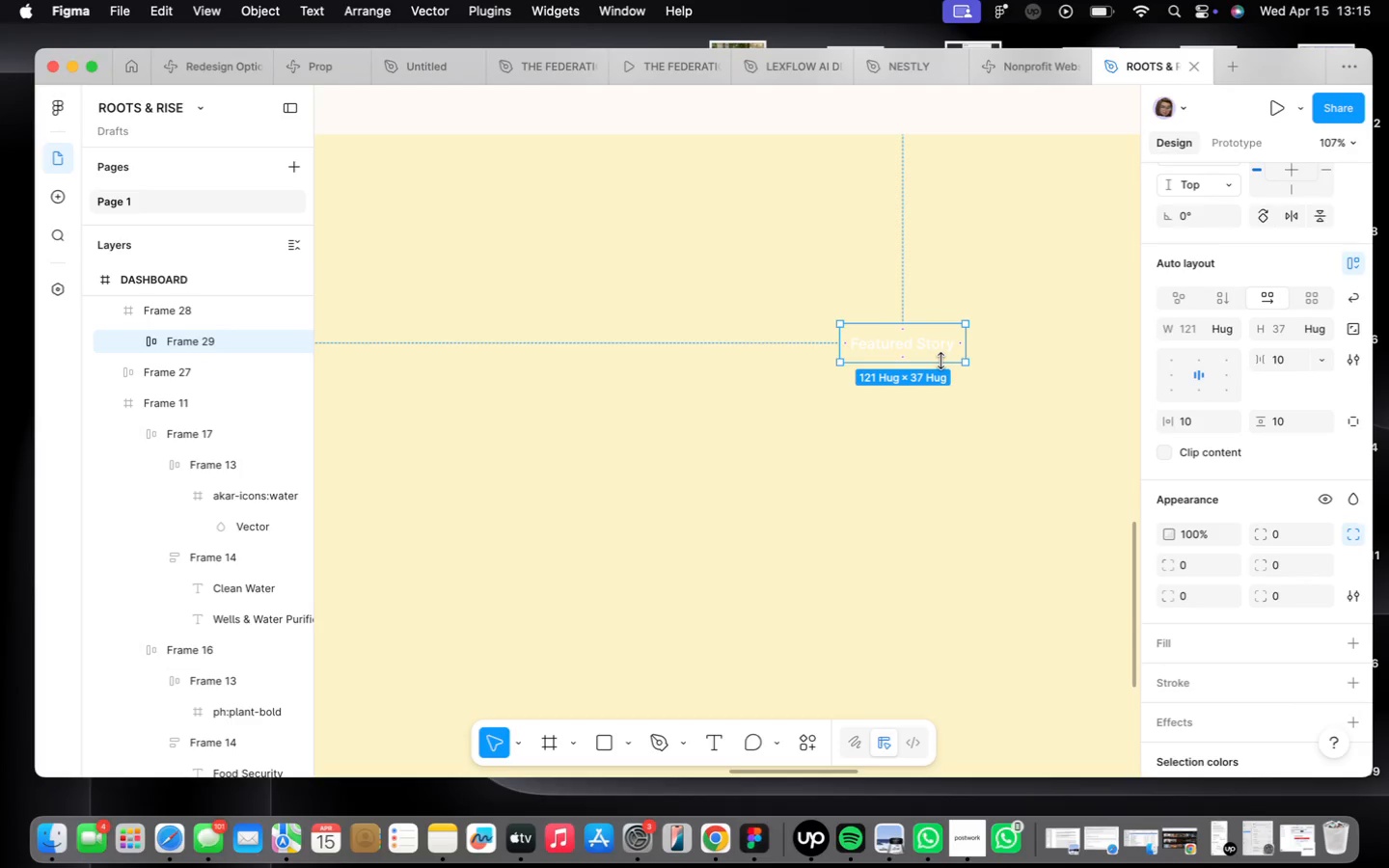 
wait(29.23)
 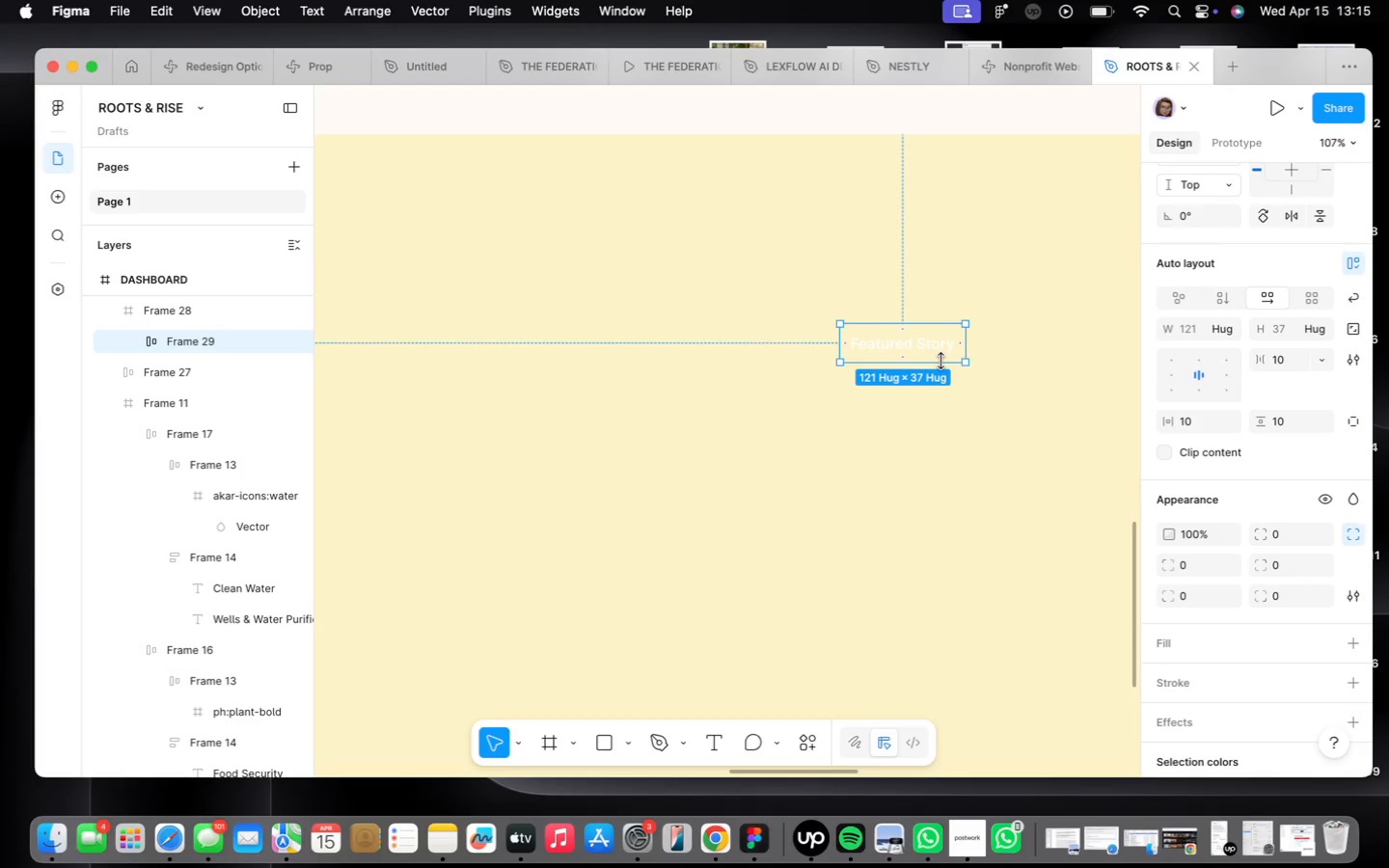 
scroll: coordinate [920, 331], scroll_direction: up, amount: 5.0
 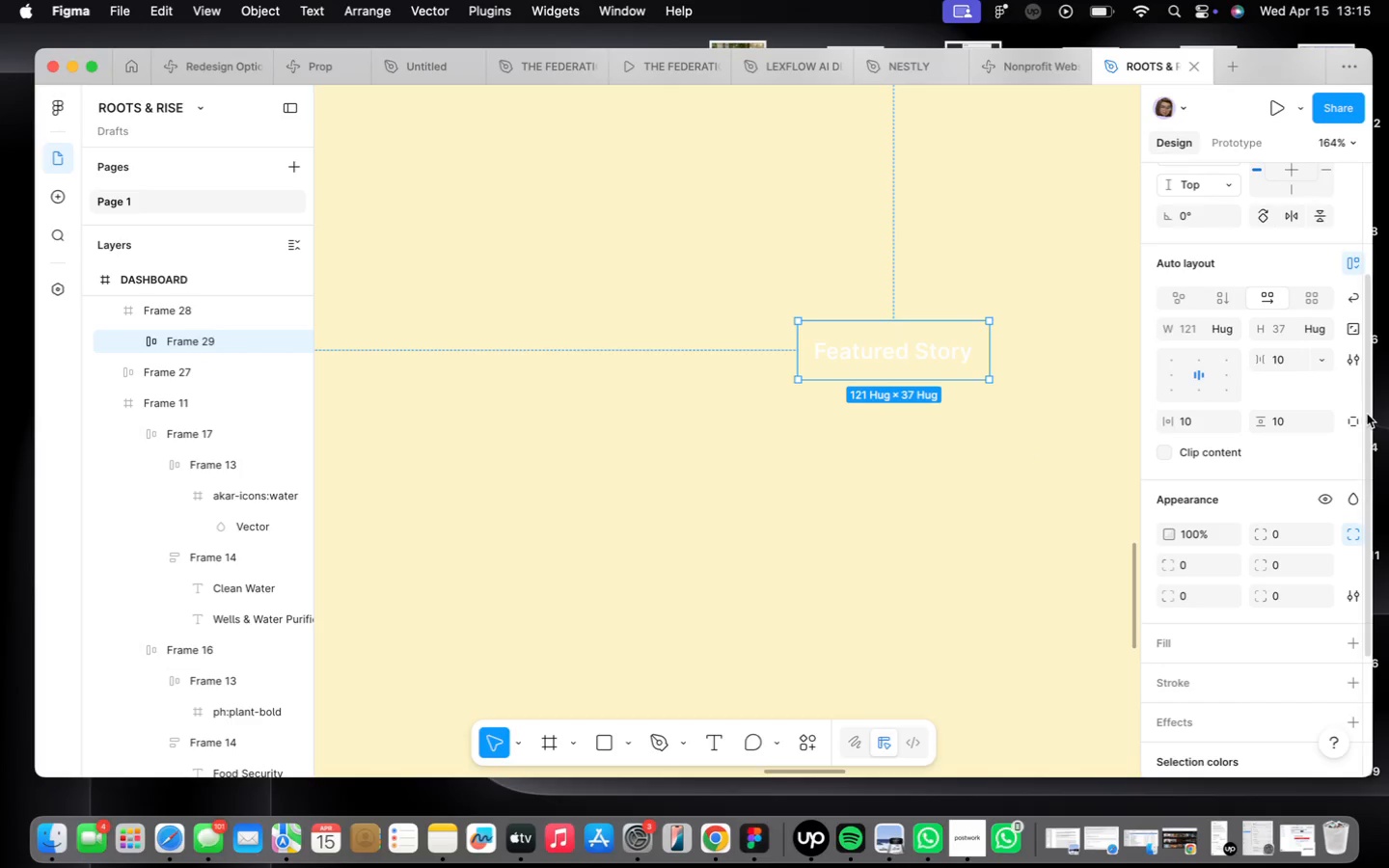 
mouse_move([1244, 556])
 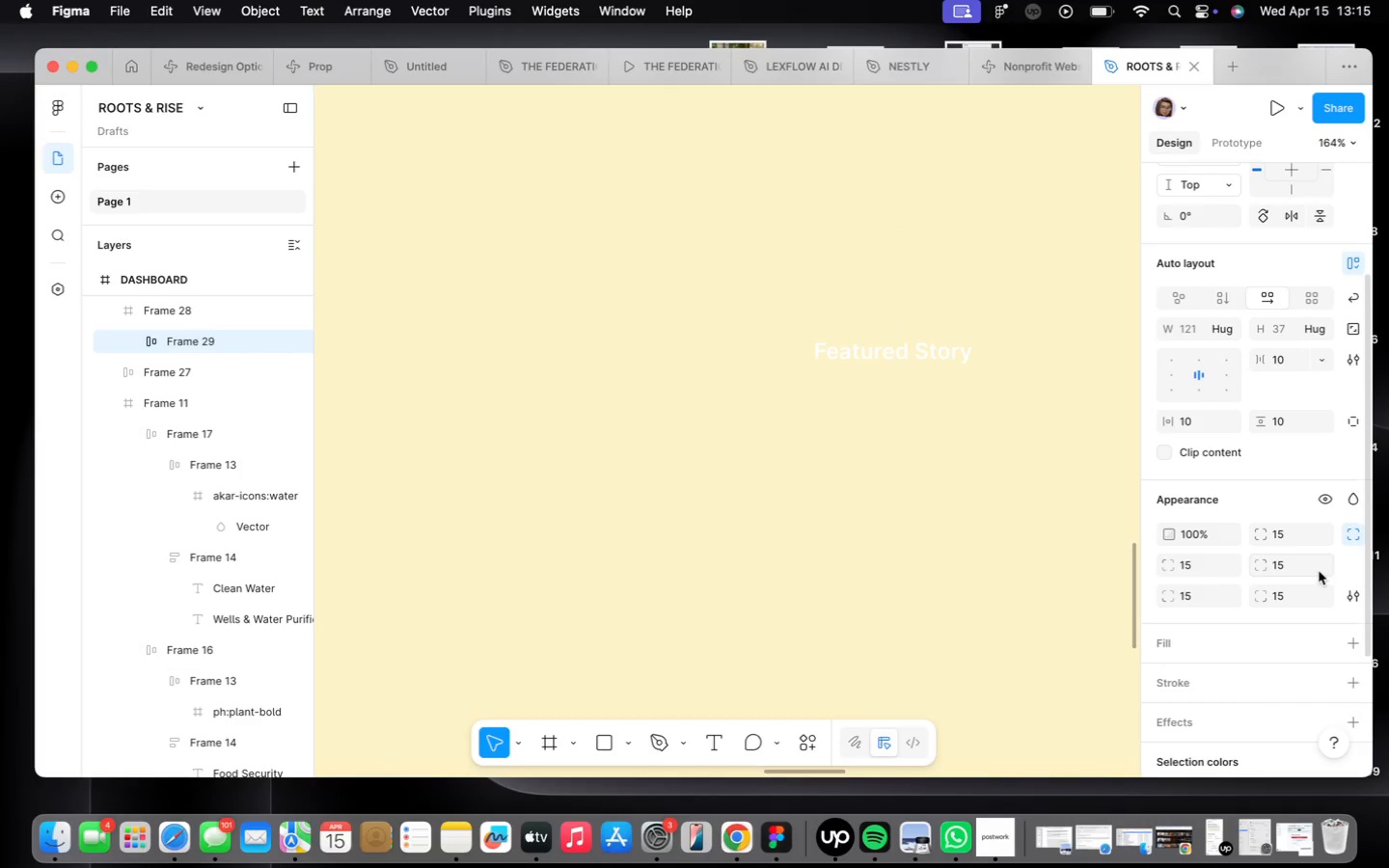 
left_click([1320, 639])
 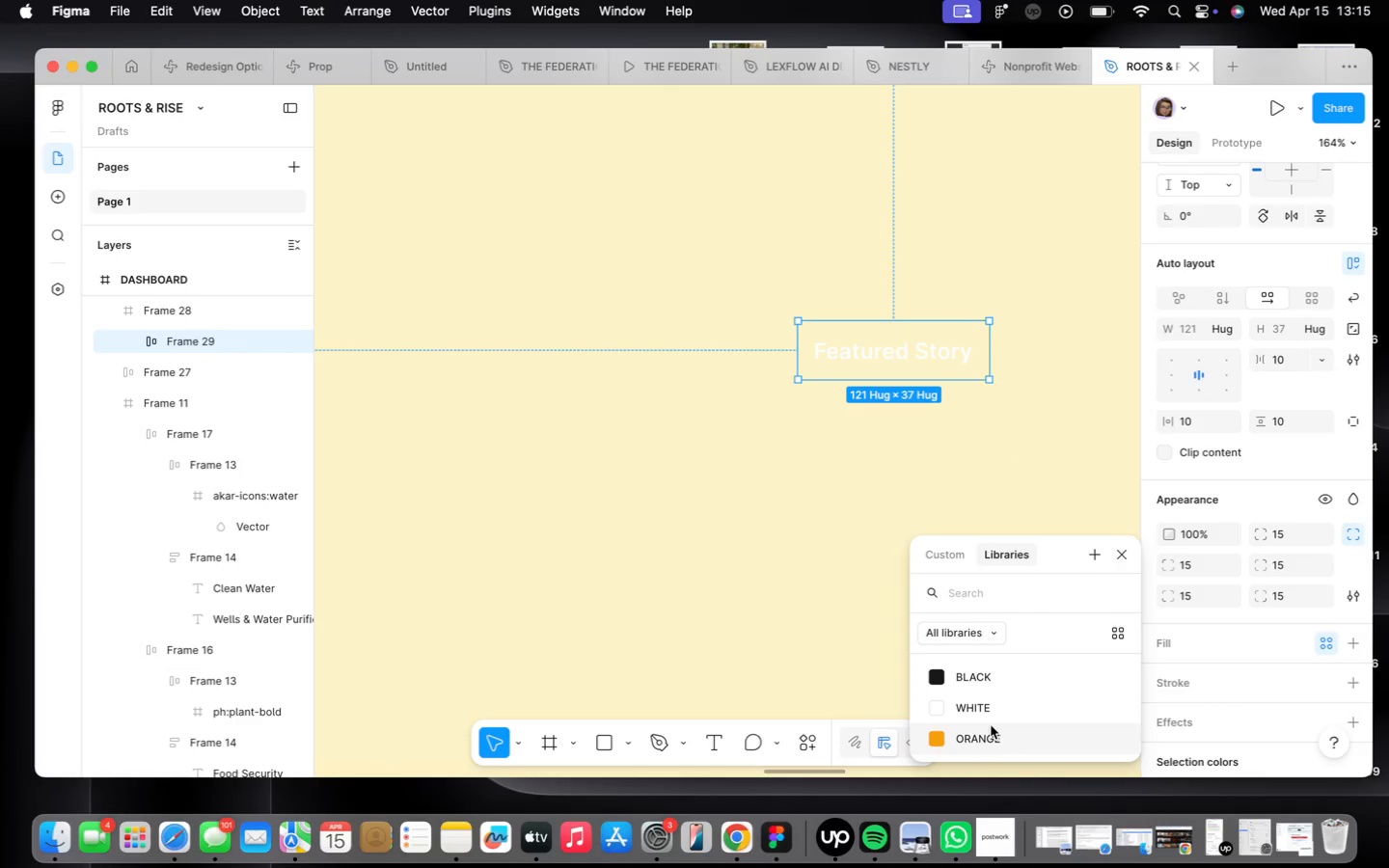 
left_click([991, 725])
 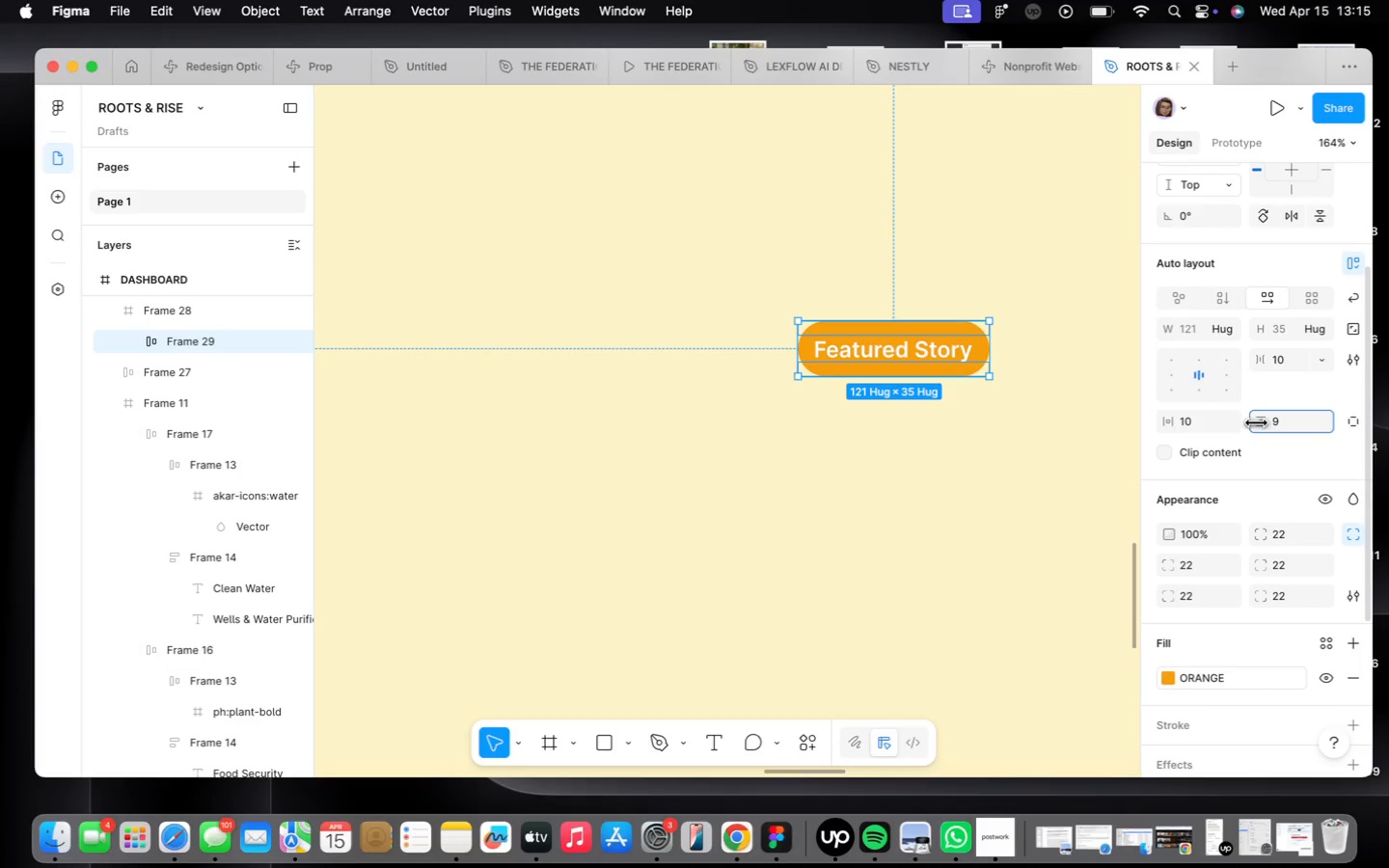 
wait(14.35)
 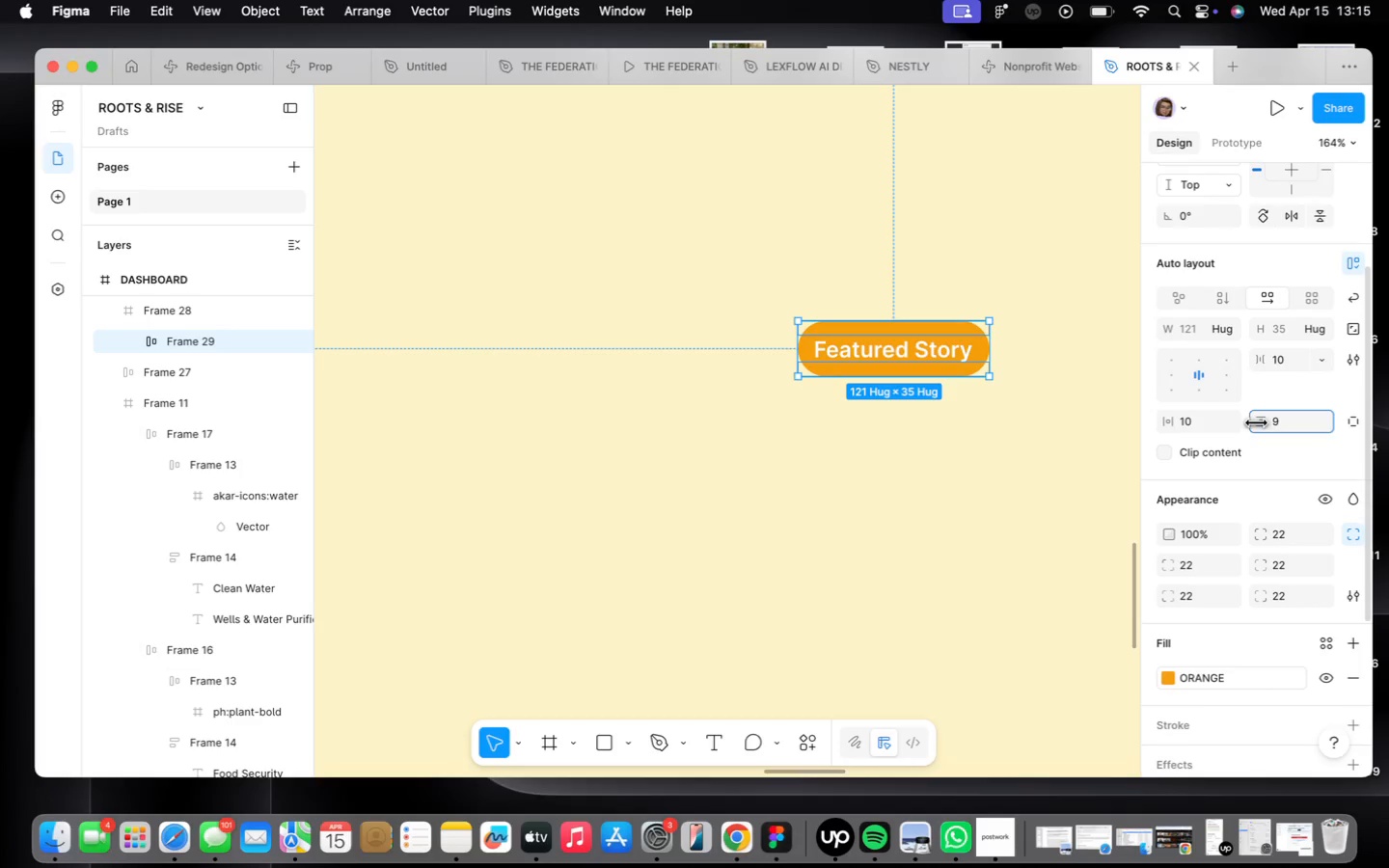 
scroll: coordinate [931, 344], scroll_direction: down, amount: 22.0
 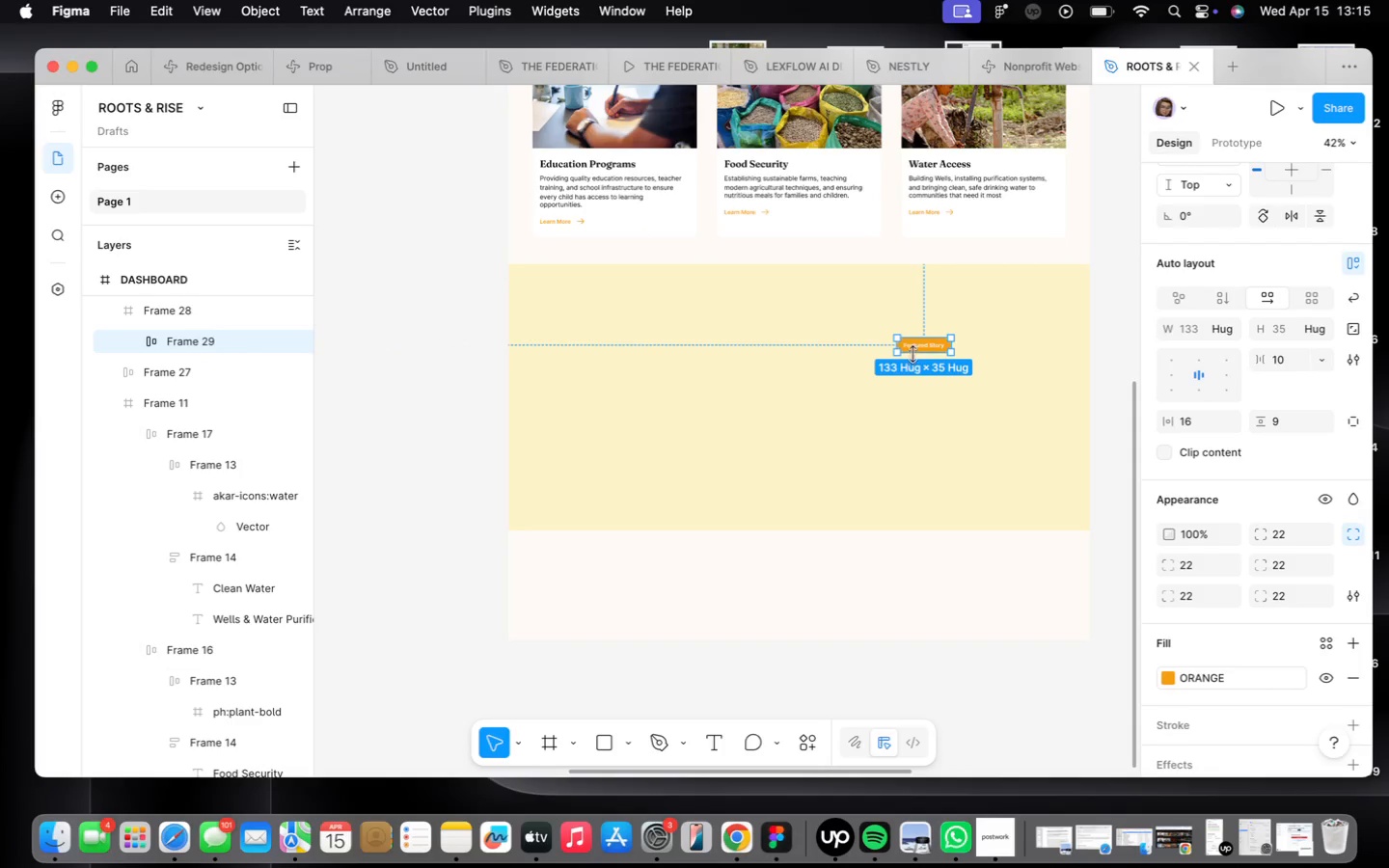 
left_click_drag(start_coordinate=[912, 347], to_coordinate=[767, 301])
 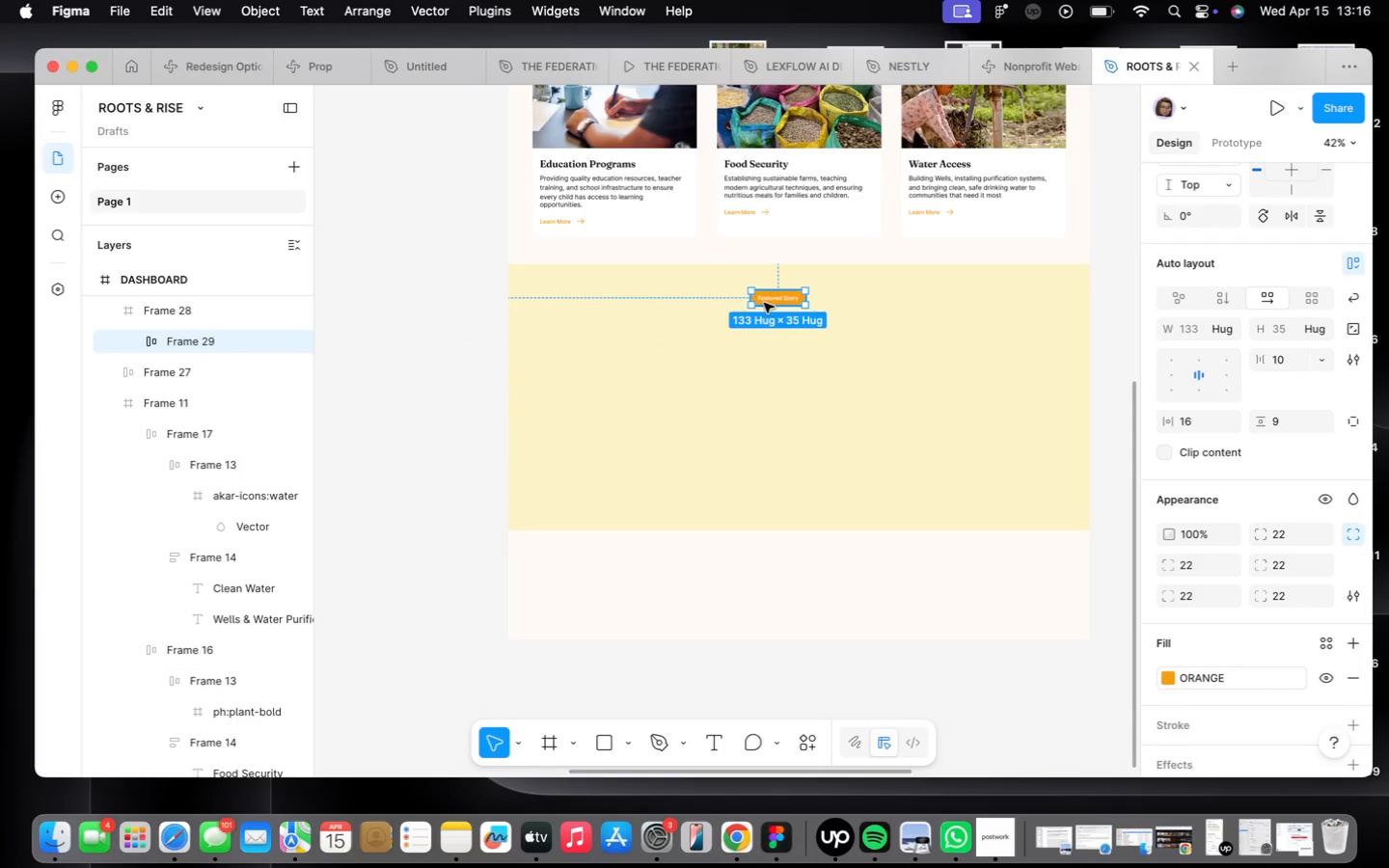 
wait(12.41)
 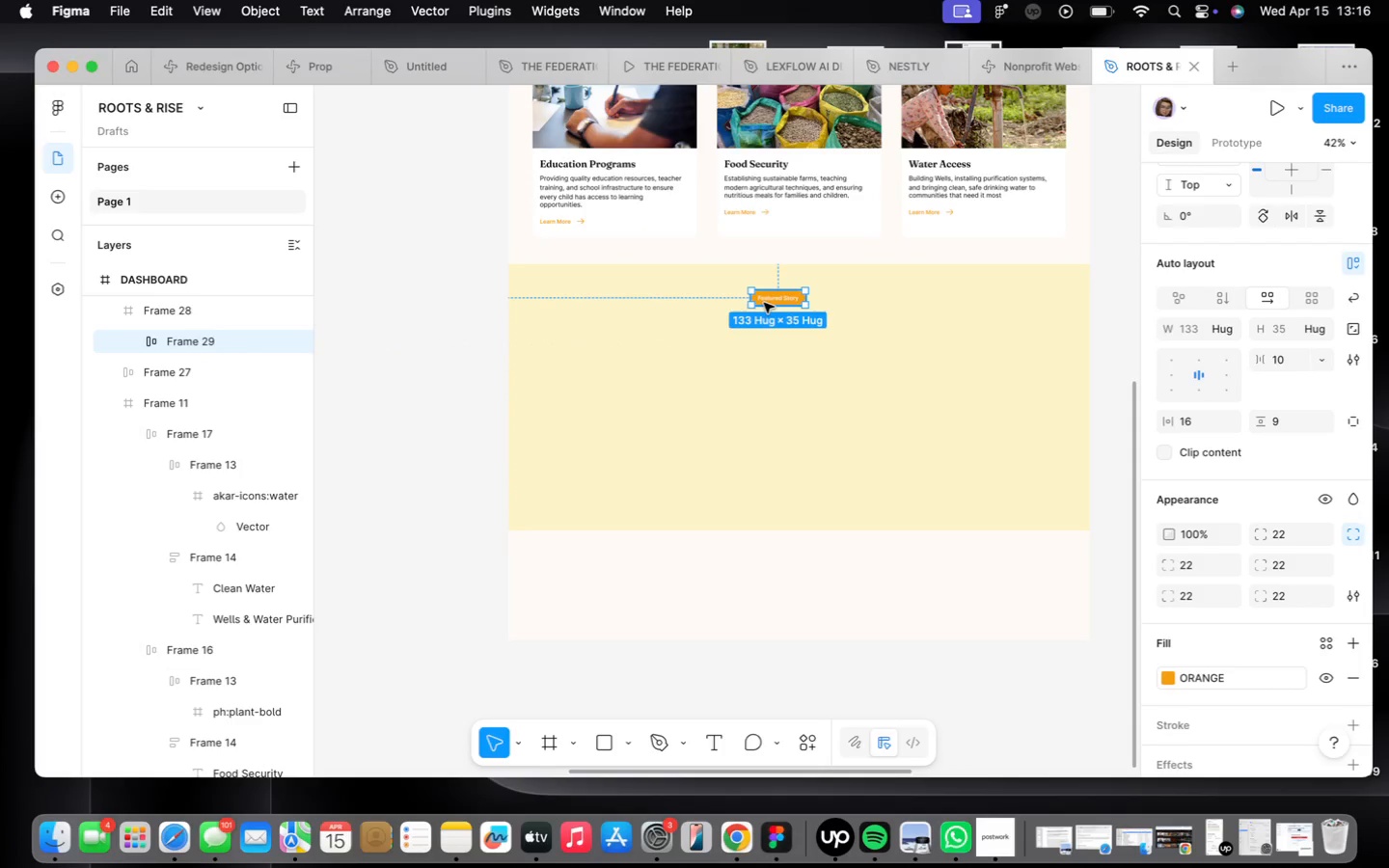 
left_click_drag(start_coordinate=[413, 276], to_coordinate=[416, 283])
 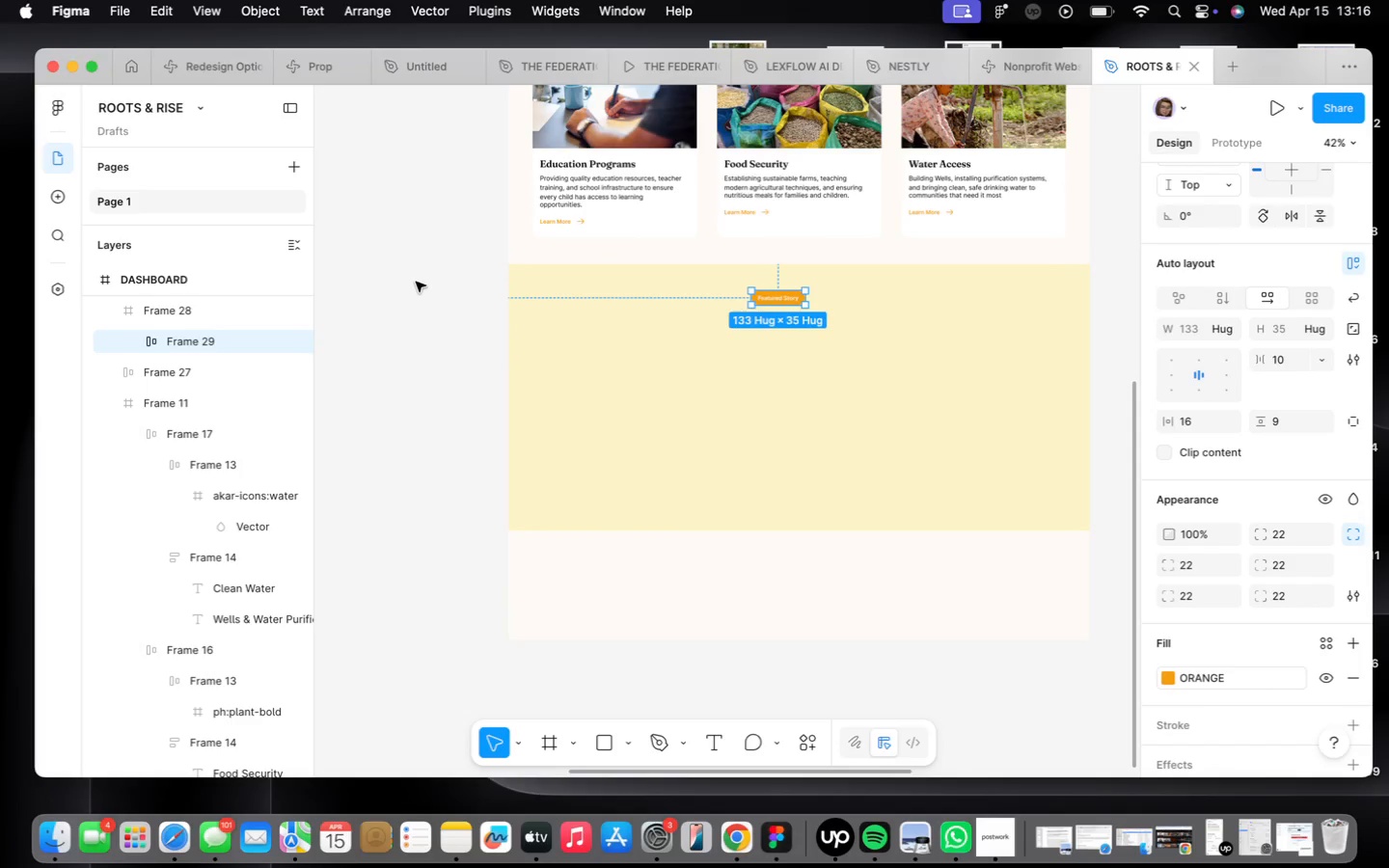 
double_click([416, 282])
 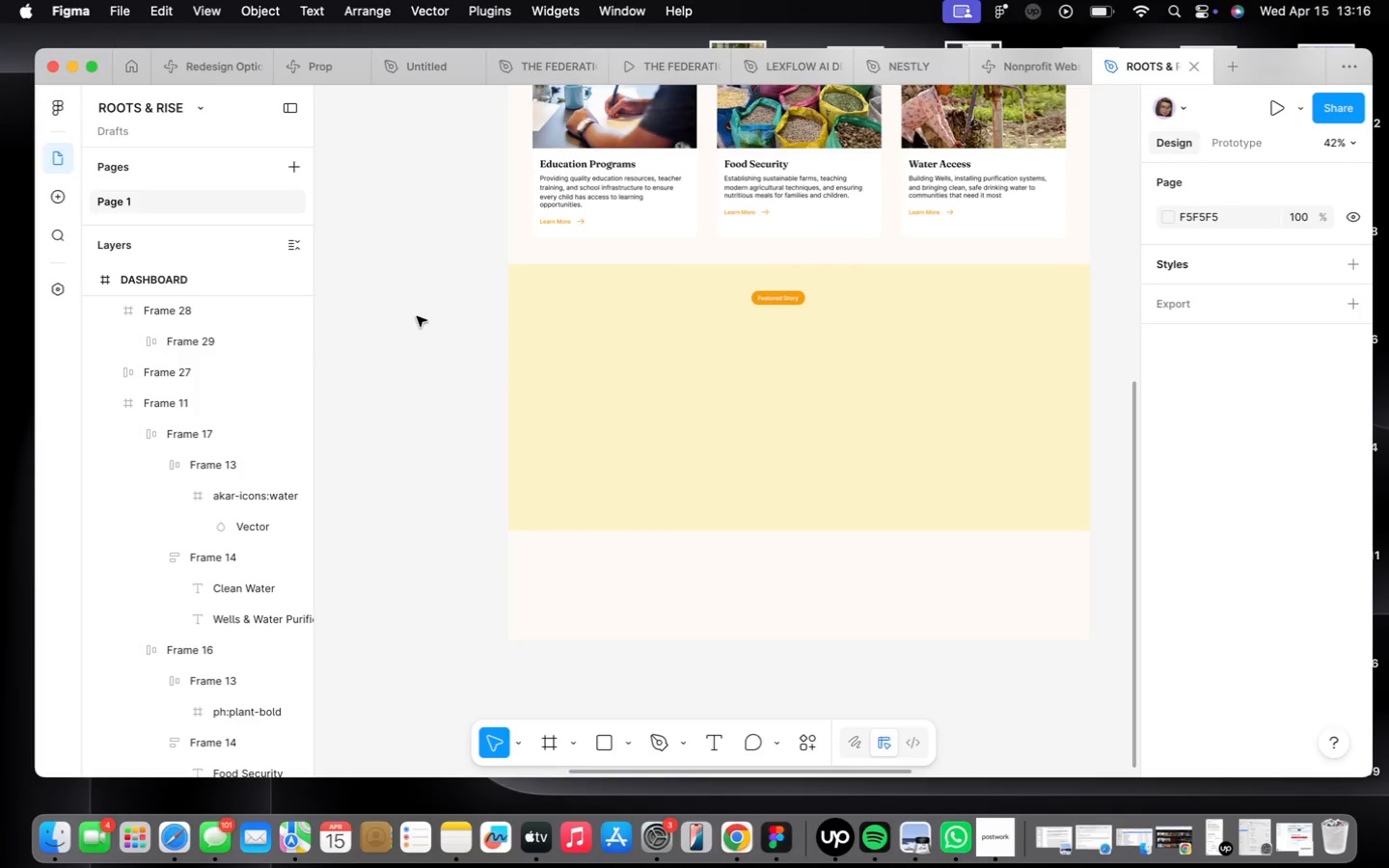 
key(F)
 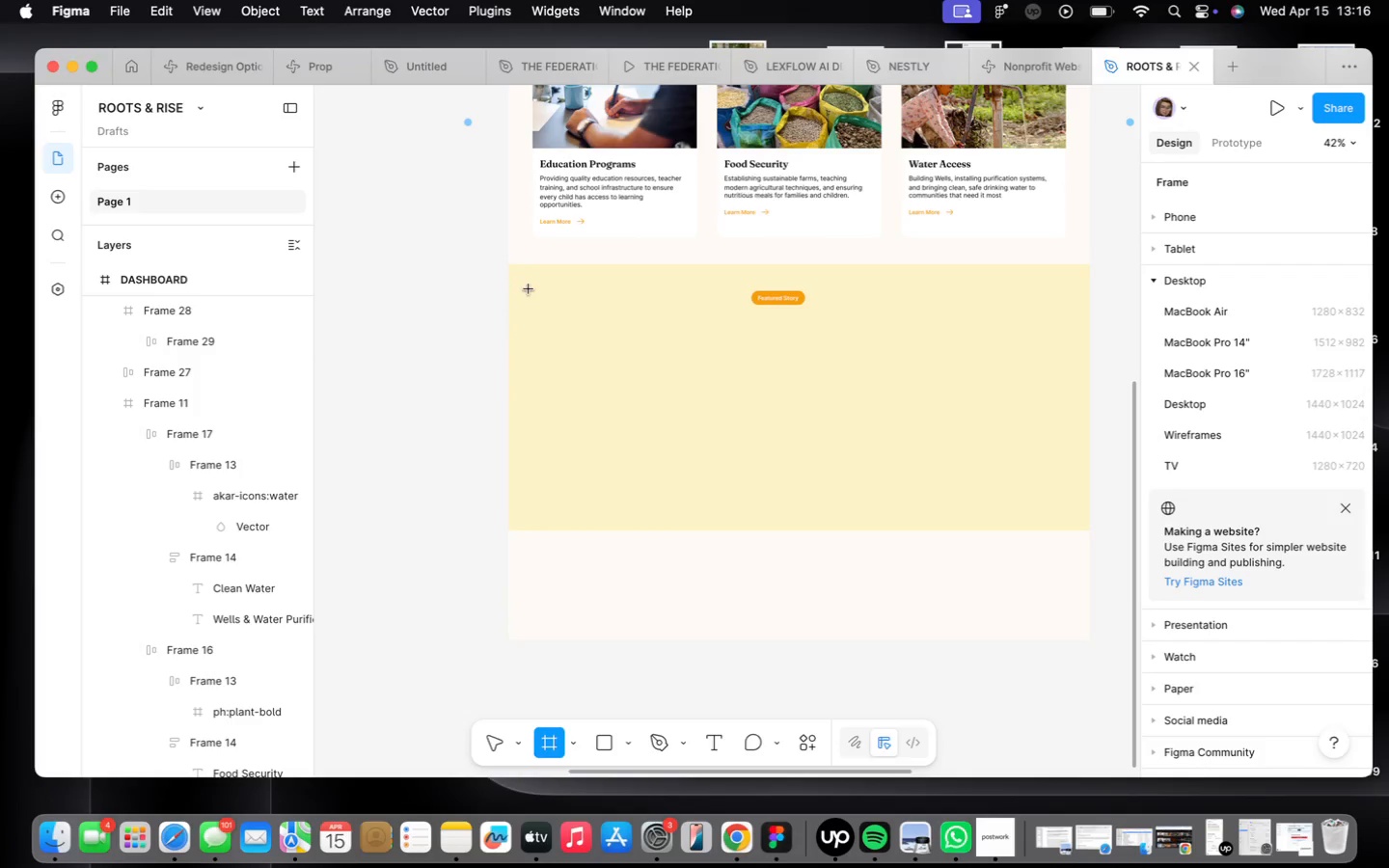 
left_click_drag(start_coordinate=[531, 288], to_coordinate=[749, 487])
 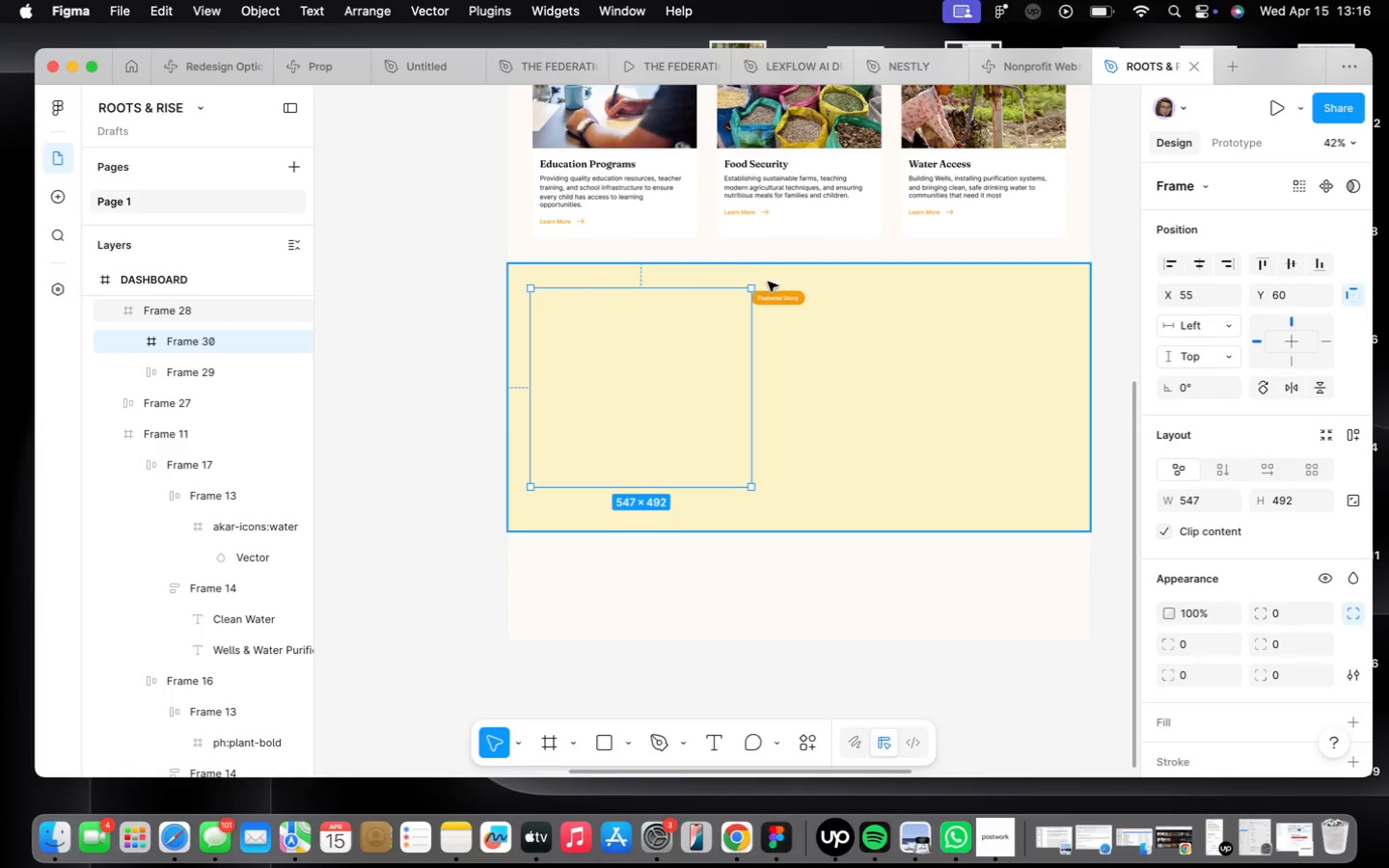 
left_click([771, 295])
 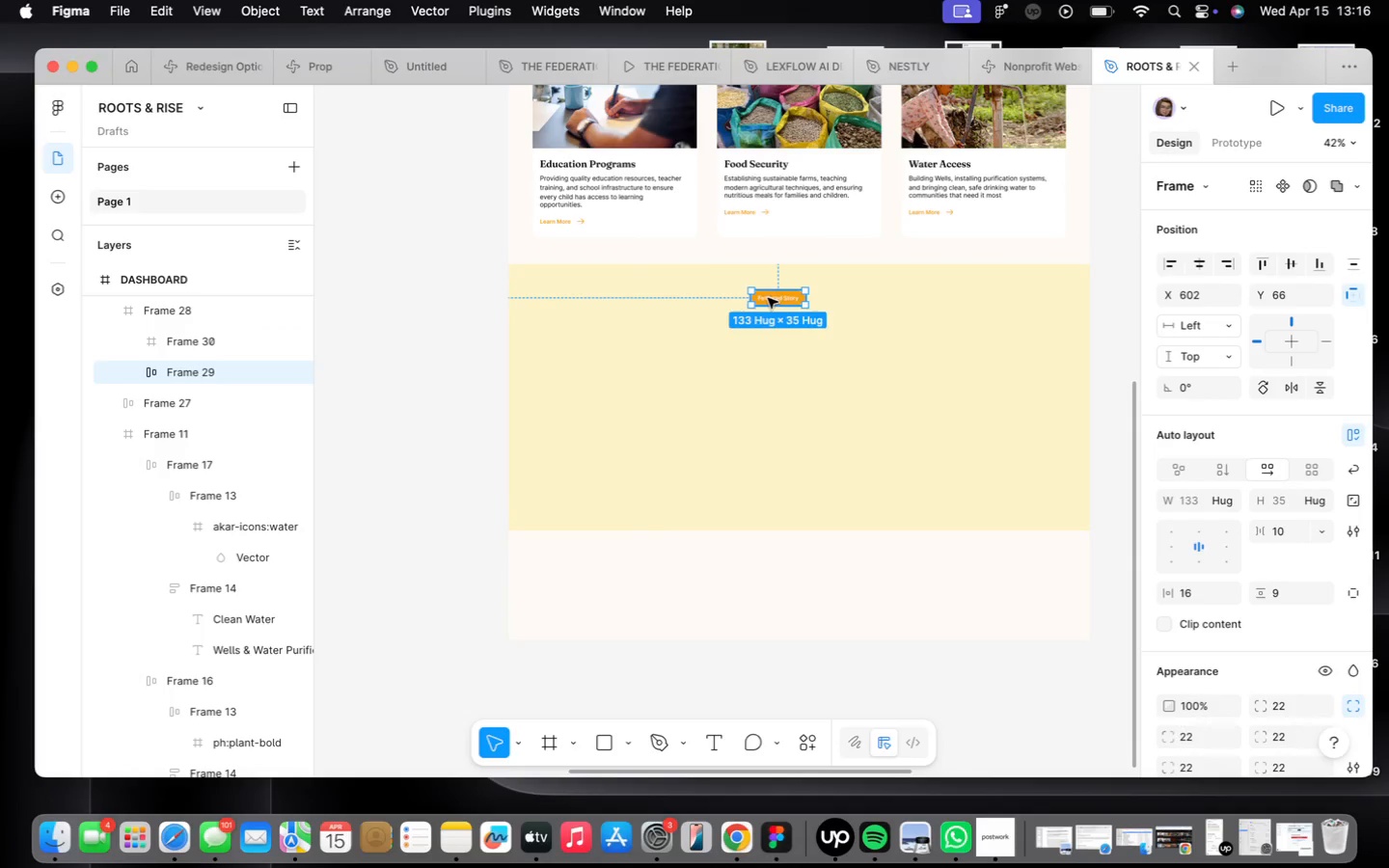 
left_click_drag(start_coordinate=[768, 298], to_coordinate=[846, 309])
 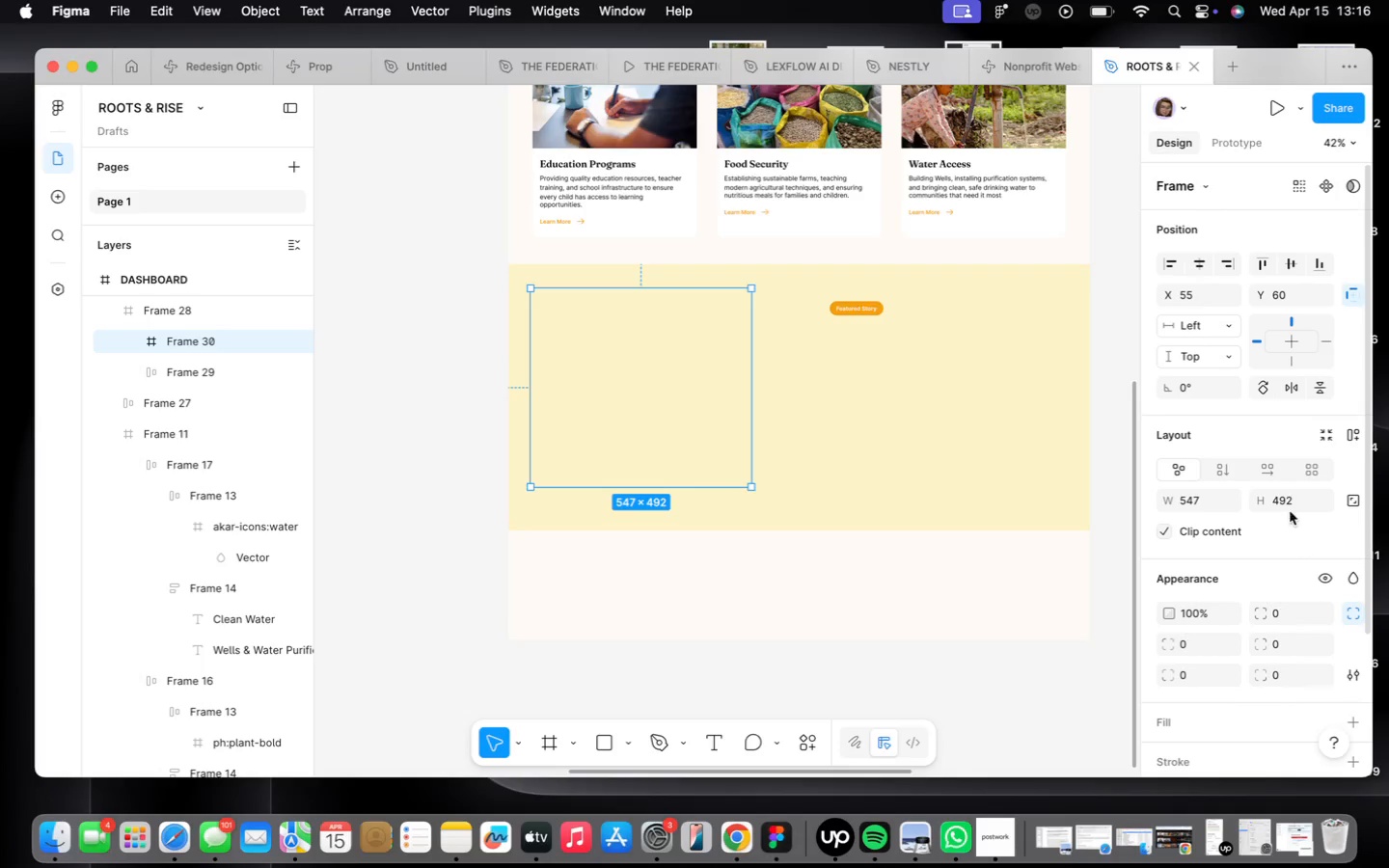 
type(16)
 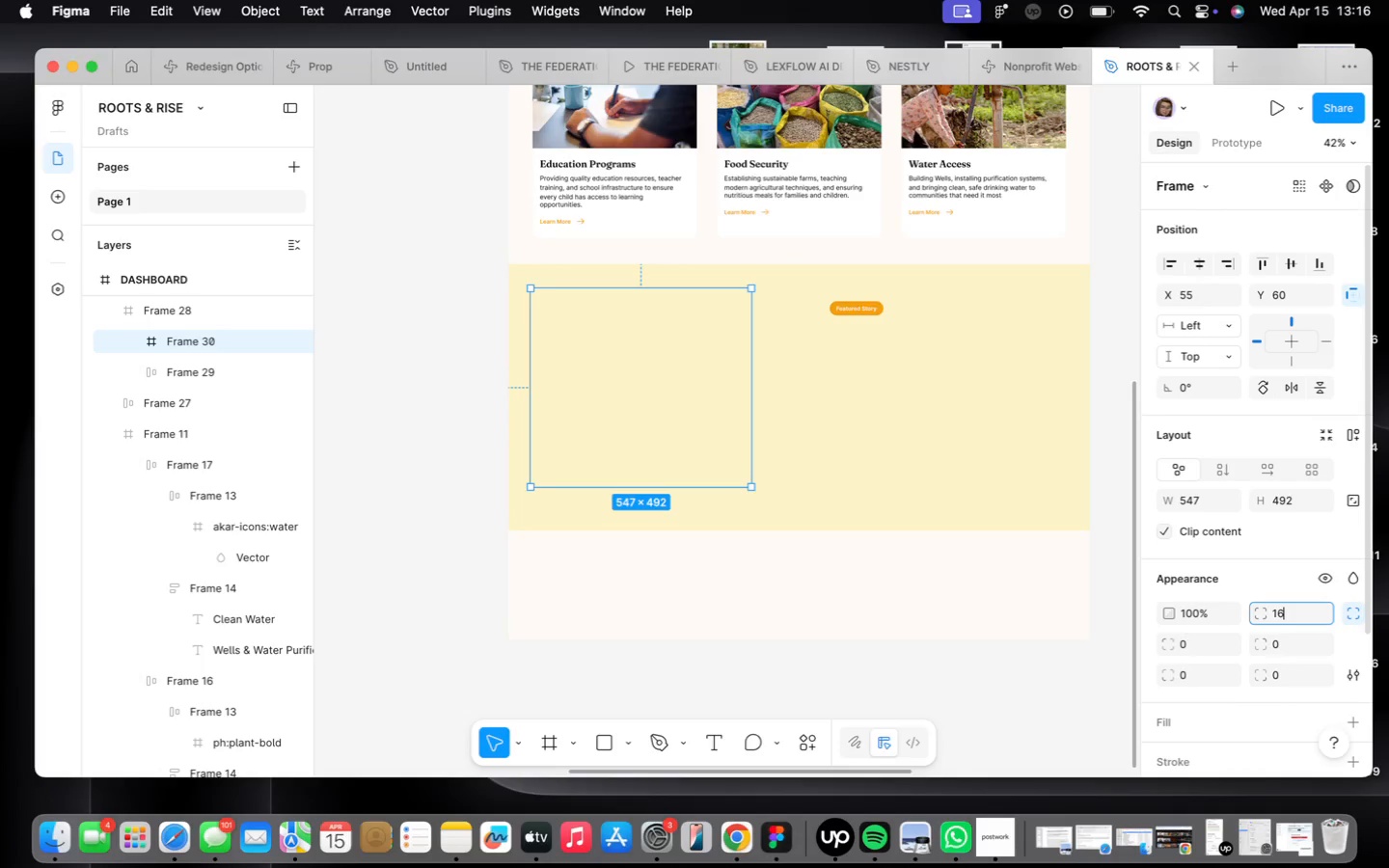 
key(Enter)
 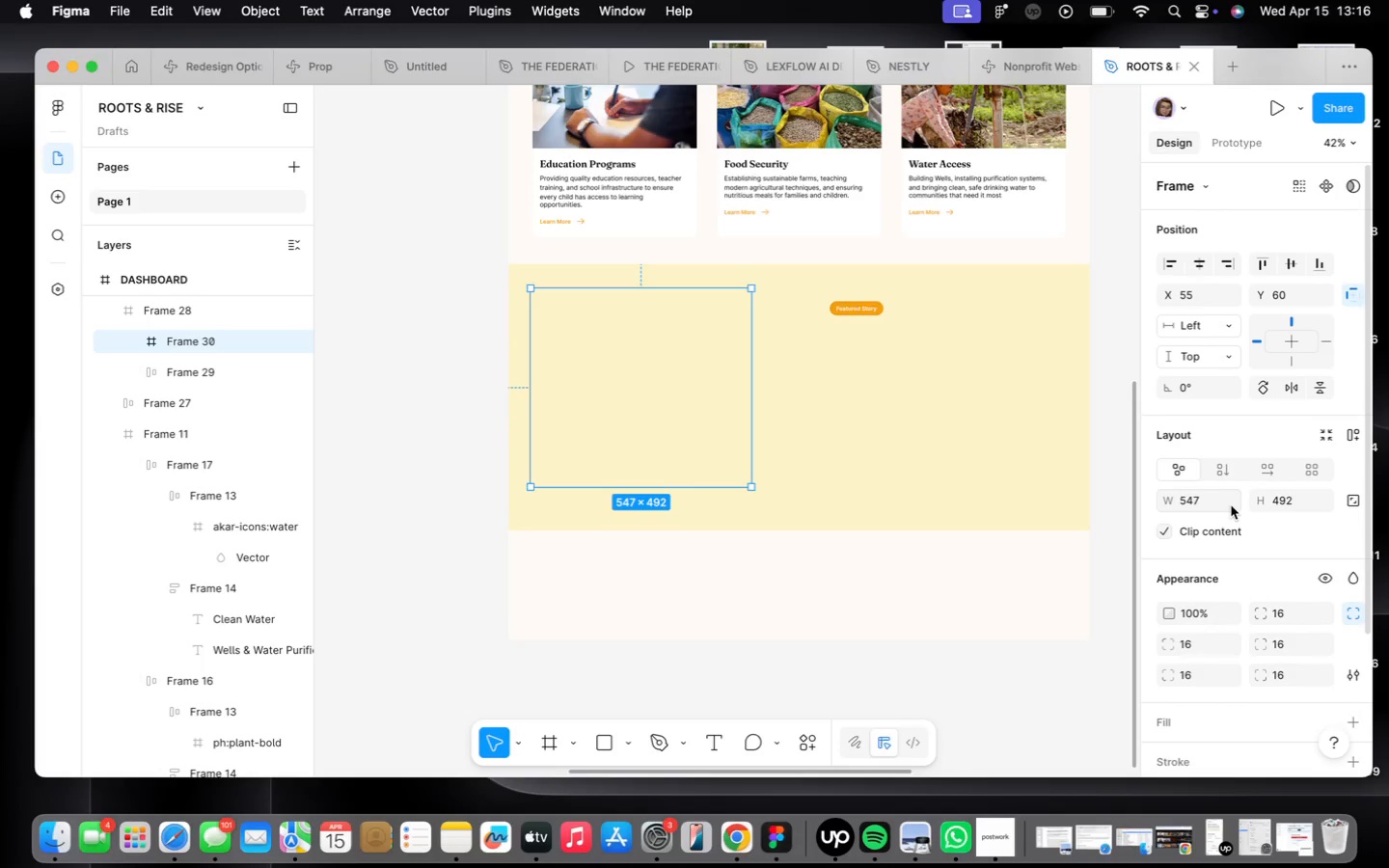 
left_click([1228, 502])
 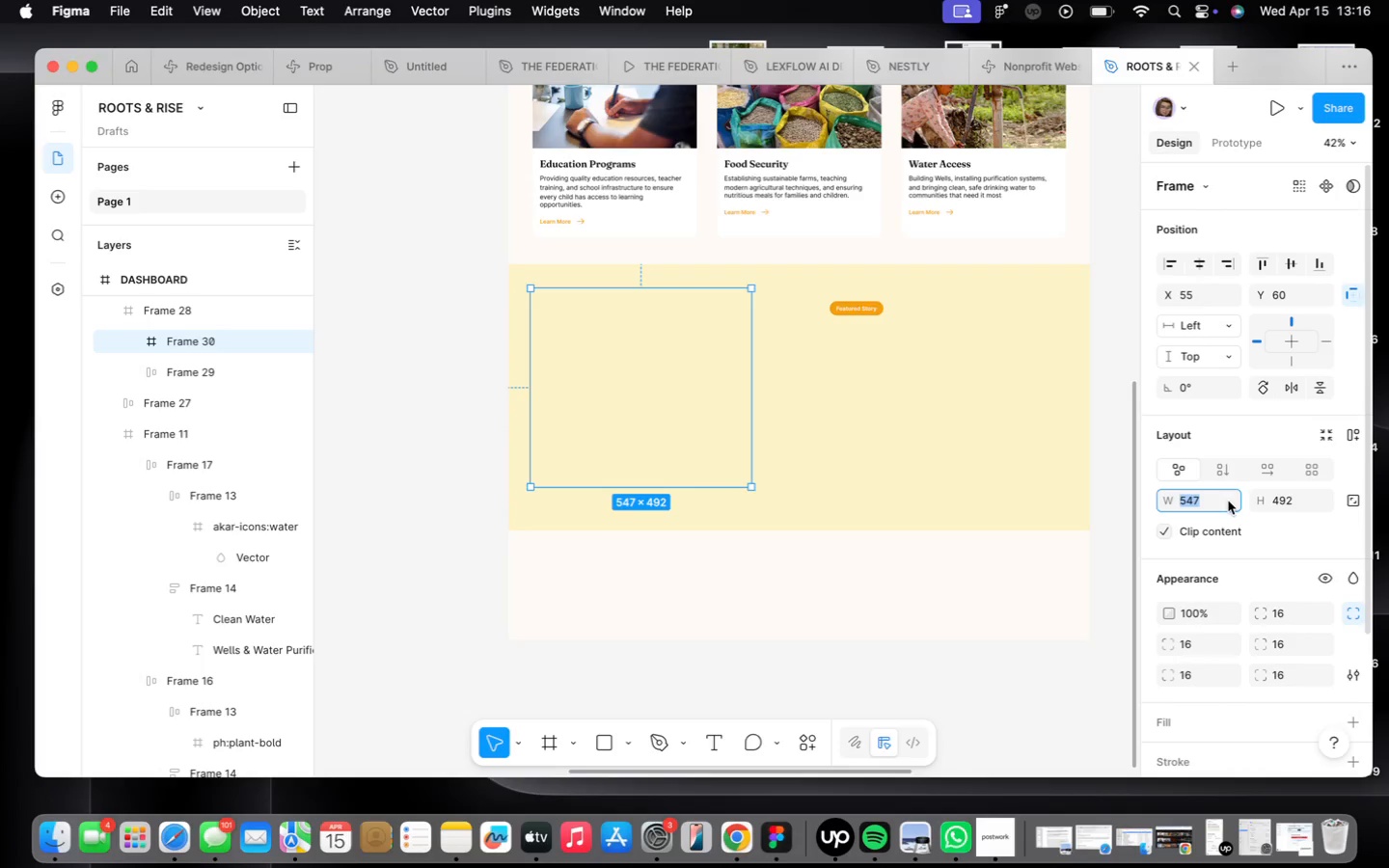 
type(618)
 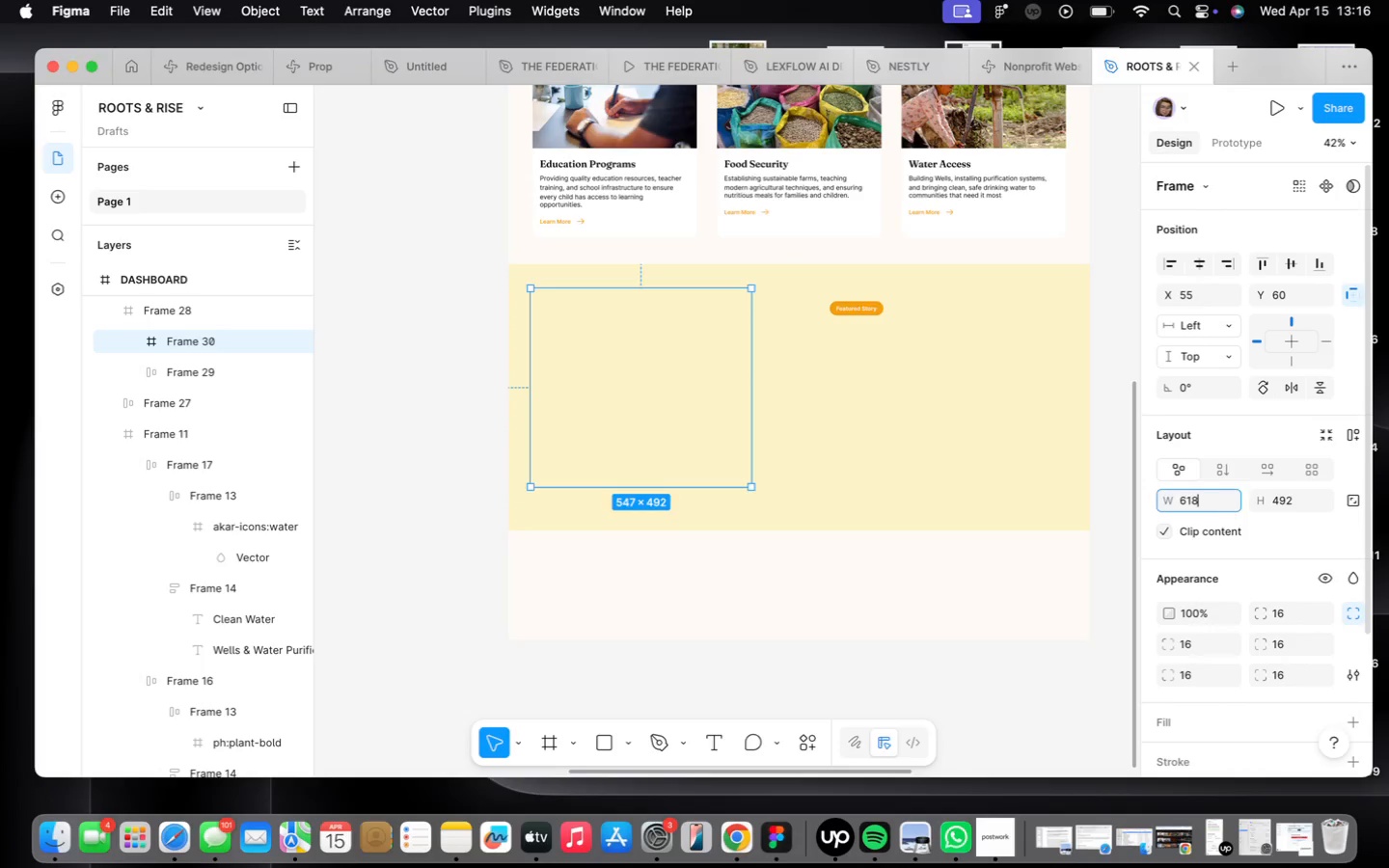 
key(Enter)
 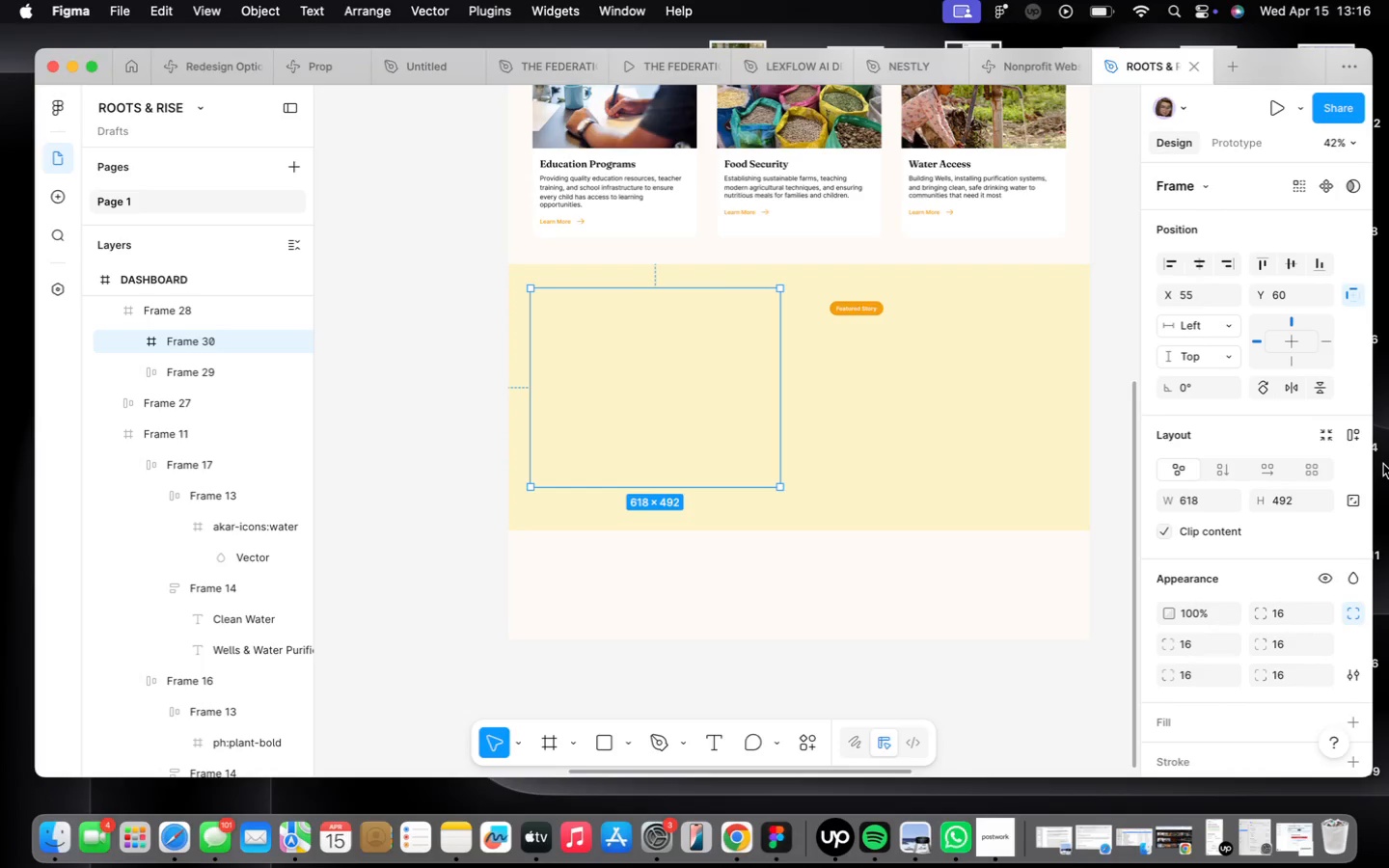 
scroll: coordinate [707, 440], scroll_direction: up, amount: 5.0
 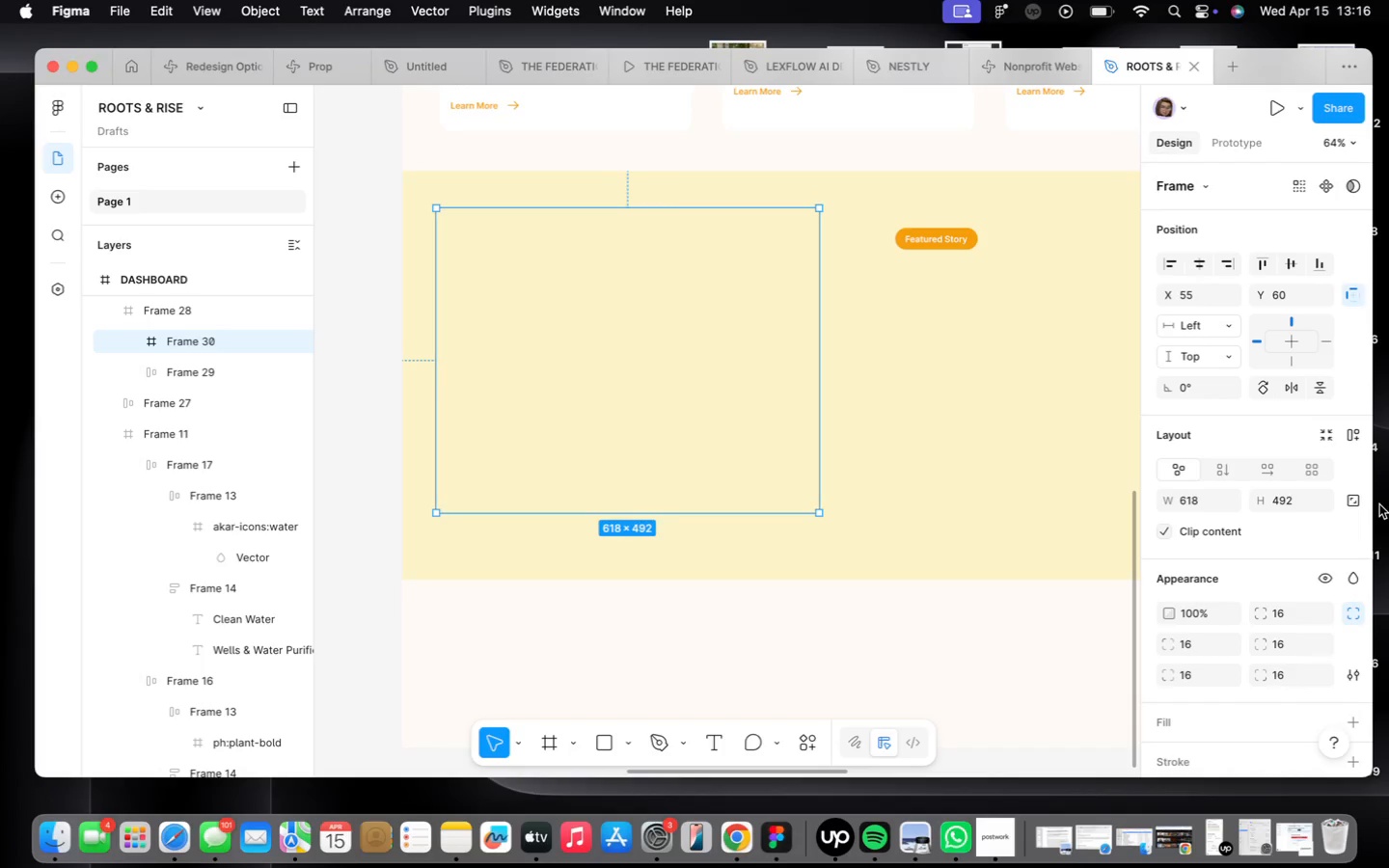 
scroll: coordinate [1282, 518], scroll_direction: down, amount: 16.0
 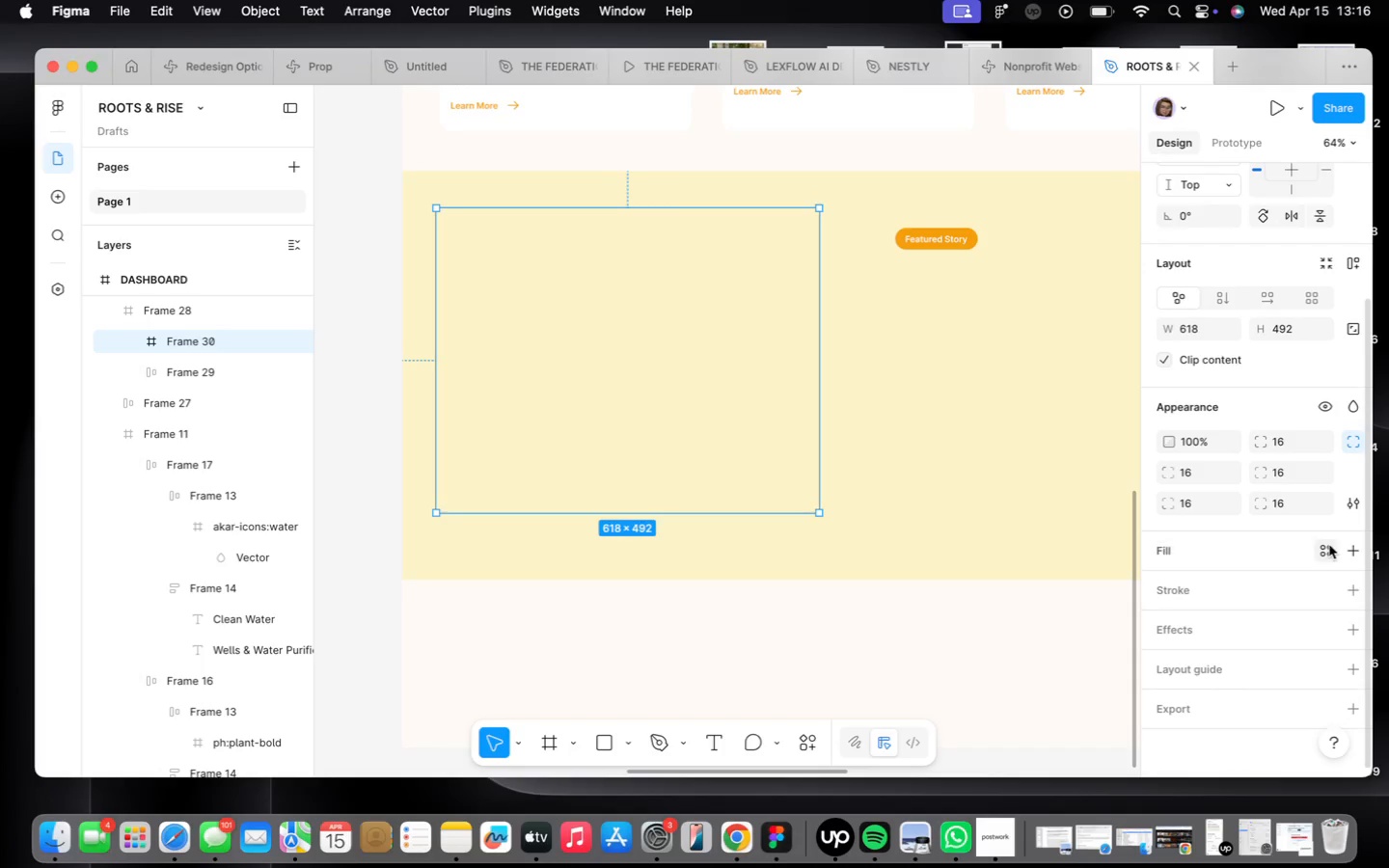 
right_click([744, 399])
 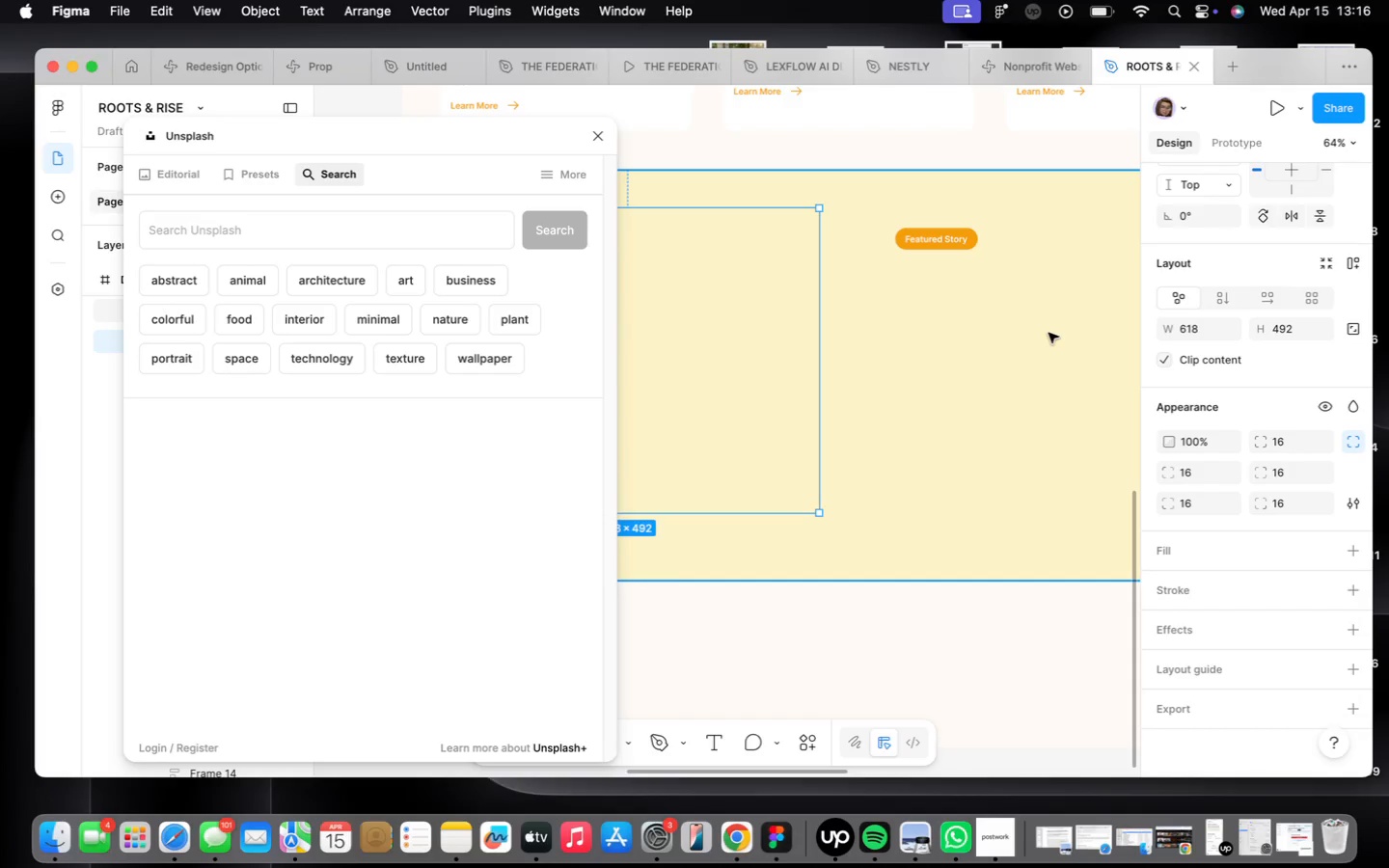 
wait(10.73)
 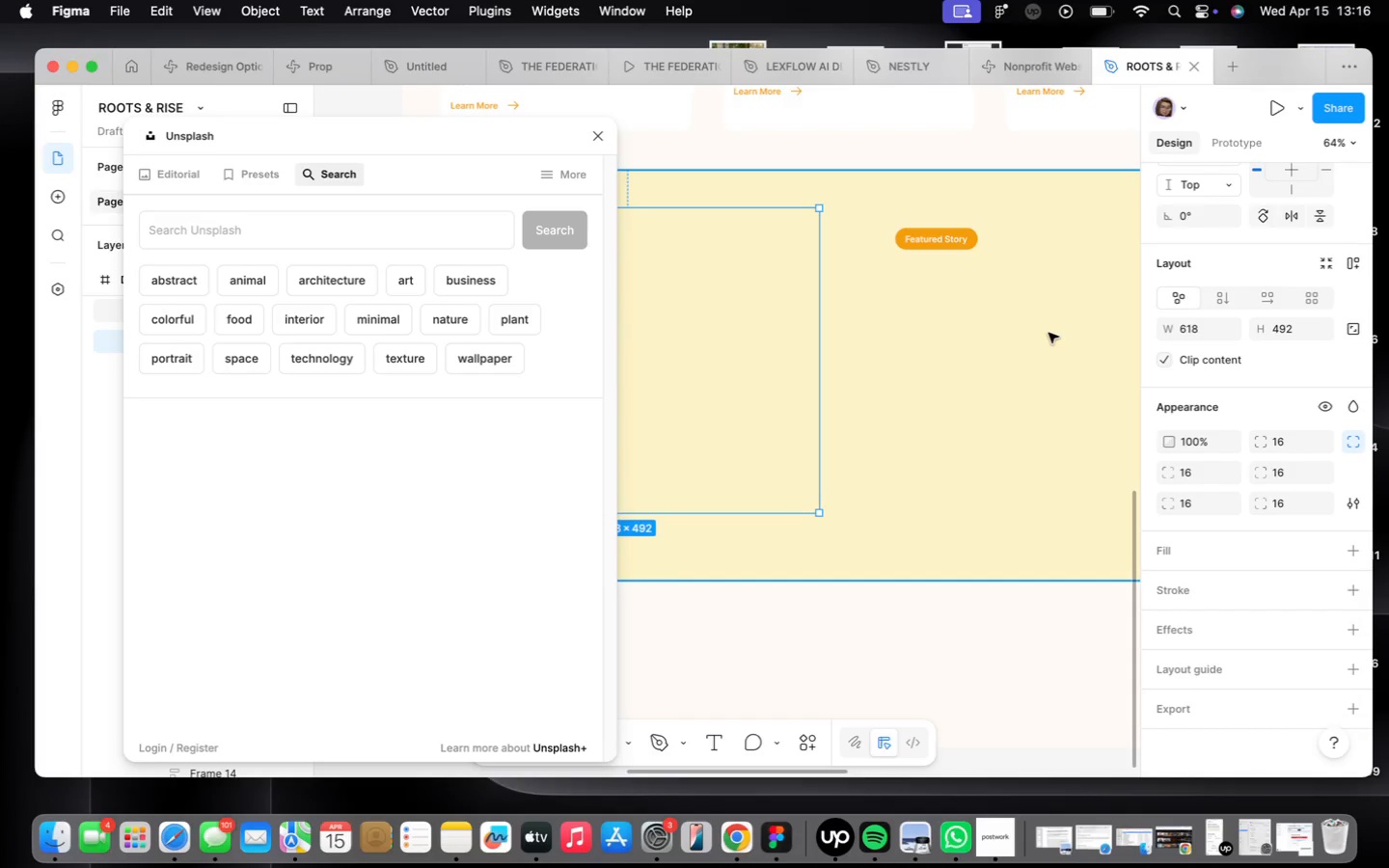 
type(plant)
 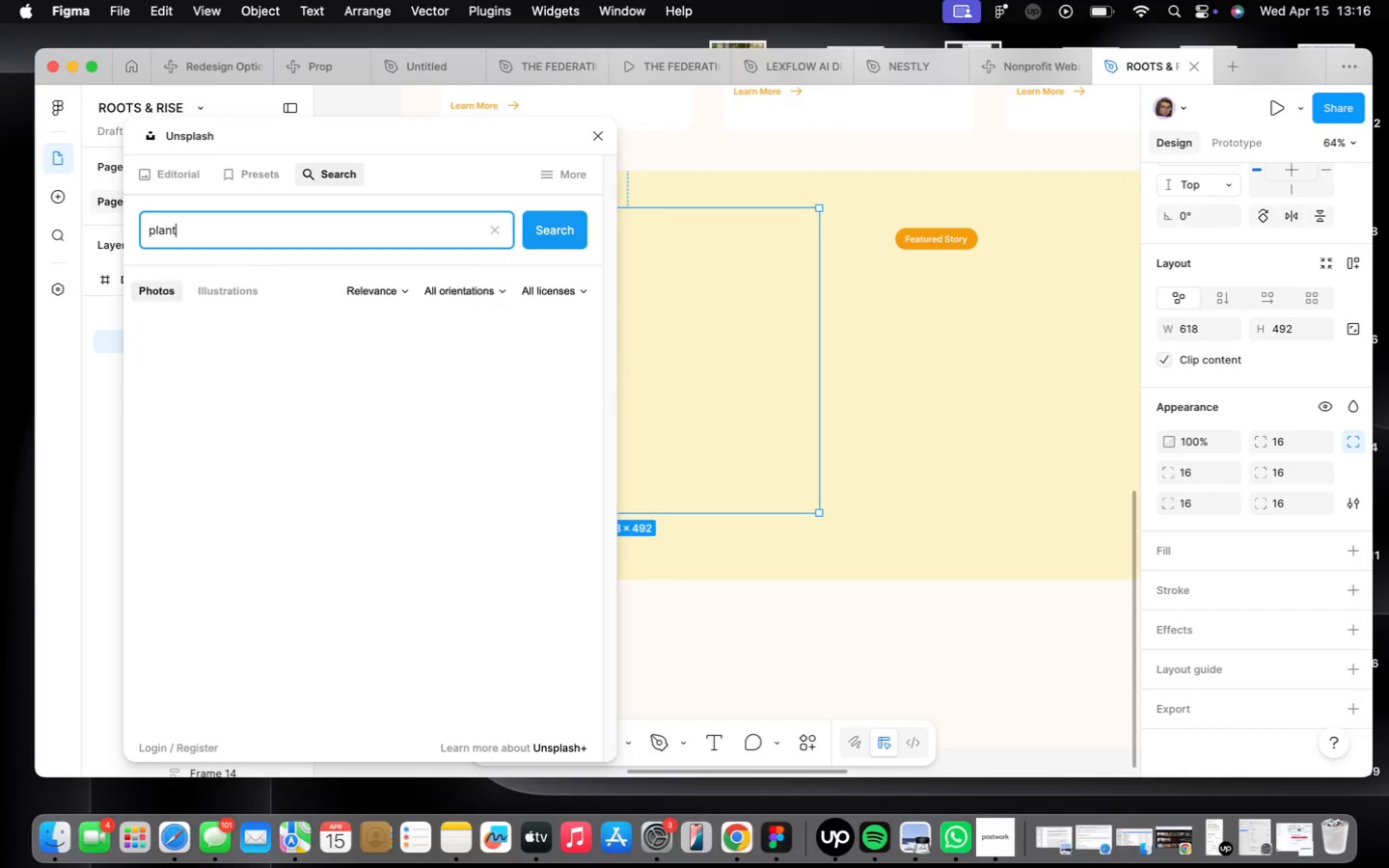 
key(Enter)
 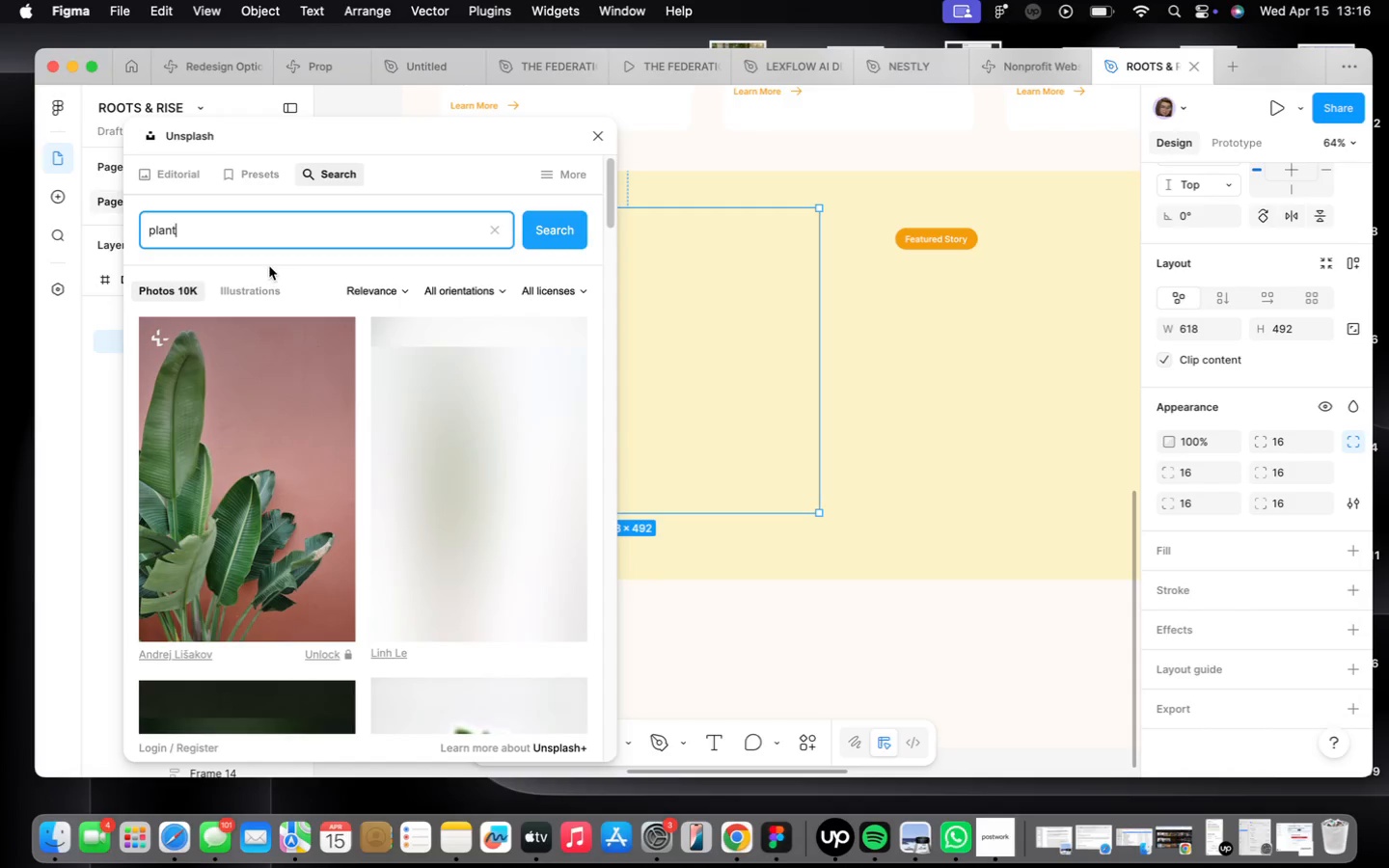 
scroll: coordinate [428, 429], scroll_direction: down, amount: 85.0
 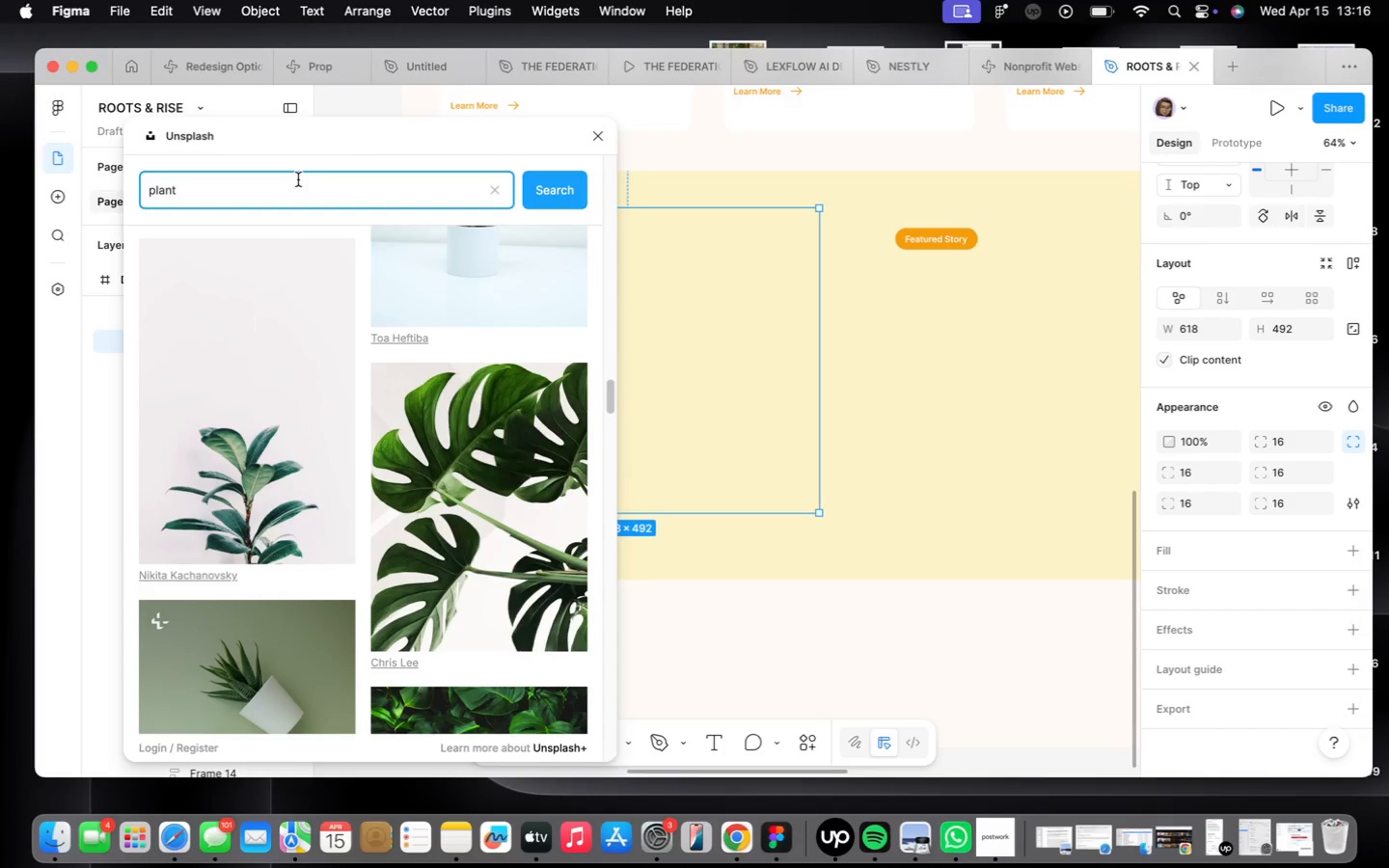 
type( on soil)
 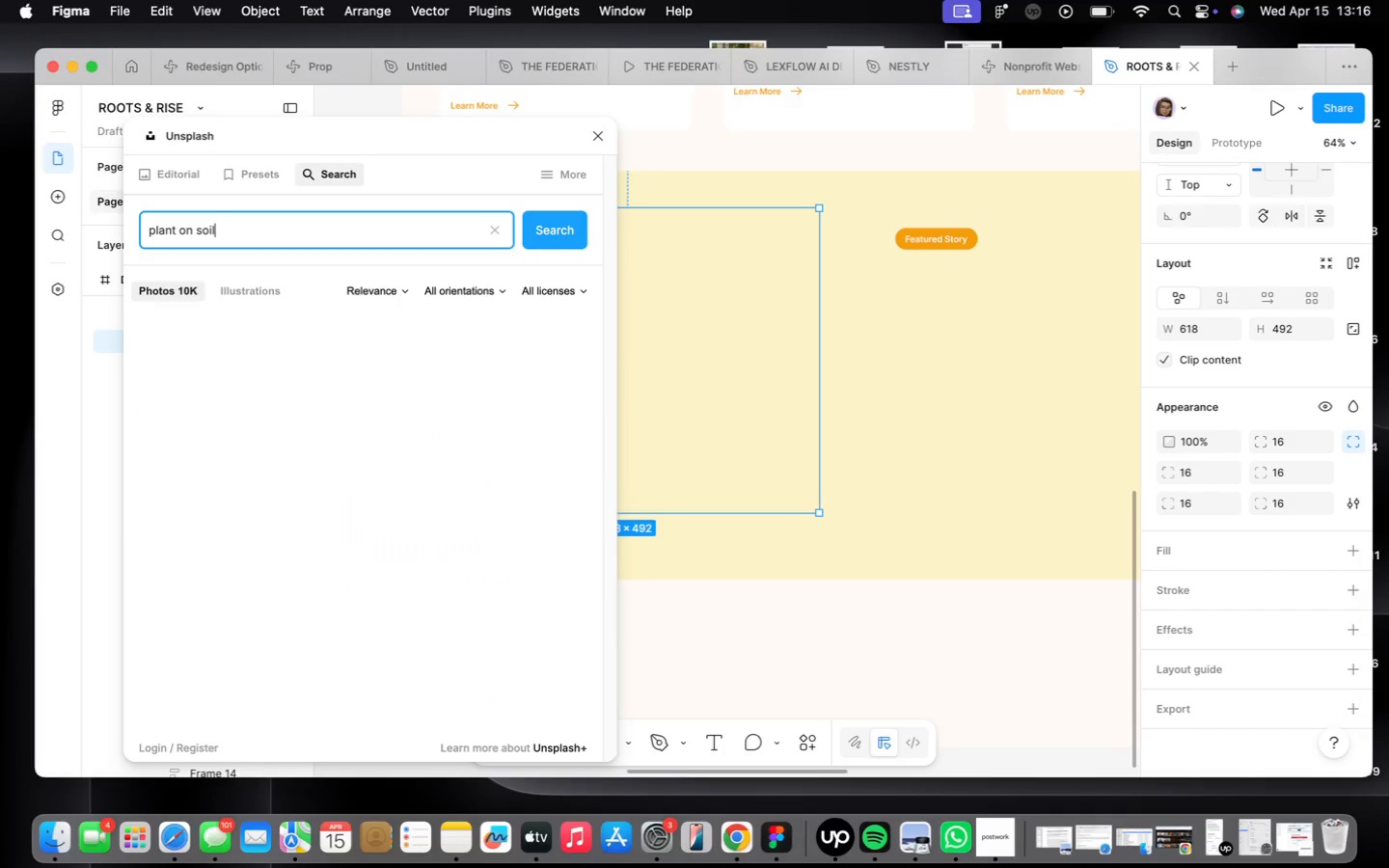 
key(Enter)
 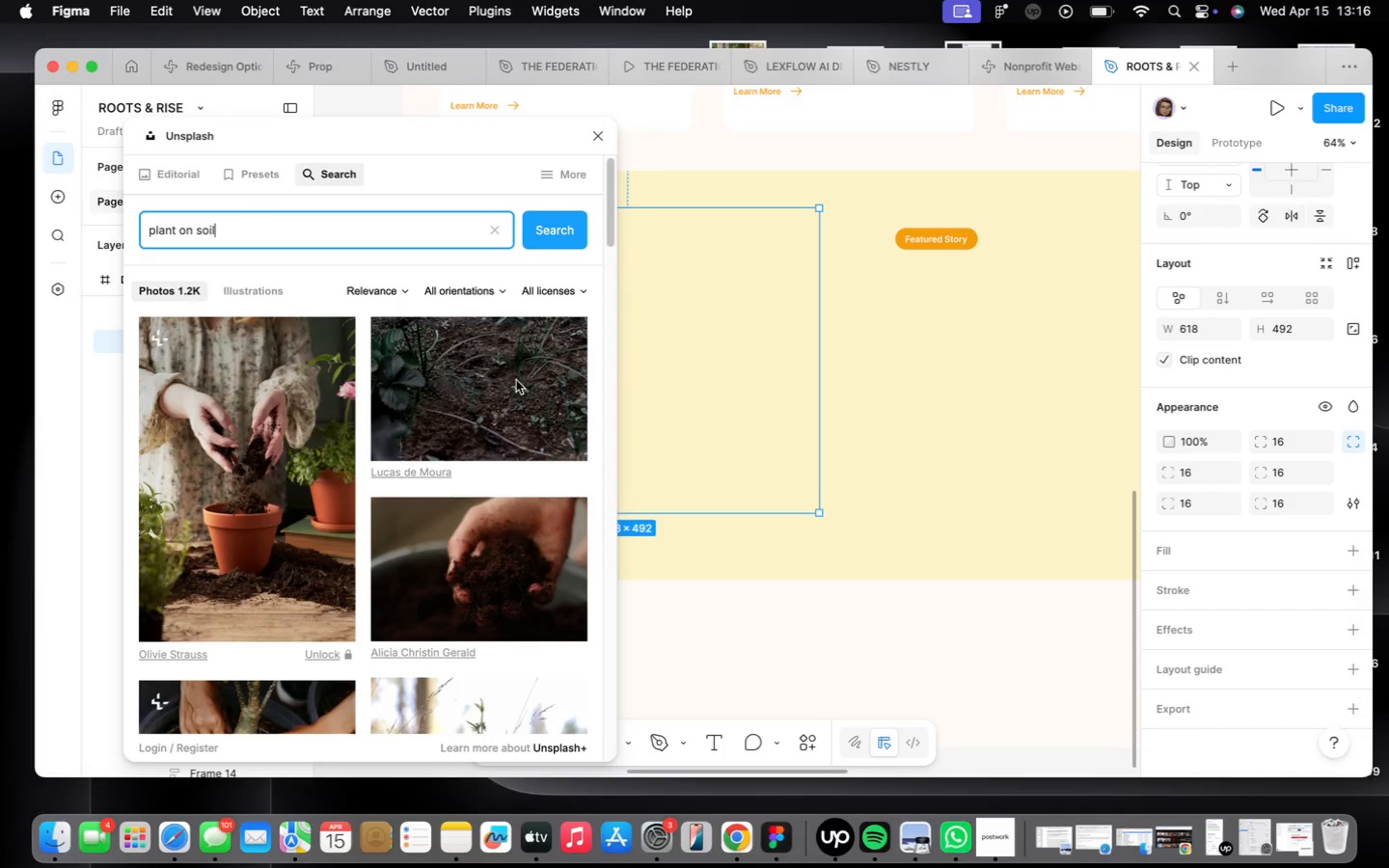 
scroll: coordinate [469, 494], scroll_direction: down, amount: 24.0
 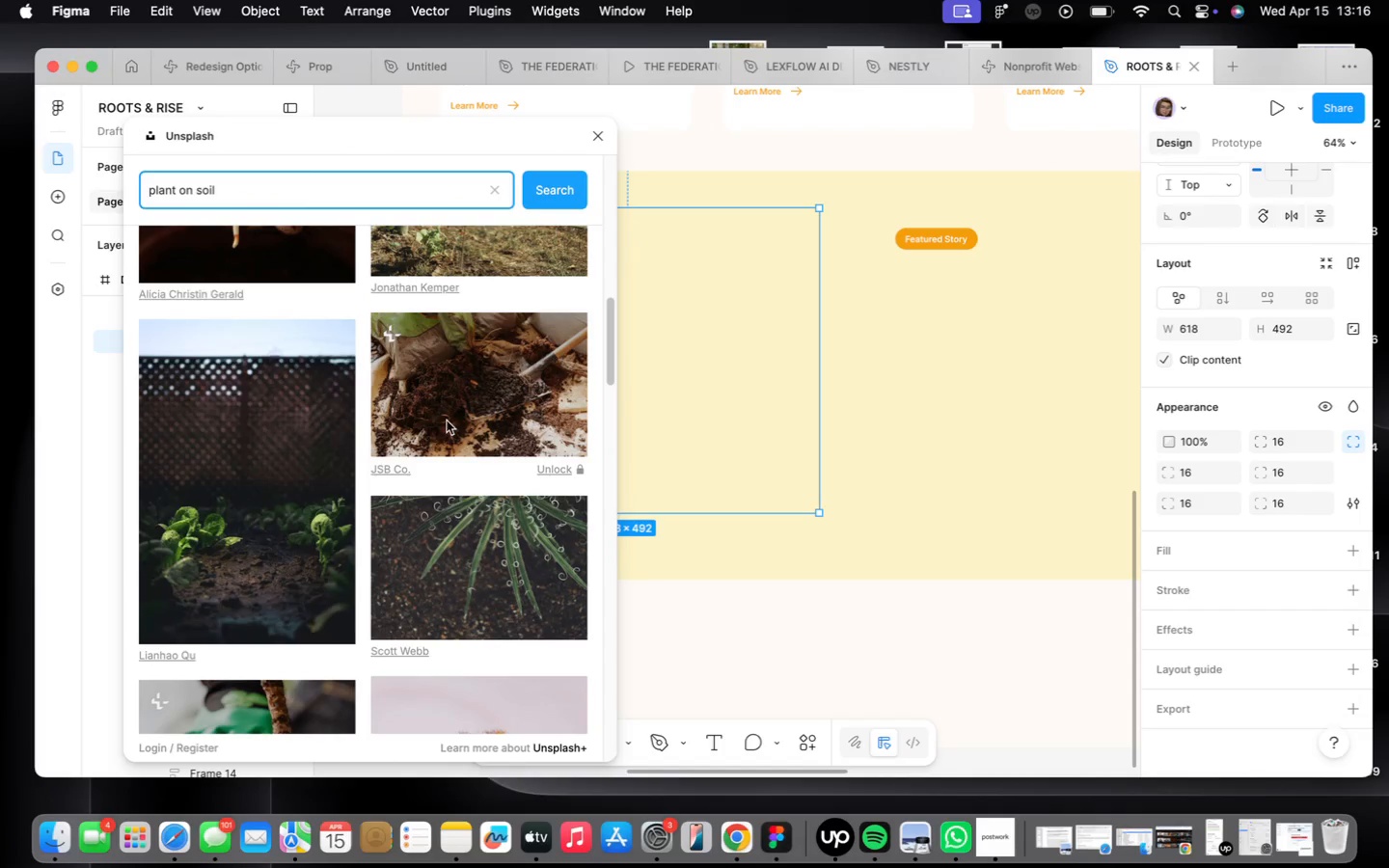 
mouse_move([252, 527])
 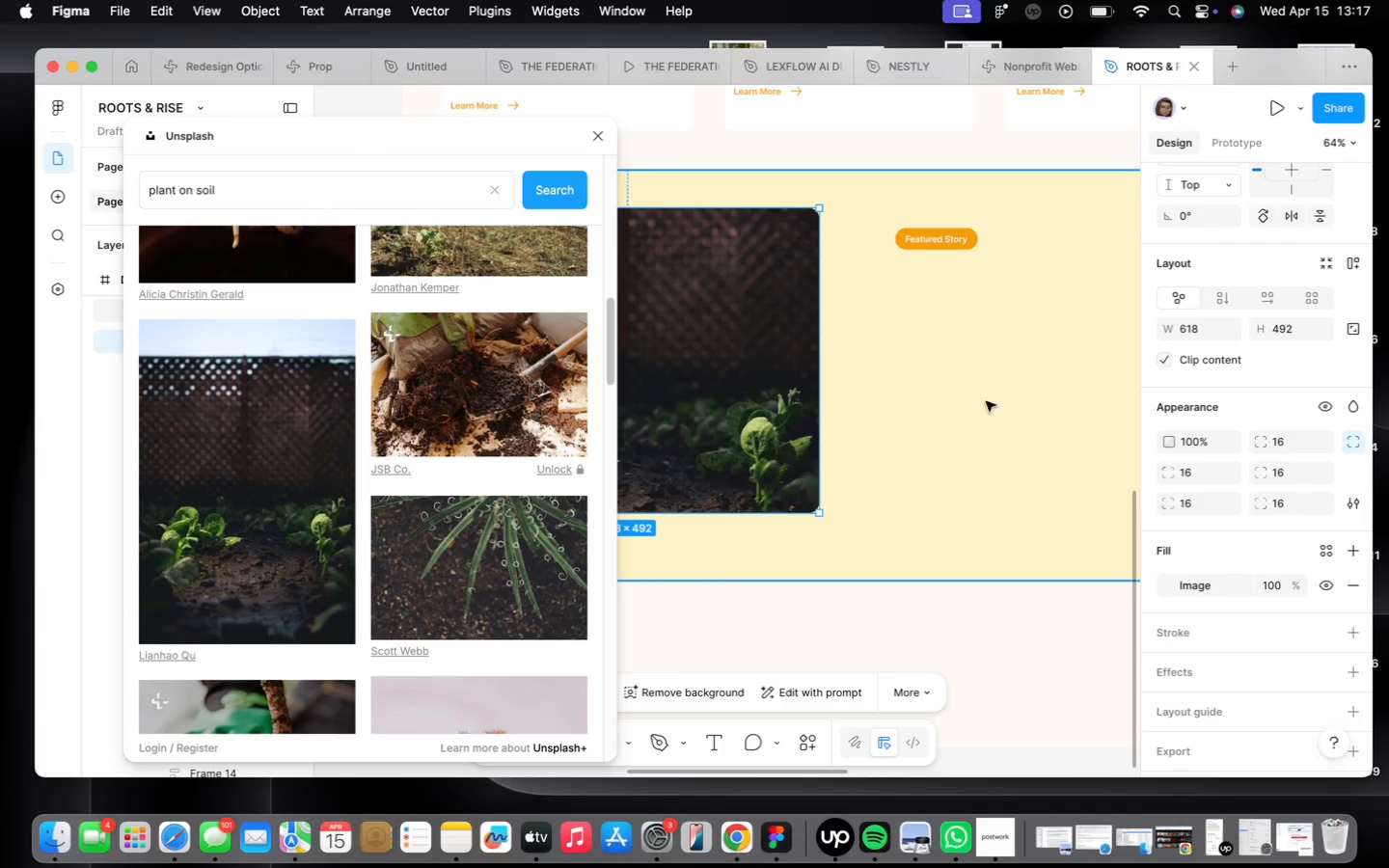 
left_click([604, 139])
 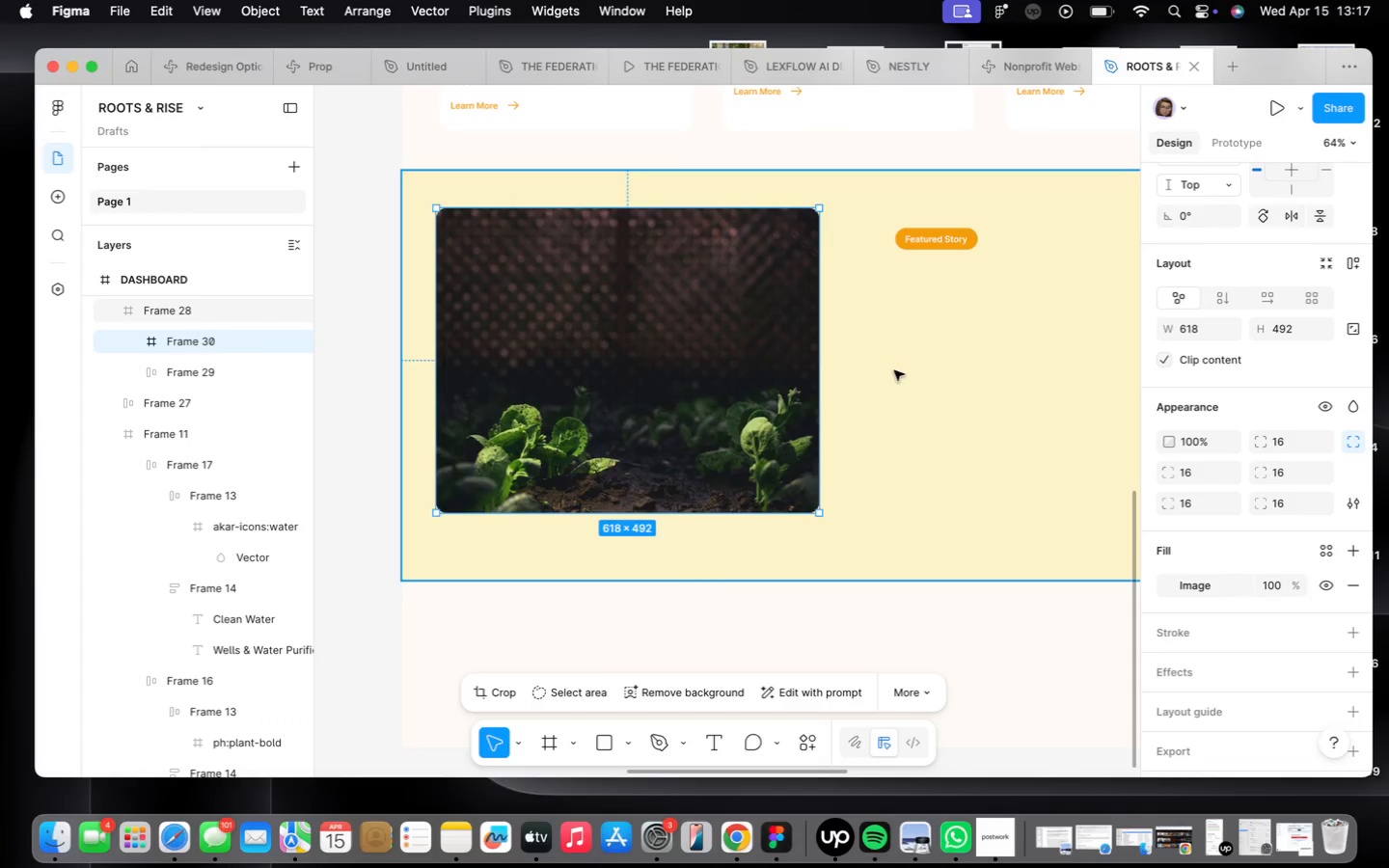 
scroll: coordinate [849, 416], scroll_direction: down, amount: 10.0
 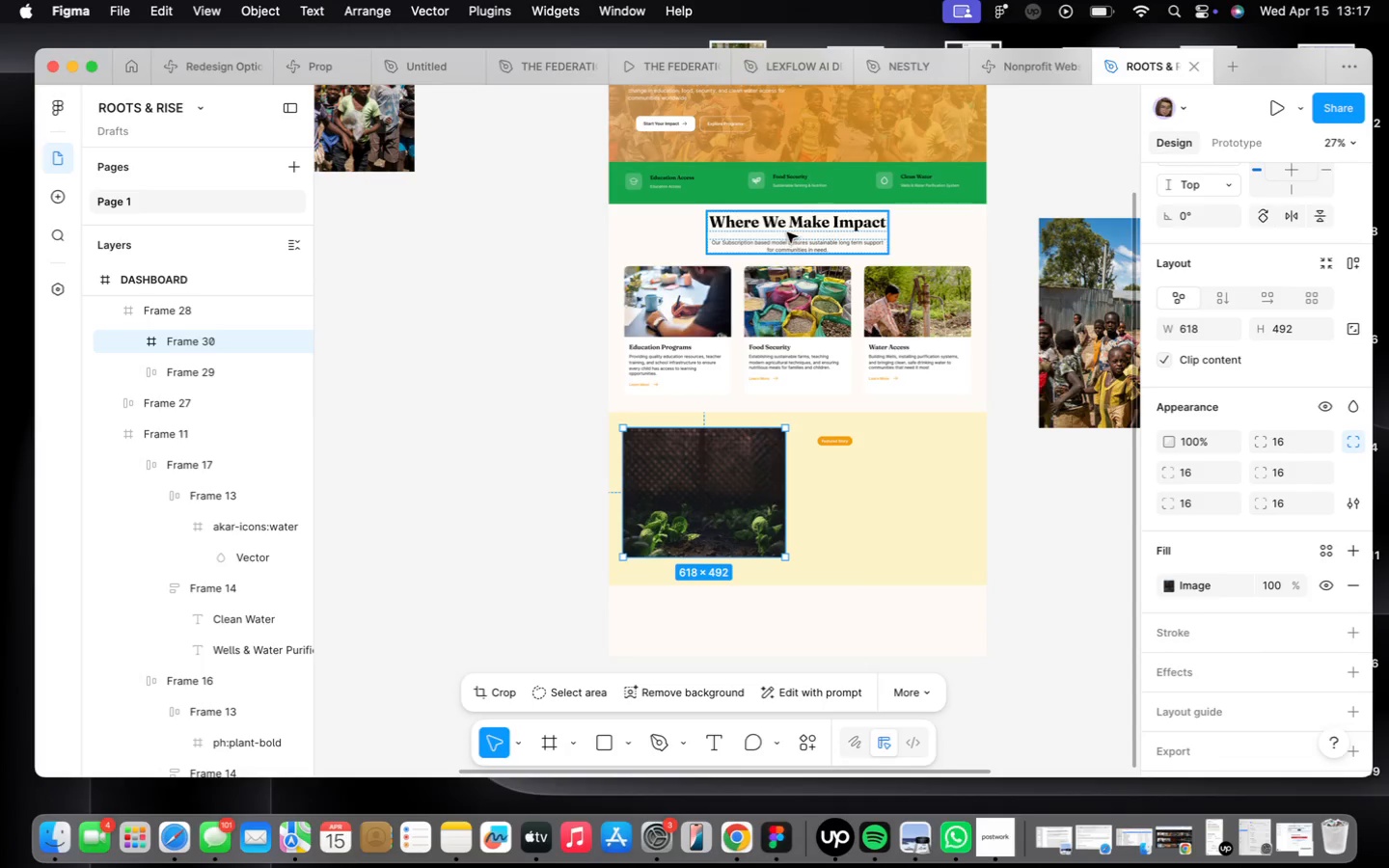 
double_click([787, 232])
 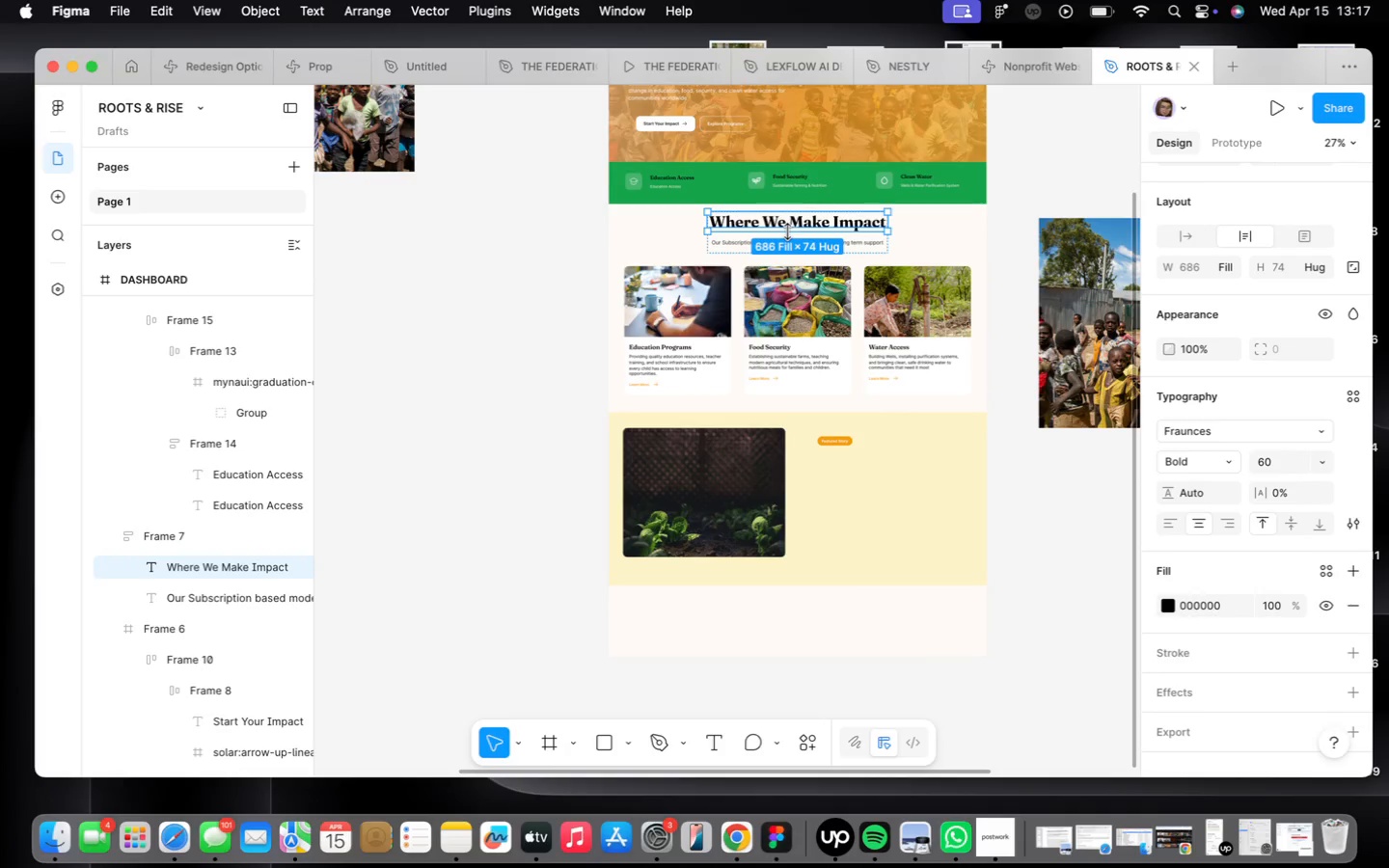 
scroll: coordinate [787, 231], scroll_direction: up, amount: 17.0
 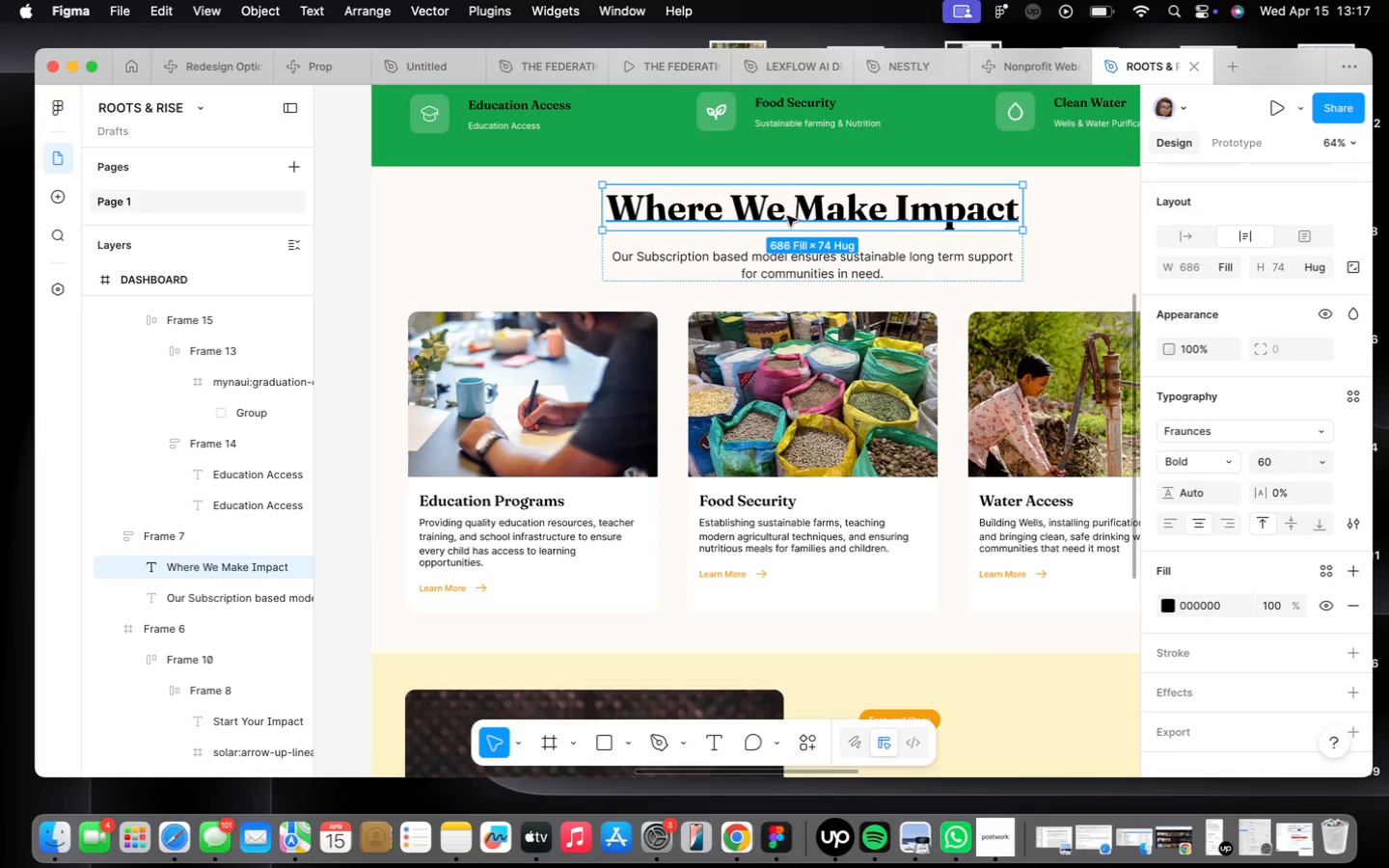 
hold_key(key=OptionLeft, duration=0.81)
left_click_drag(start_coordinate=[787, 216], to_coordinate=[1001, 758])
 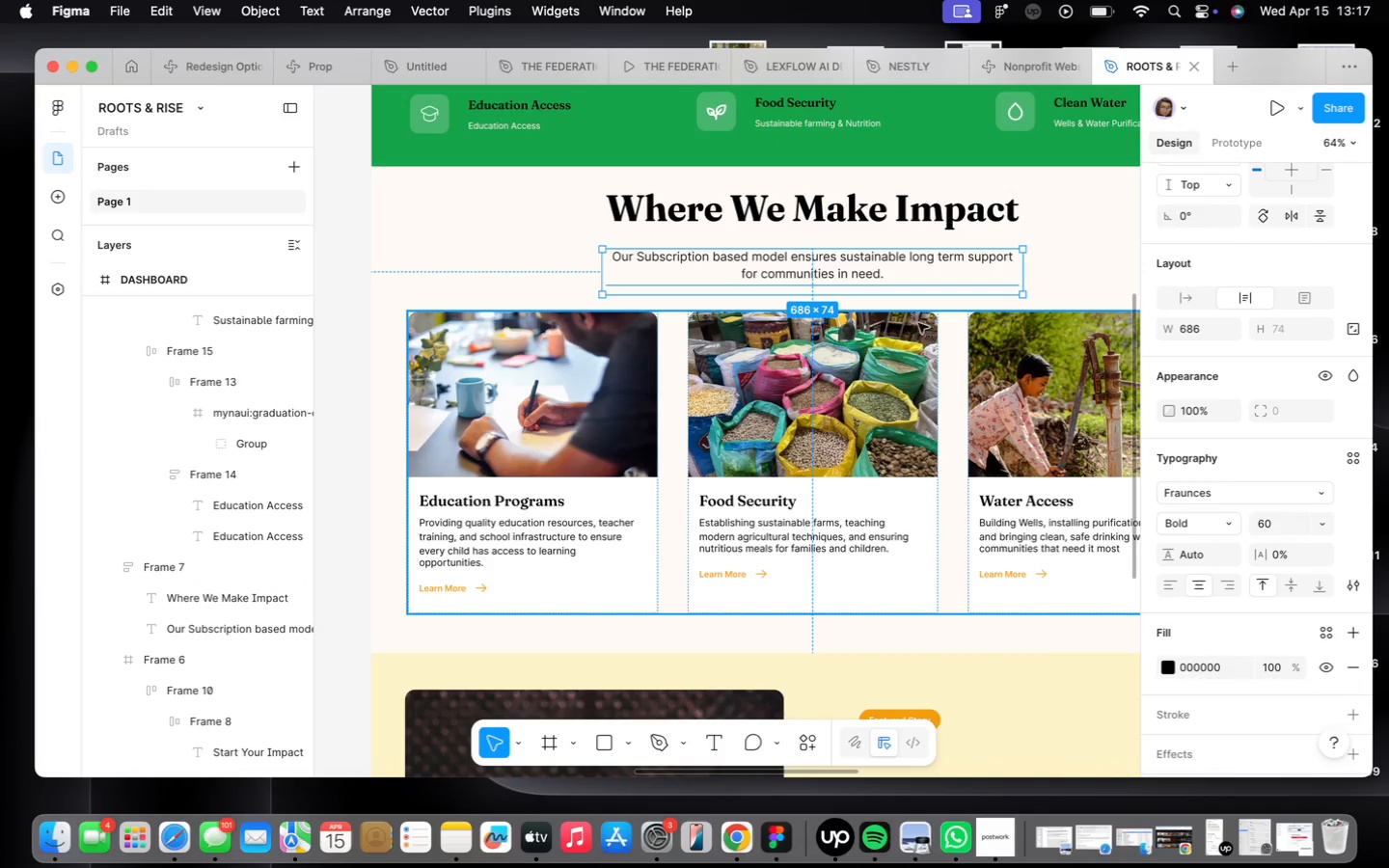 
scroll: coordinate [970, 443], scroll_direction: down, amount: 10.0
 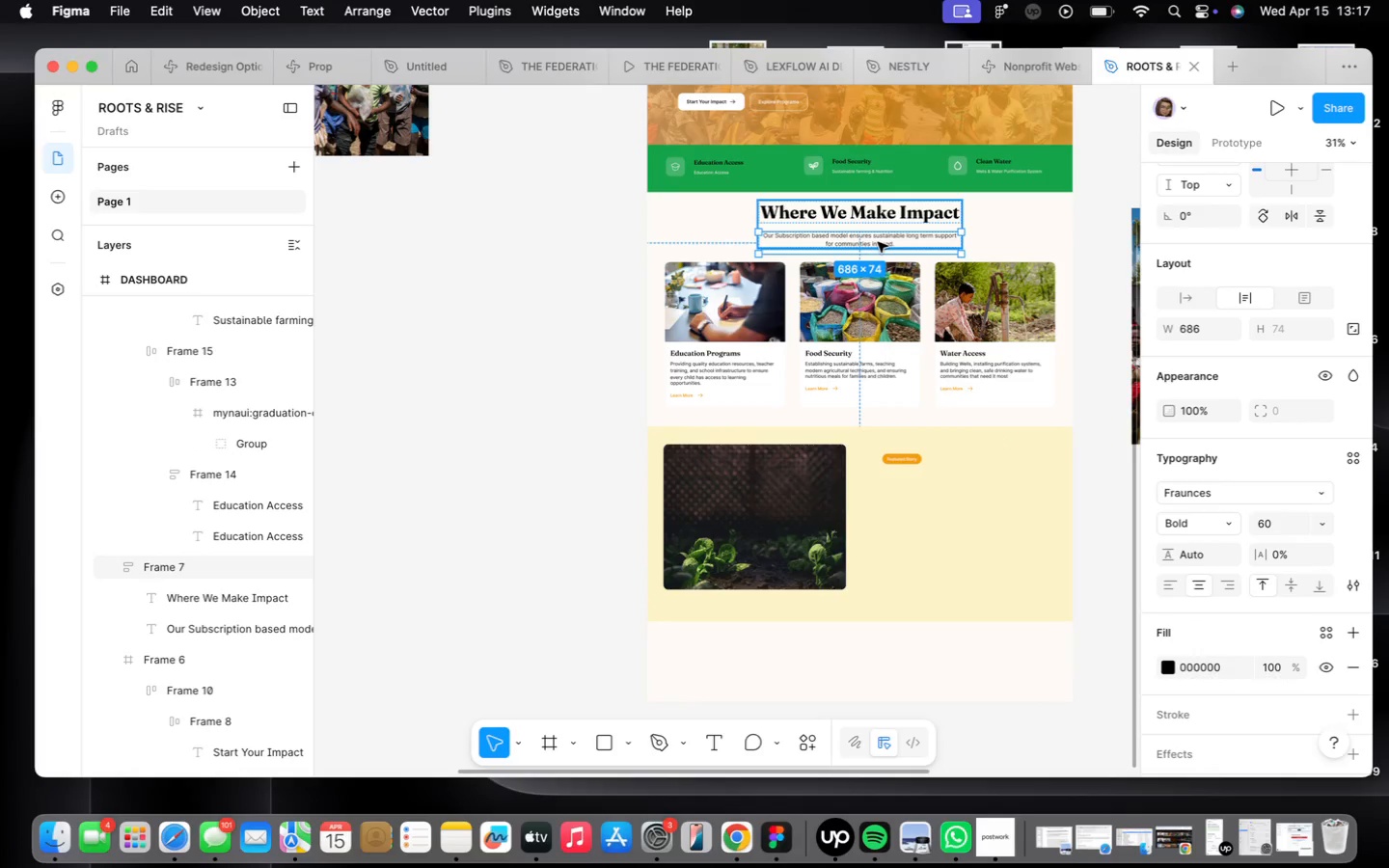 
left_click_drag(start_coordinate=[877, 241], to_coordinate=[986, 501])
 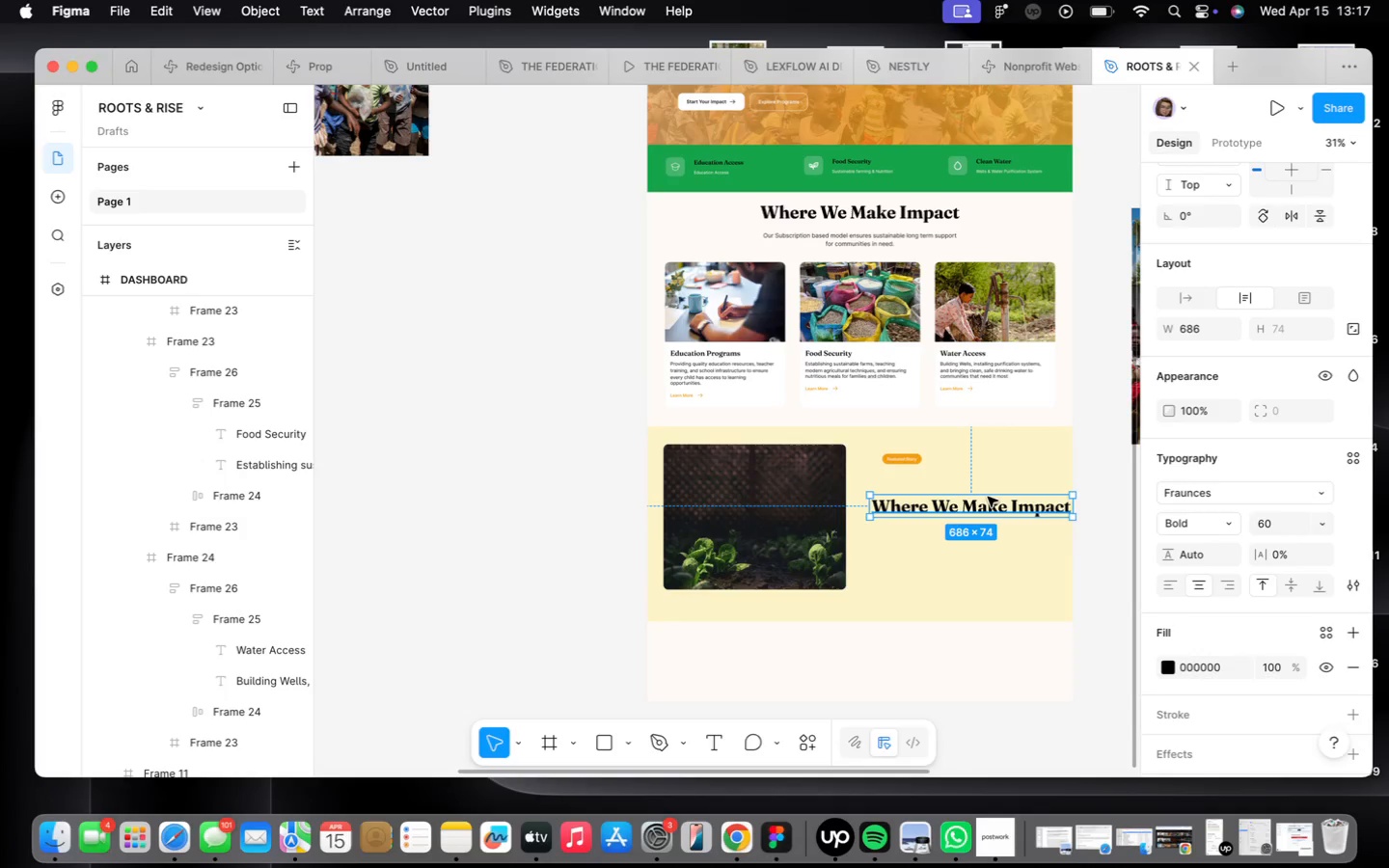 
wait(10.33)
 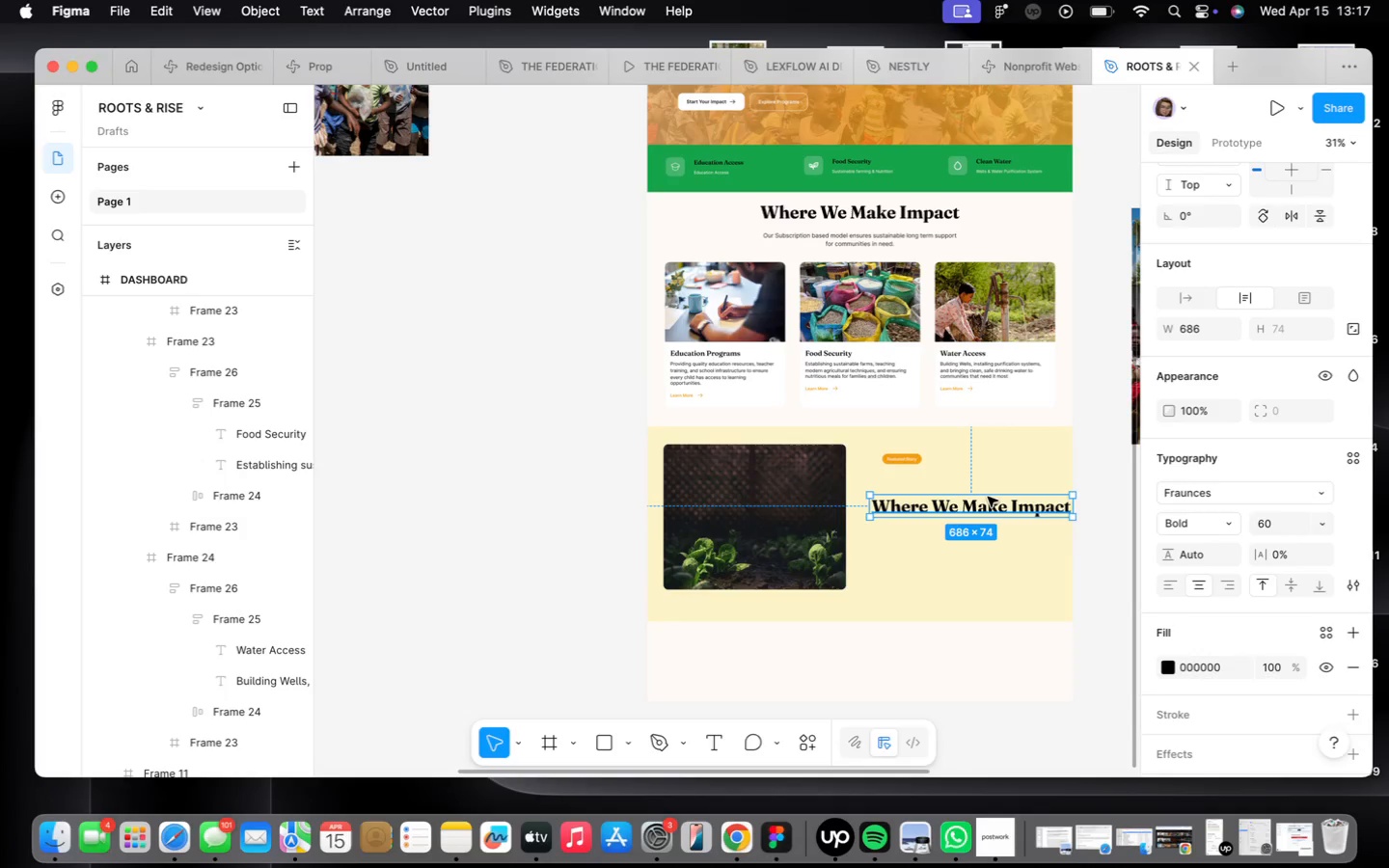 
left_click([1314, 515])
 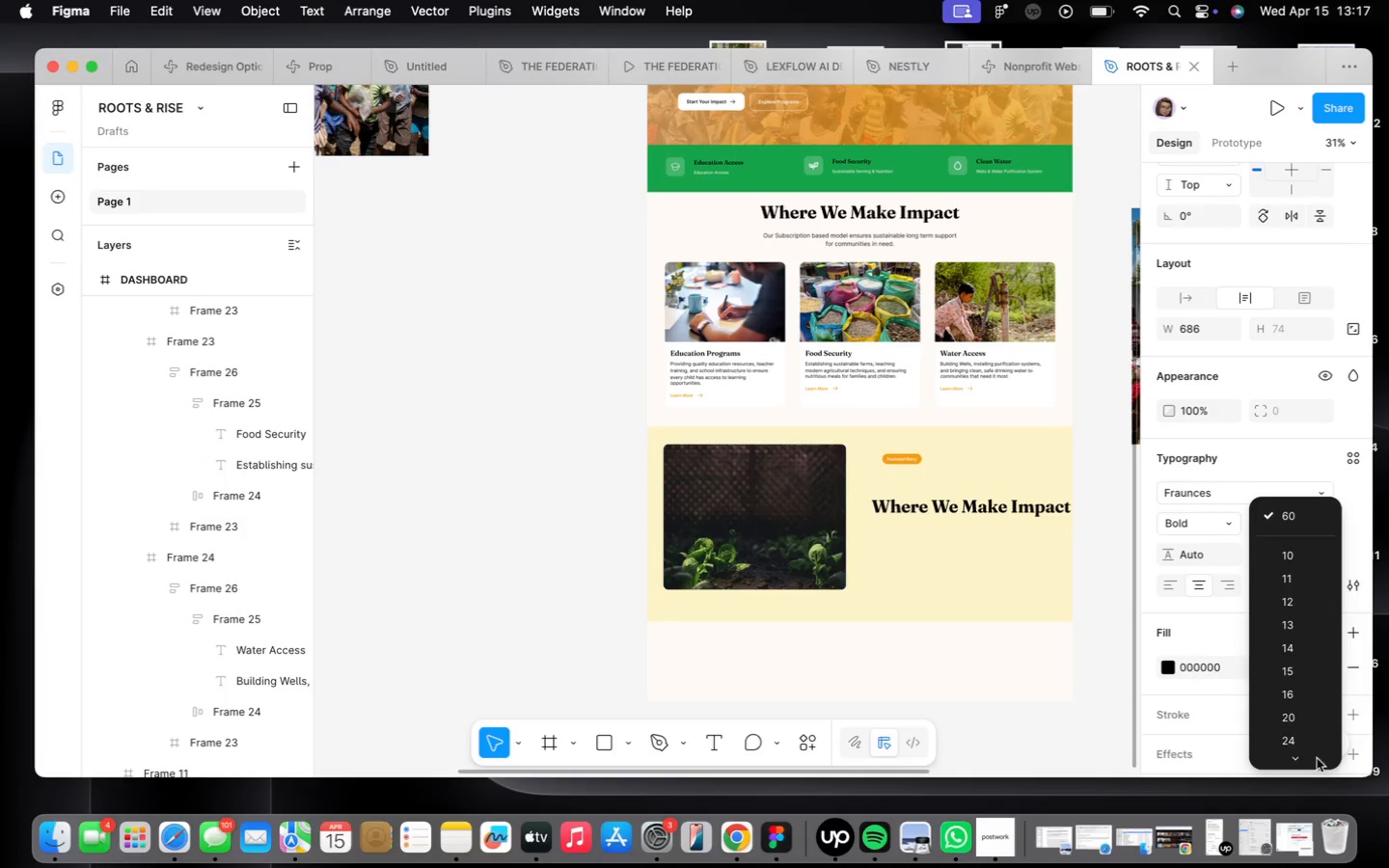 
left_click([1313, 728])
 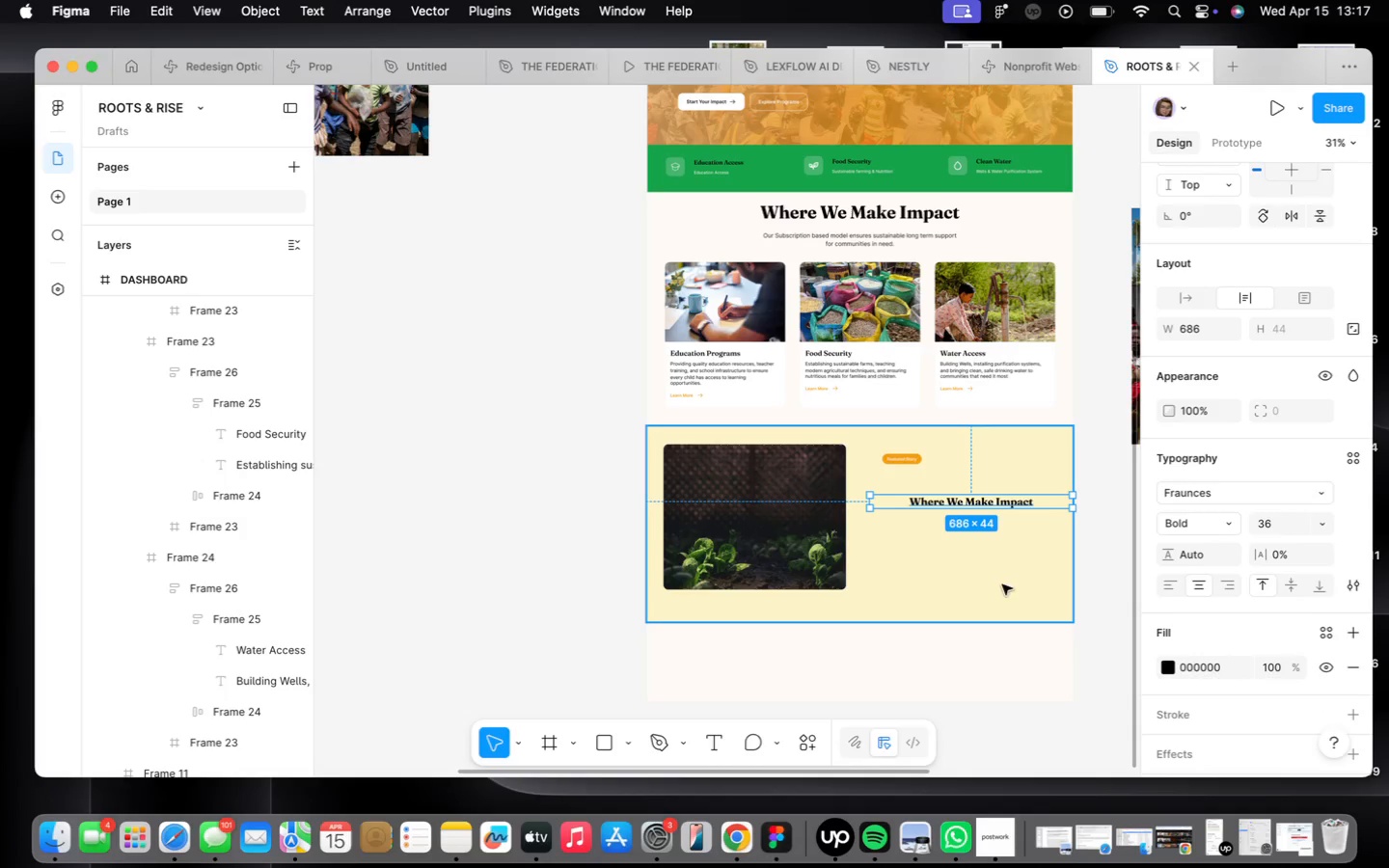 
scroll: coordinate [957, 566], scroll_direction: up, amount: 23.0
 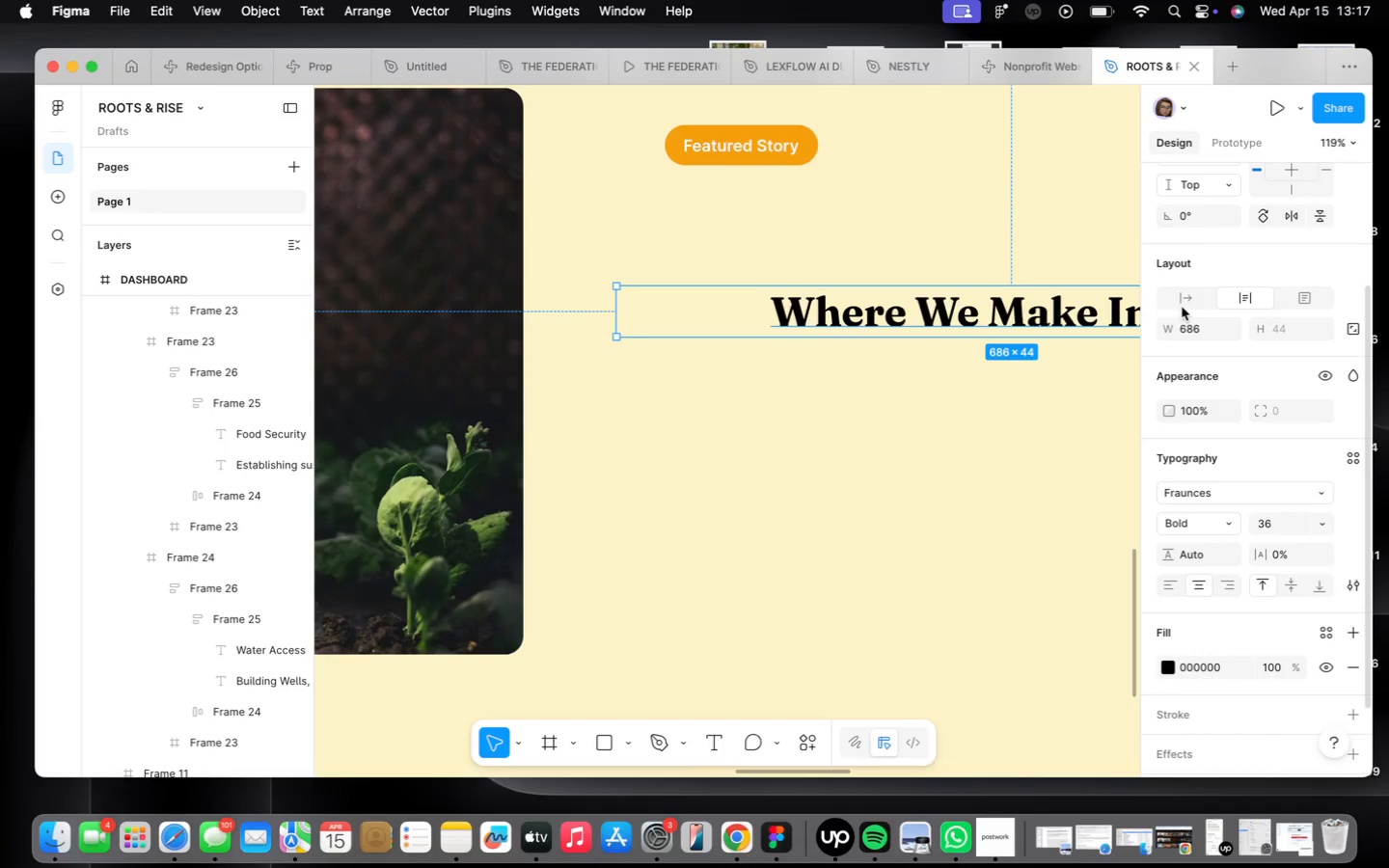 
left_click([1183, 300])
 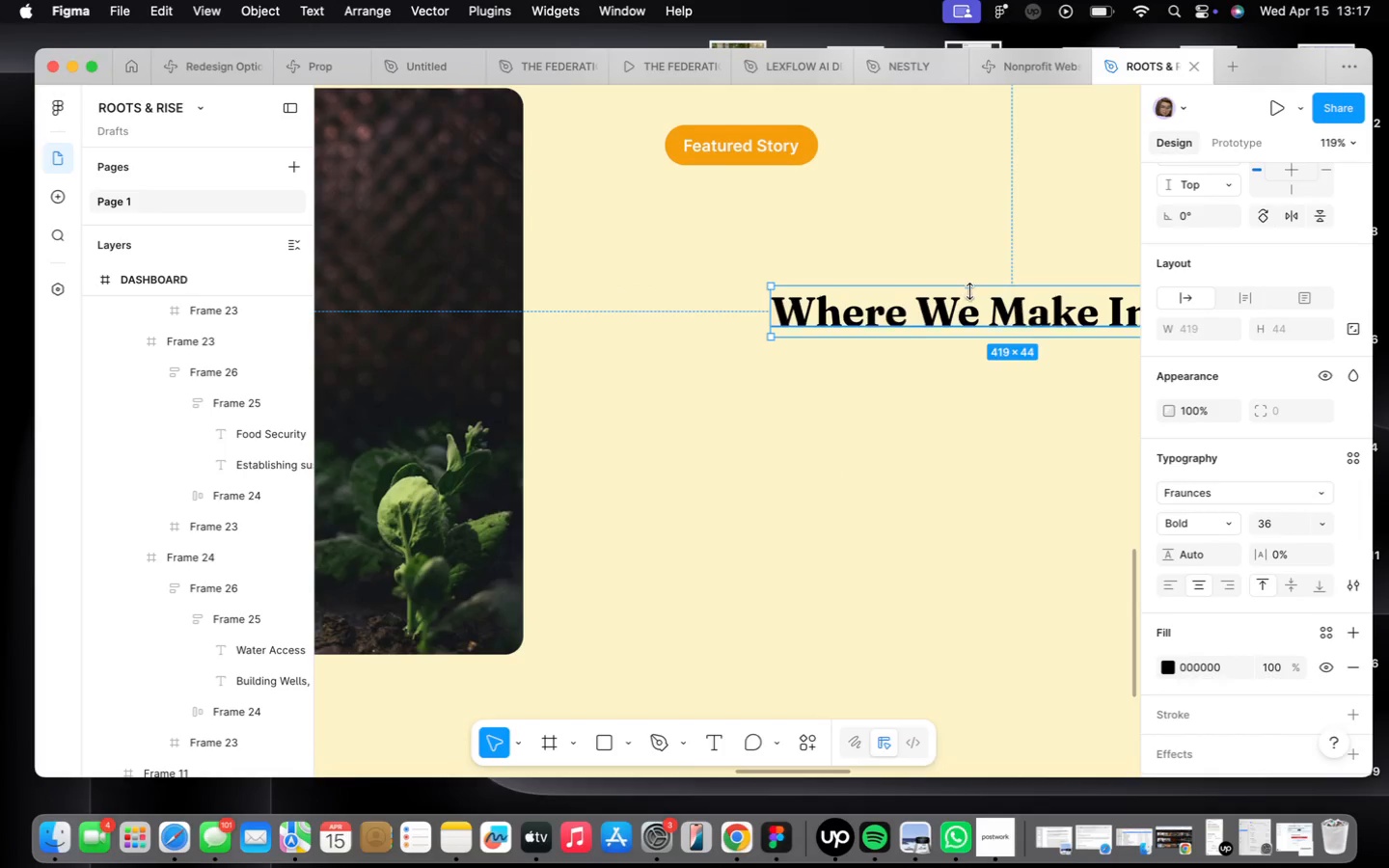 
left_click_drag(start_coordinate=[988, 327], to_coordinate=[883, 260])
 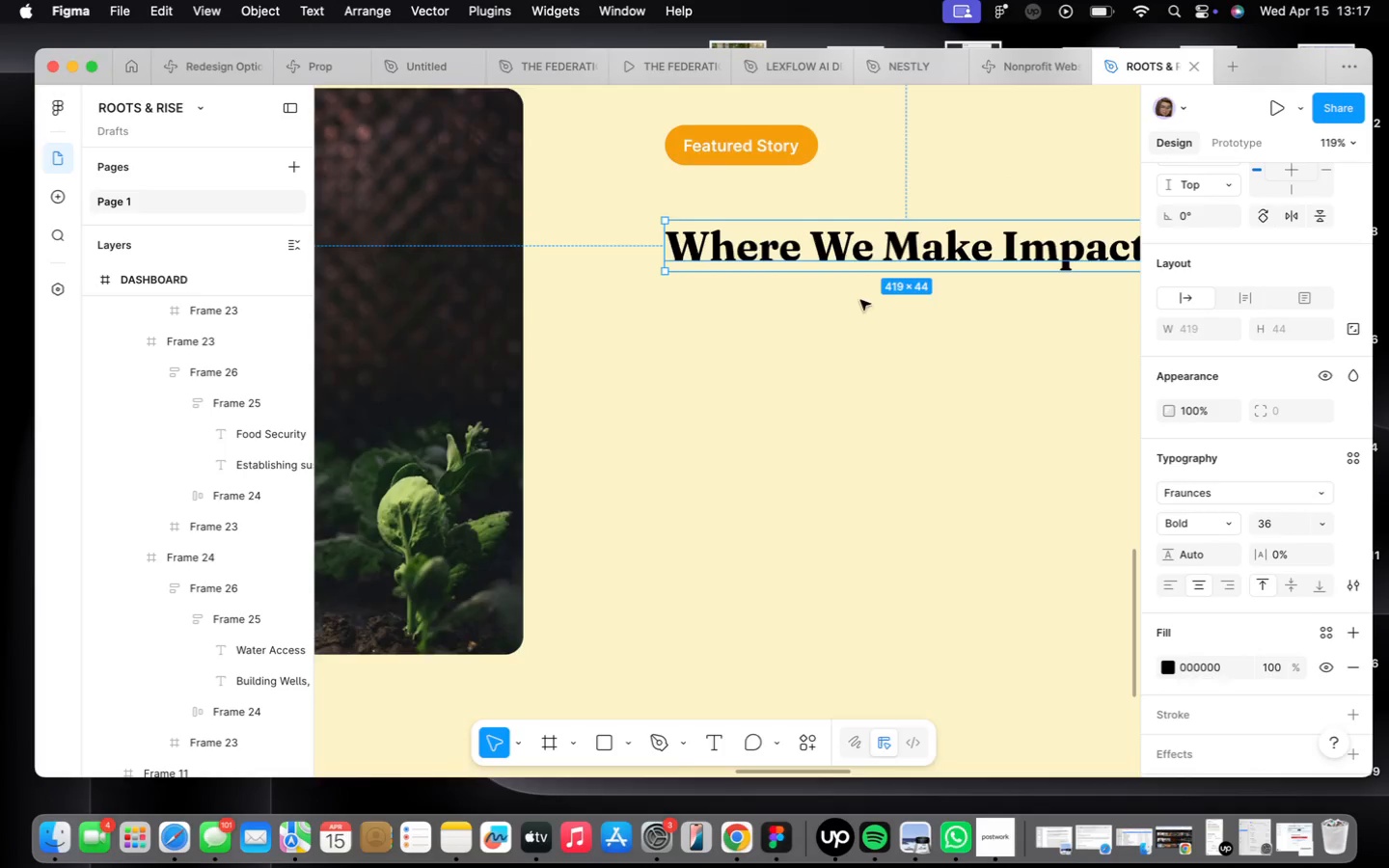 
scroll: coordinate [860, 300], scroll_direction: down, amount: 16.0
 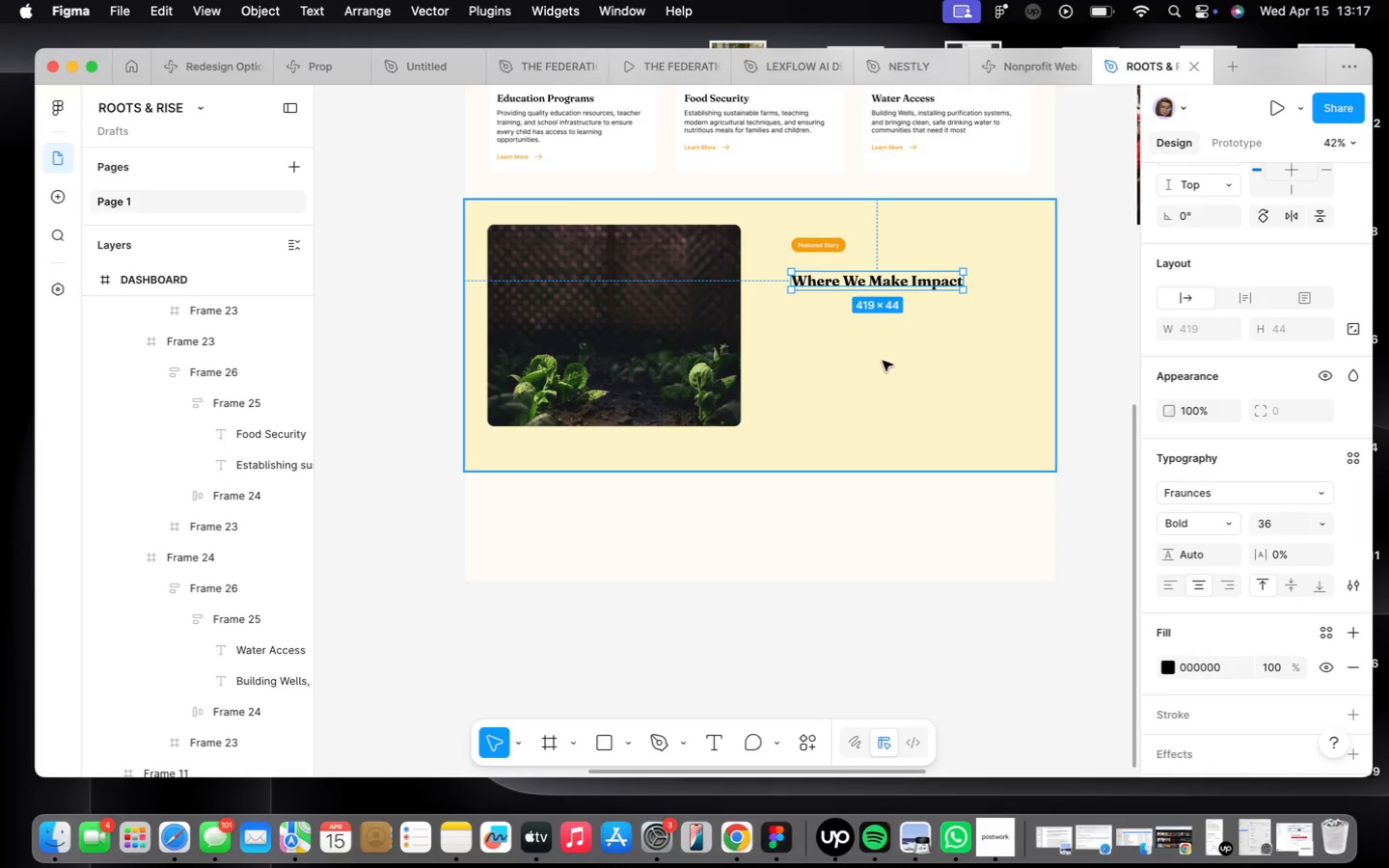 
scroll: coordinate [883, 360], scroll_direction: up, amount: 1.0
 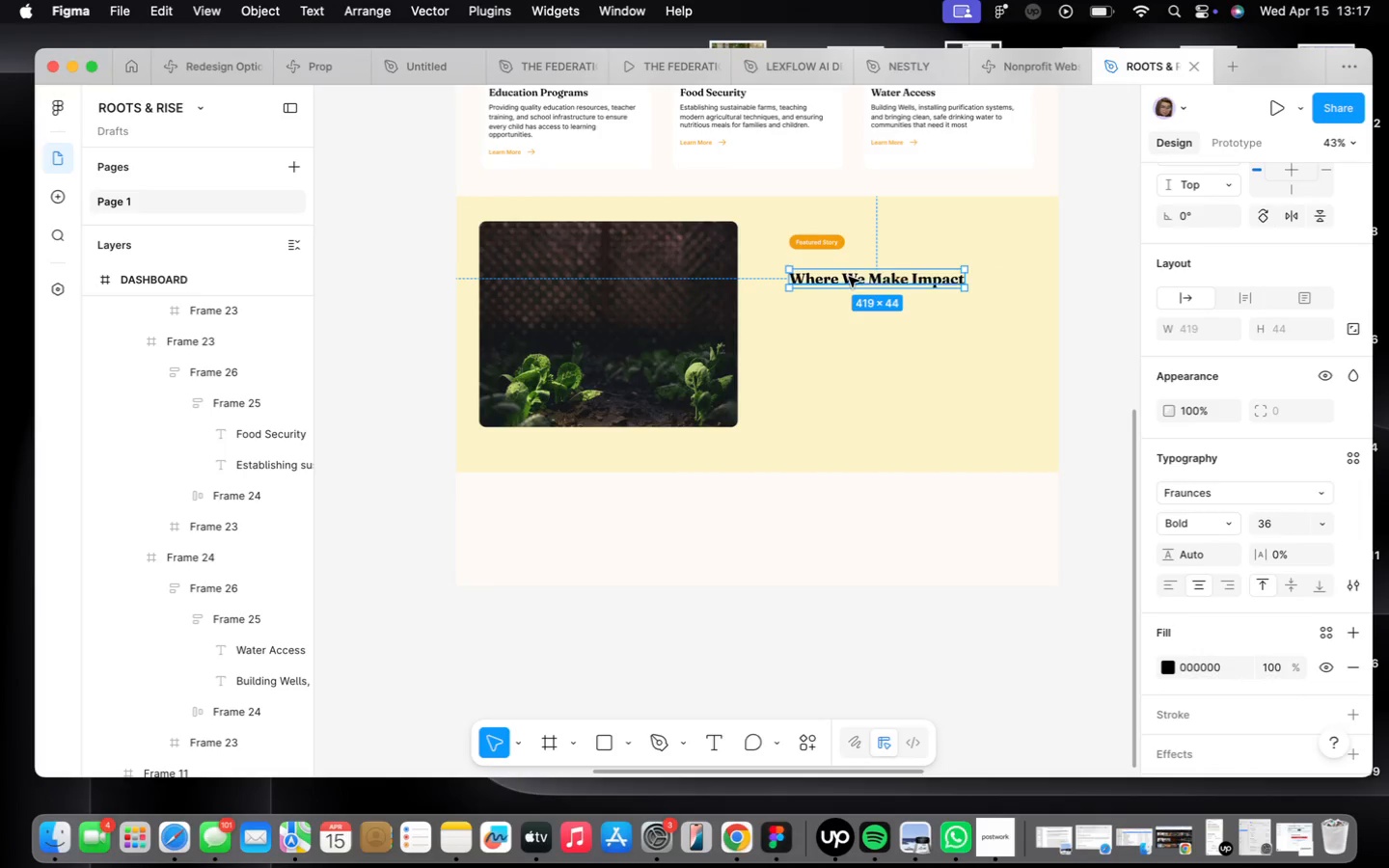 
double_click([849, 277])
 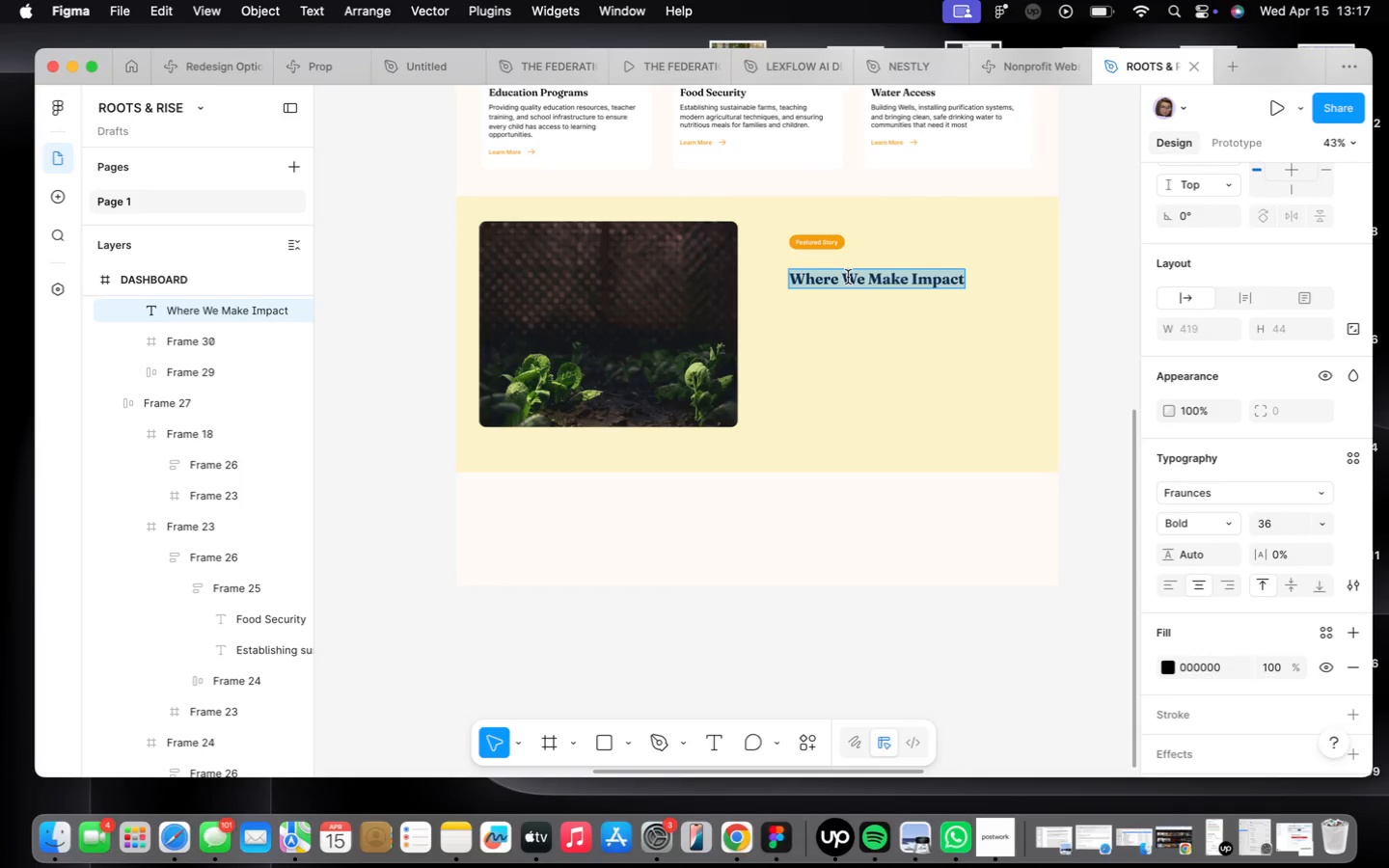 
type(From Seeds To Sustainabilirty)
 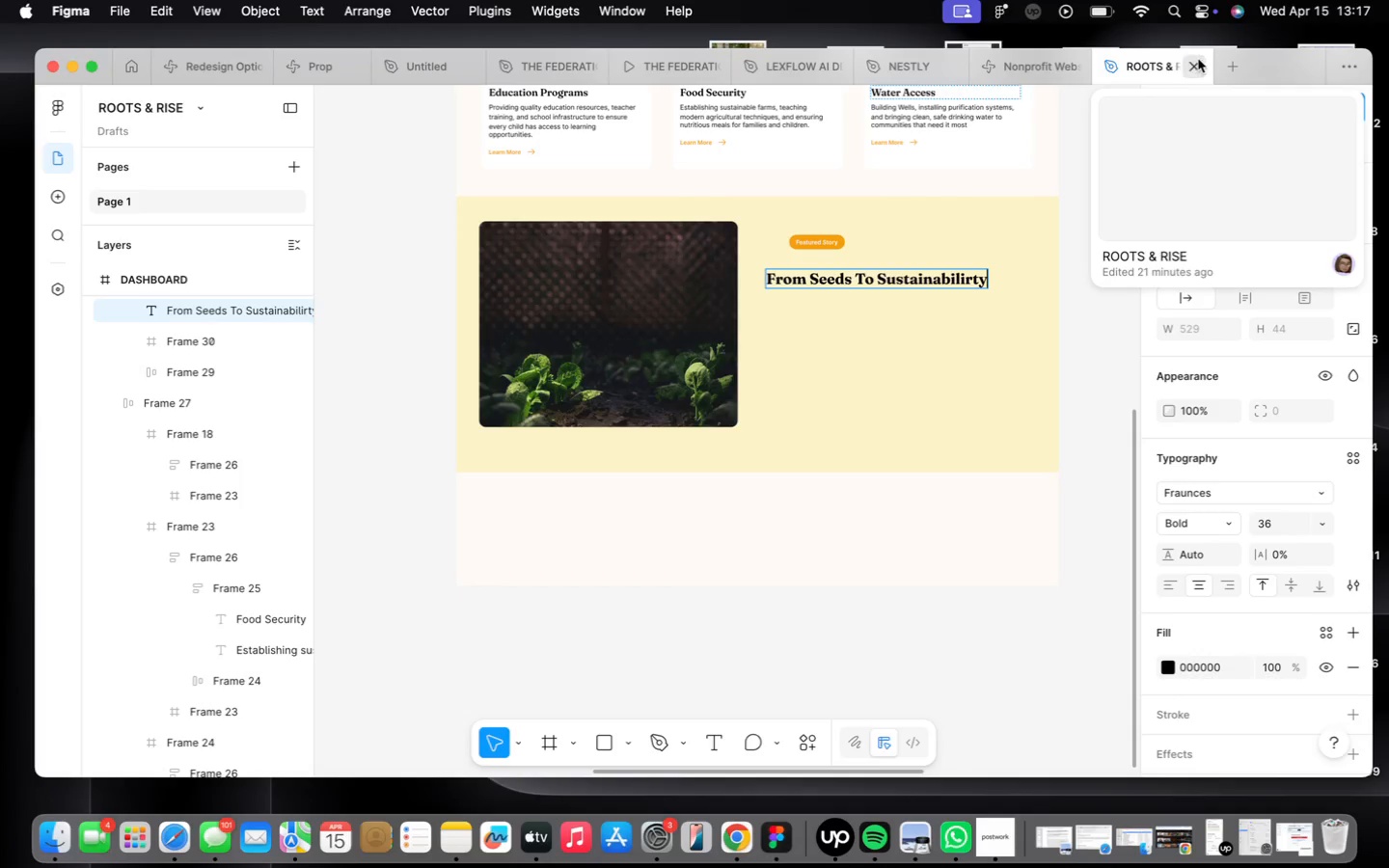 
key(Backspace)
key(Backspace)
key(Backspace)
type(ty)
 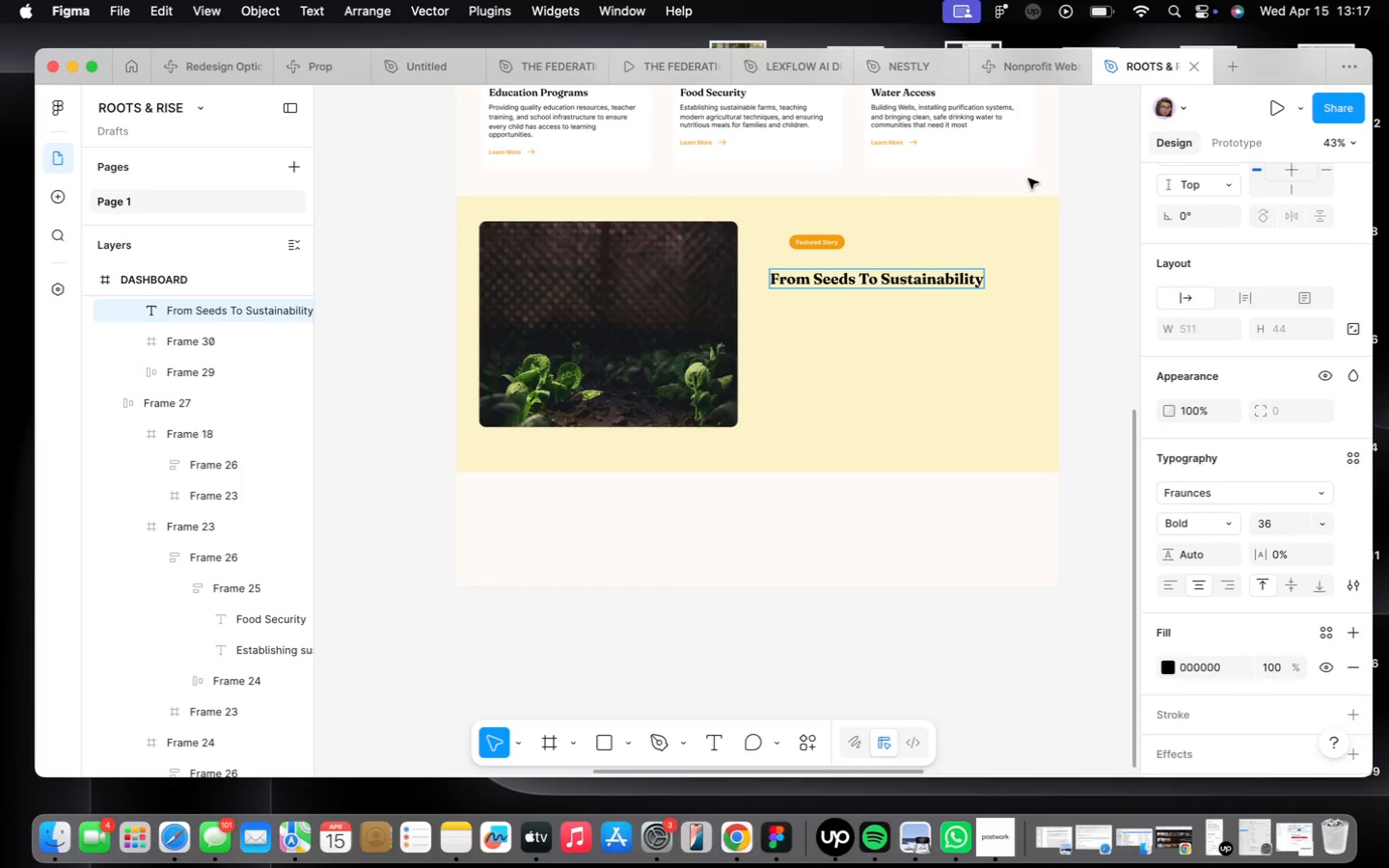 
scroll: coordinate [862, 170], scroll_direction: up, amount: 4.0
 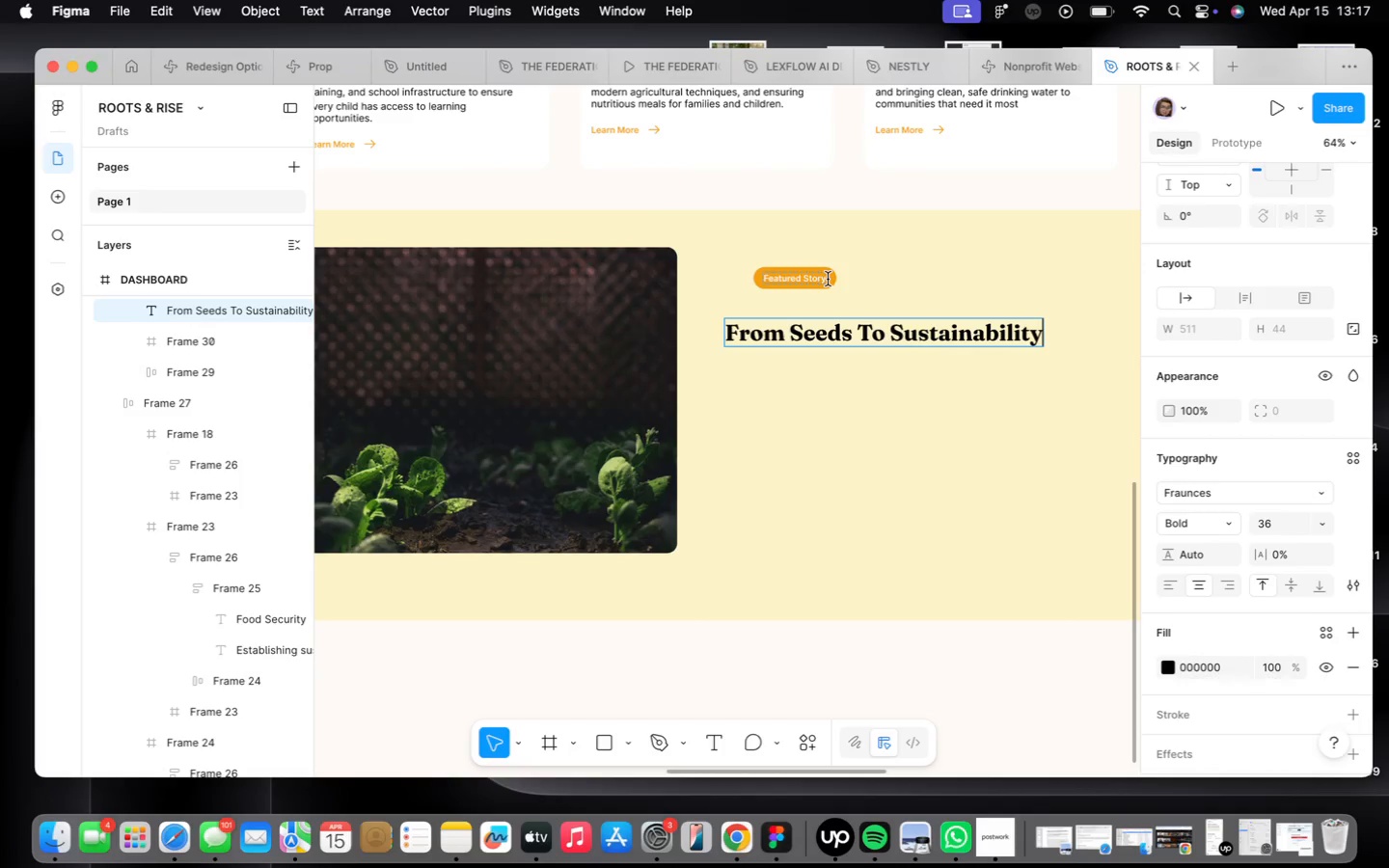 
left_click([851, 270])
 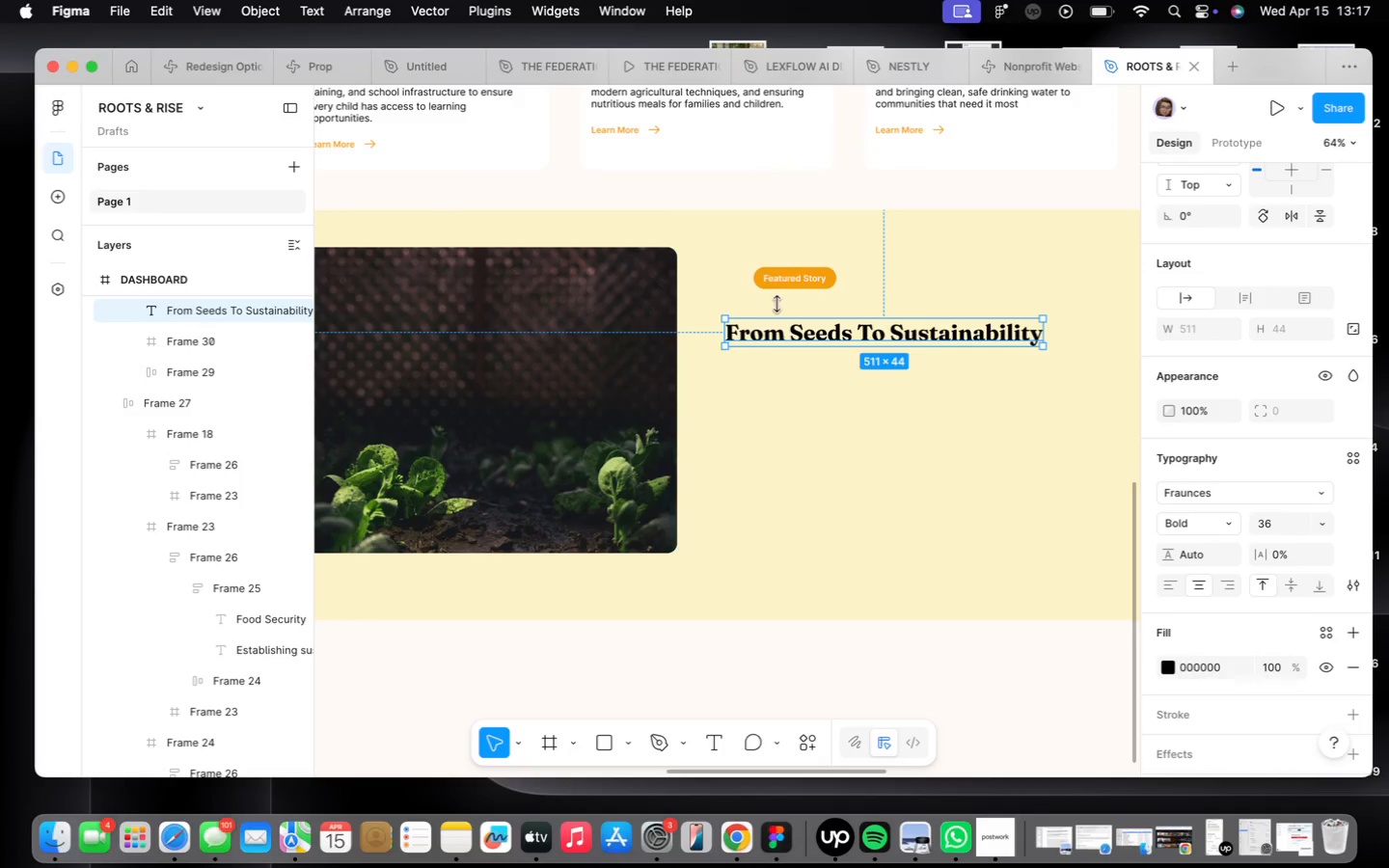 
left_click([772, 265])
 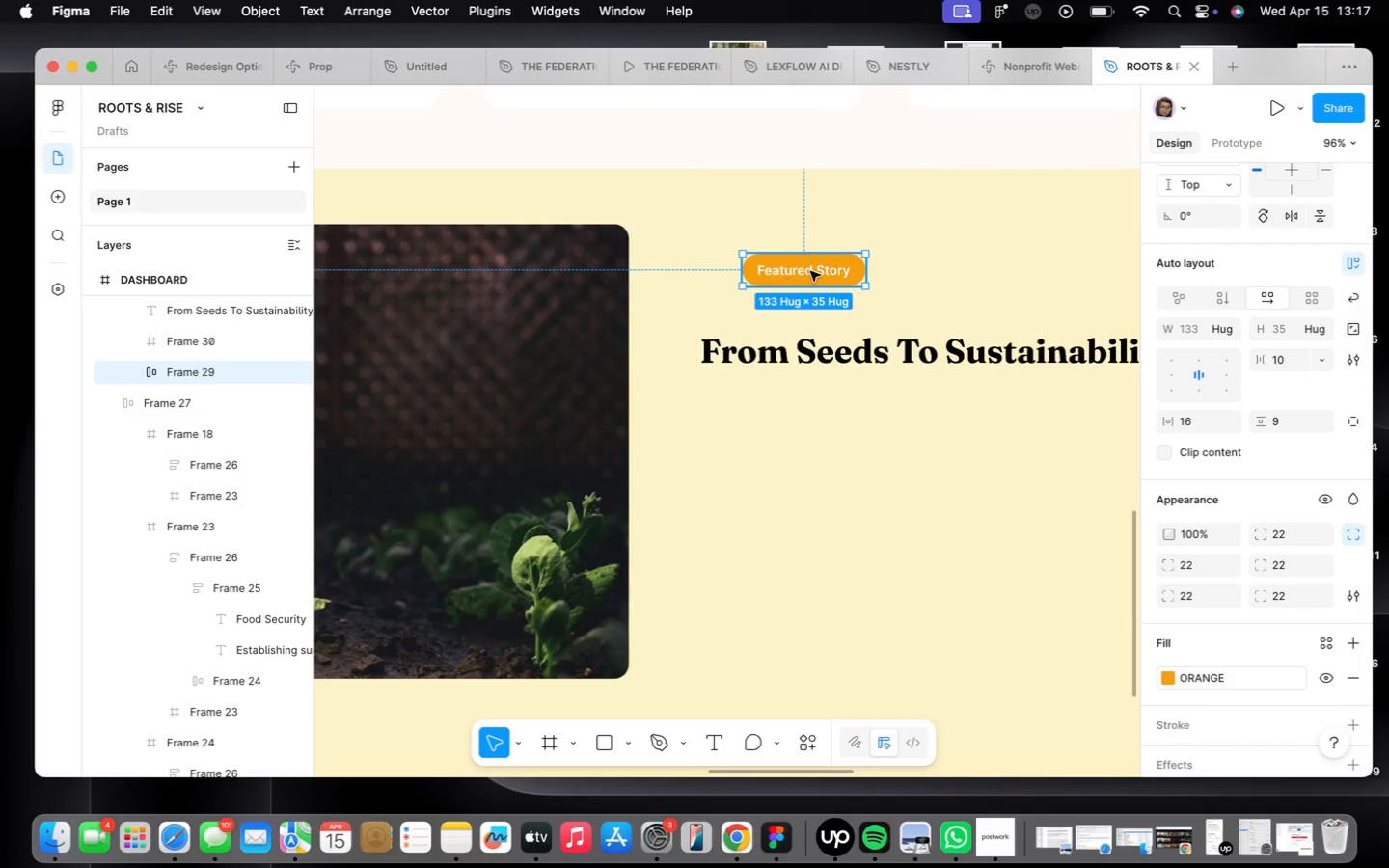 
scroll: coordinate [775, 290], scroll_direction: up, amount: 4.0
 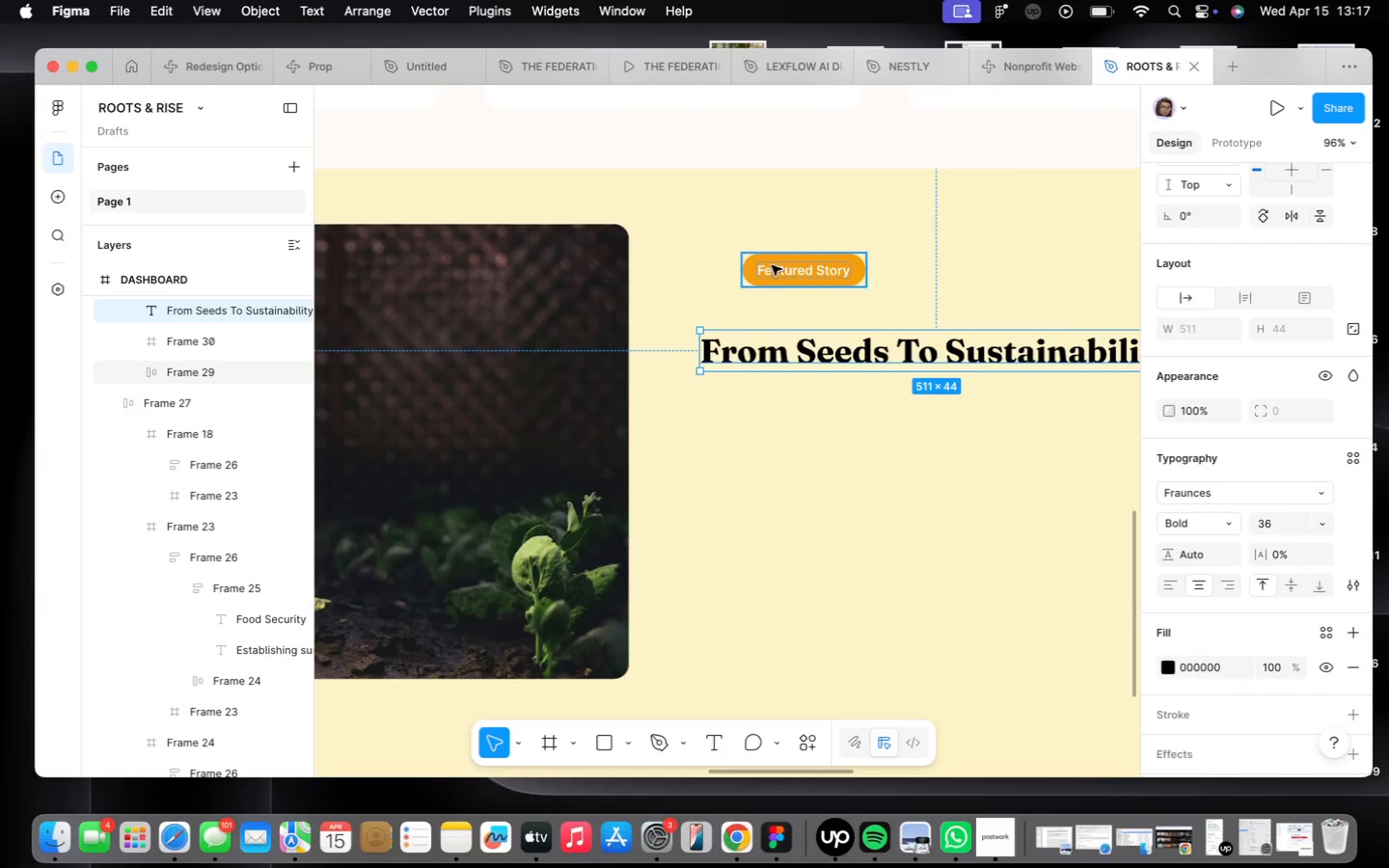 
left_click_drag(start_coordinate=[810, 271], to_coordinate=[766, 285])
 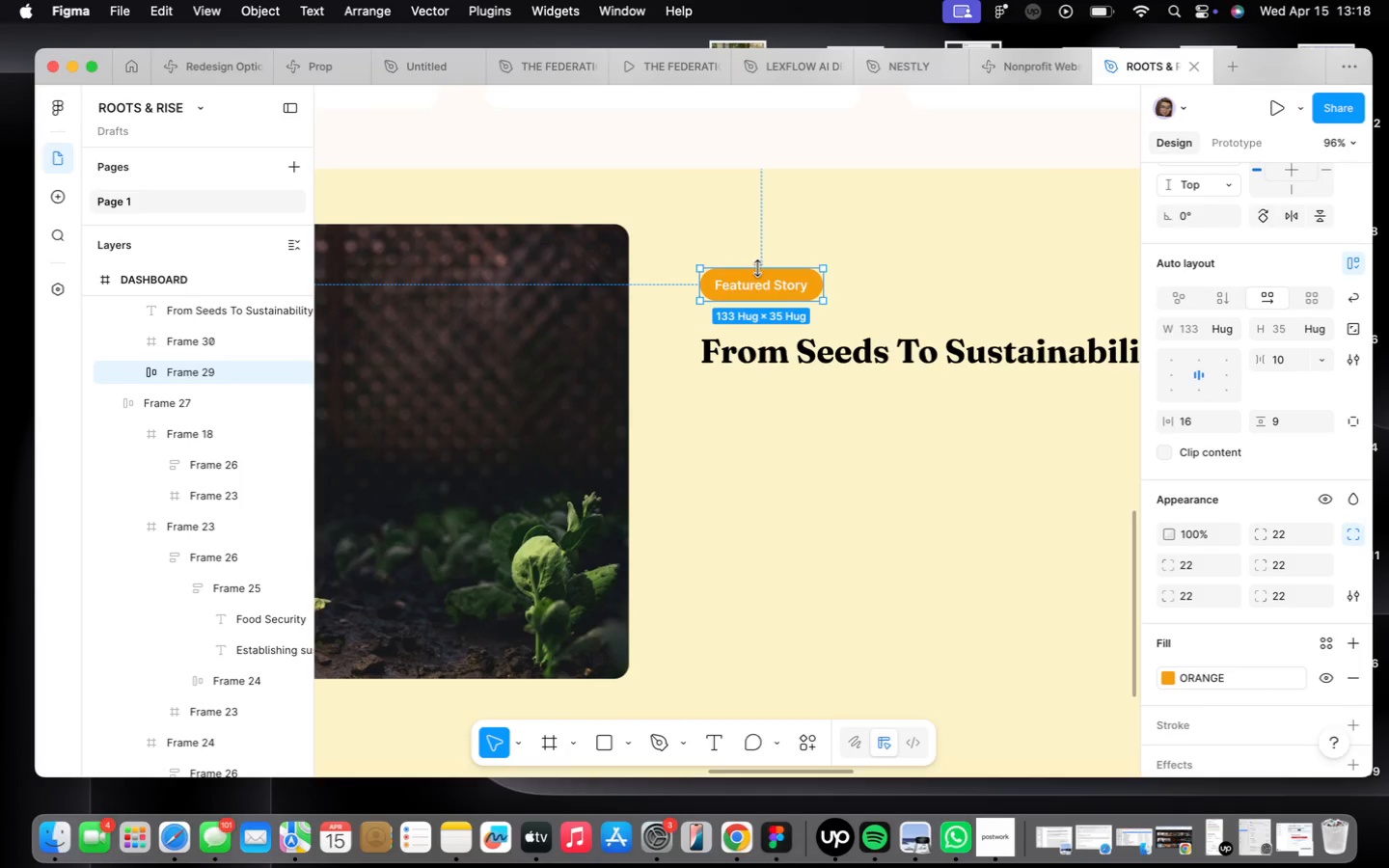 
wait(19.75)
 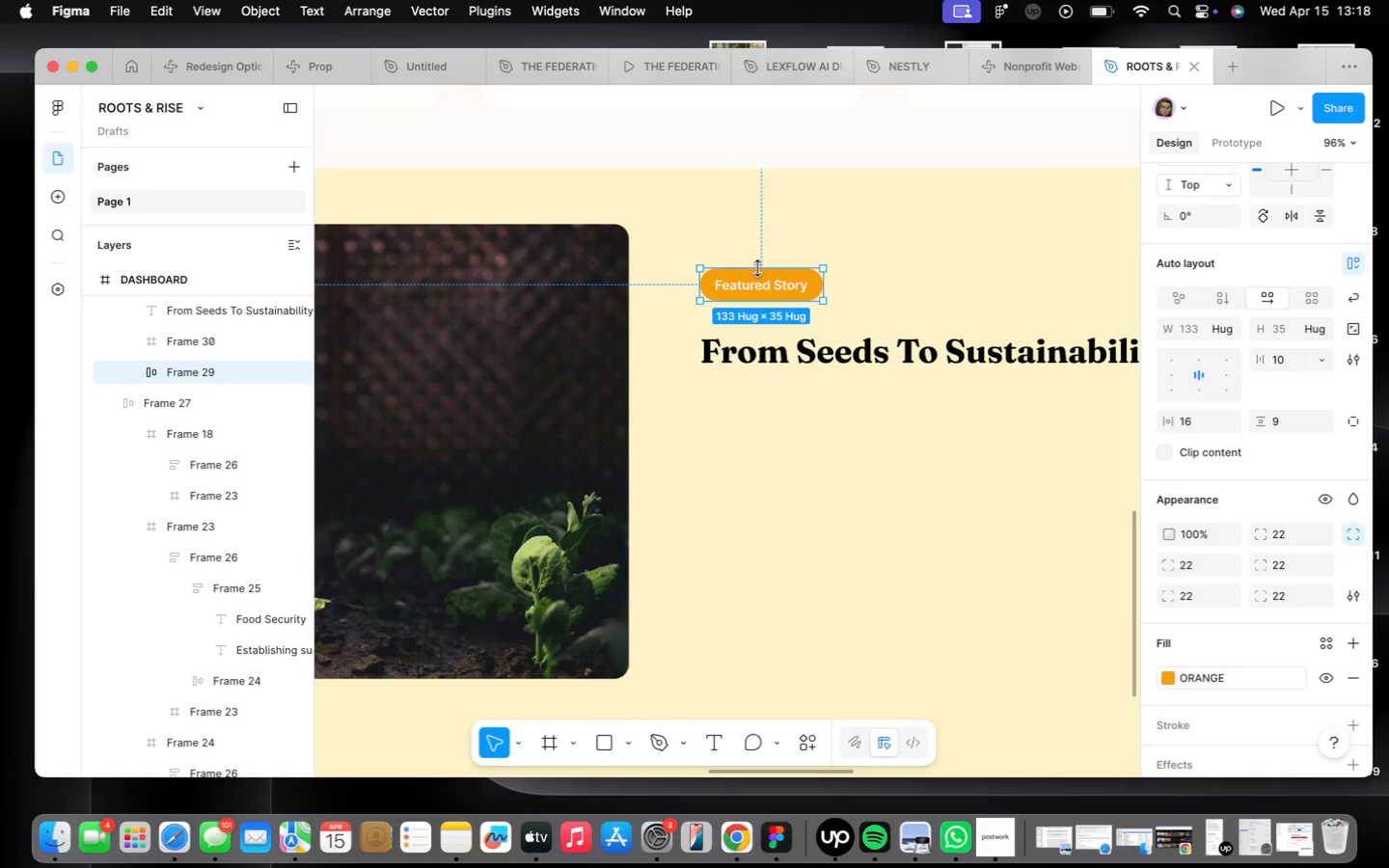 
left_click([809, 370])
 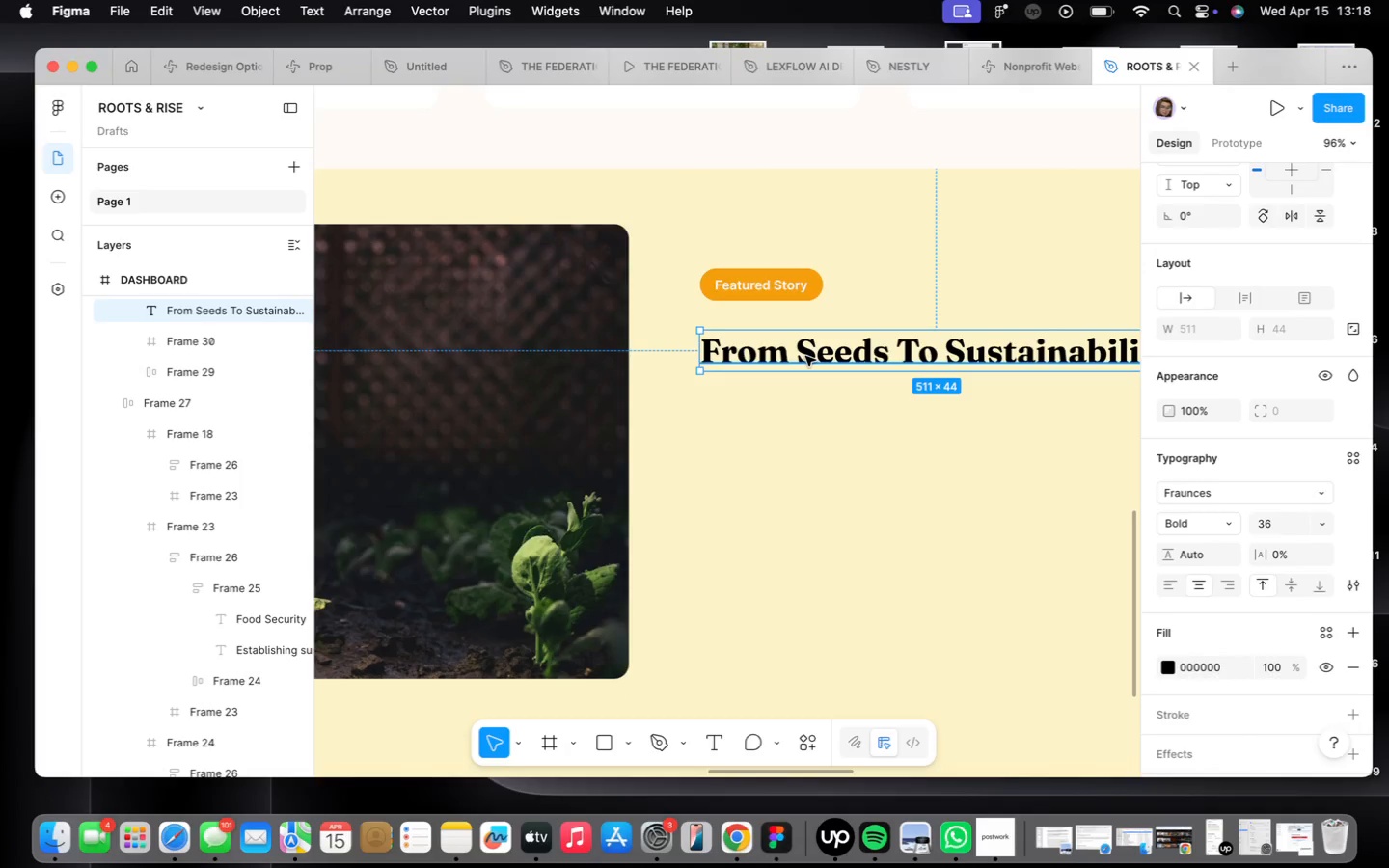 
hold_key(key=OptionLeft, duration=1.28)
left_click_drag(start_coordinate=[805, 356], to_coordinate=[808, 430])
 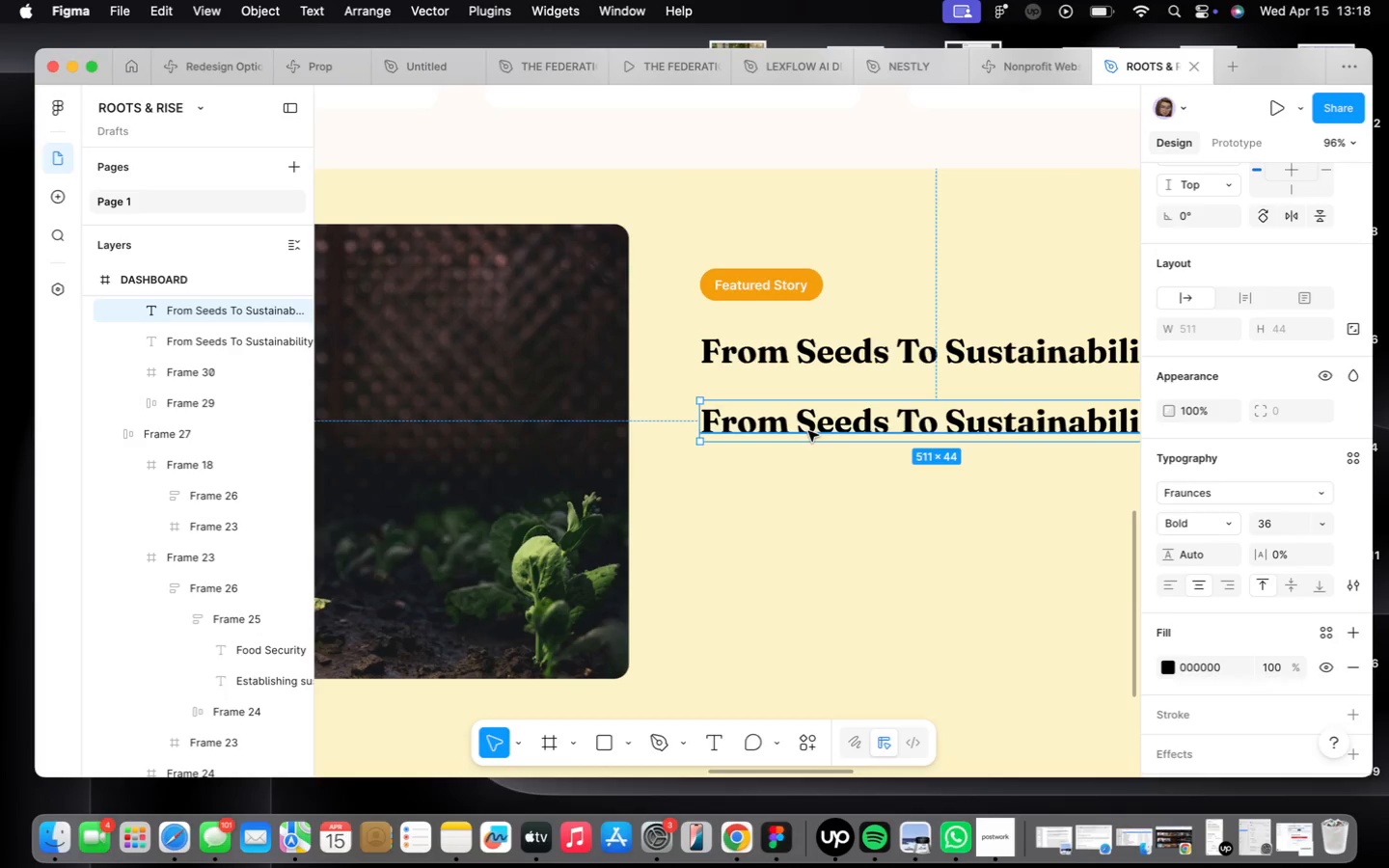 
double_click([807, 431])
 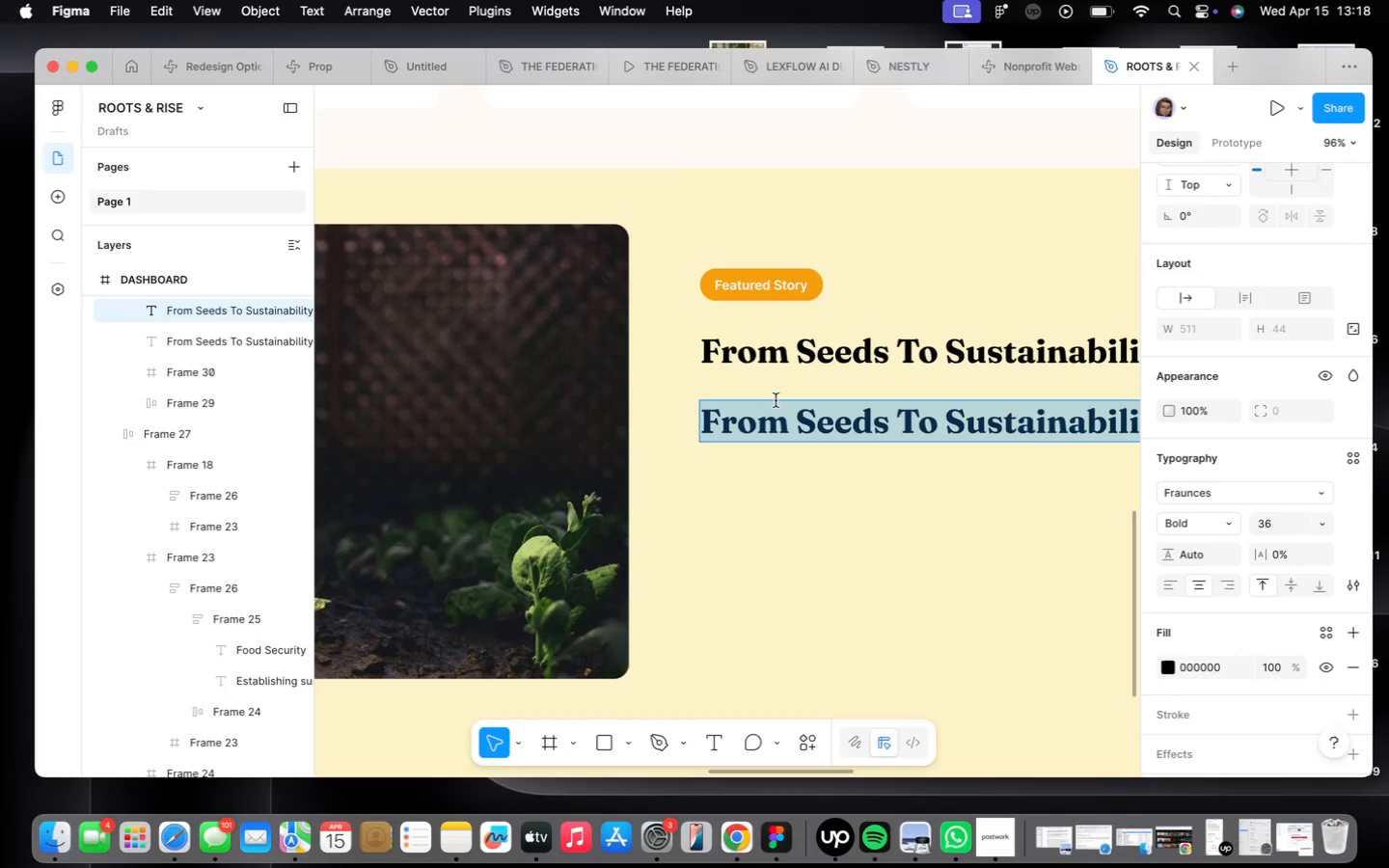 
wait(34.28)
 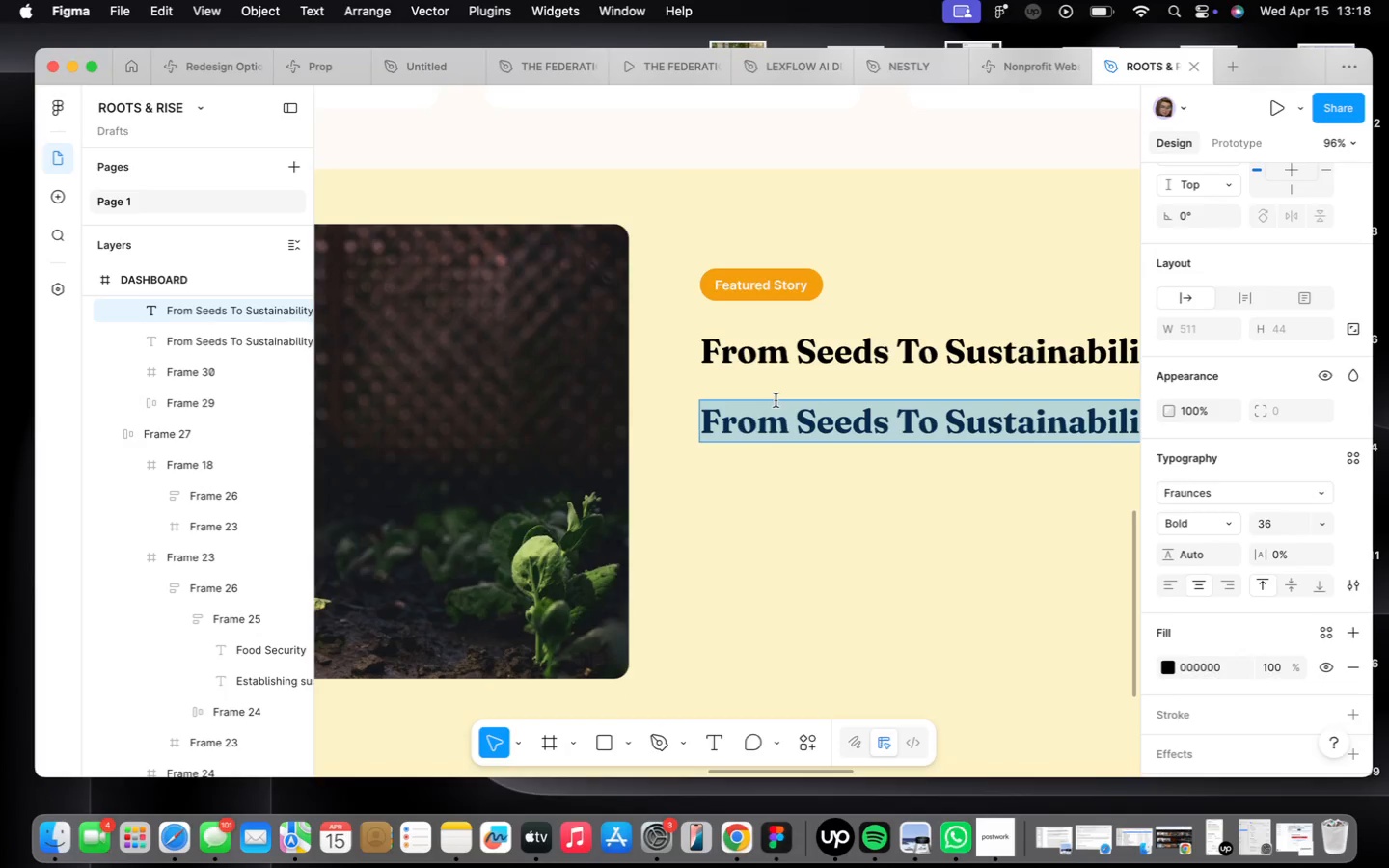 
left_click_drag(start_coordinate=[1231, 528], to_coordinate=[1240, 540])
 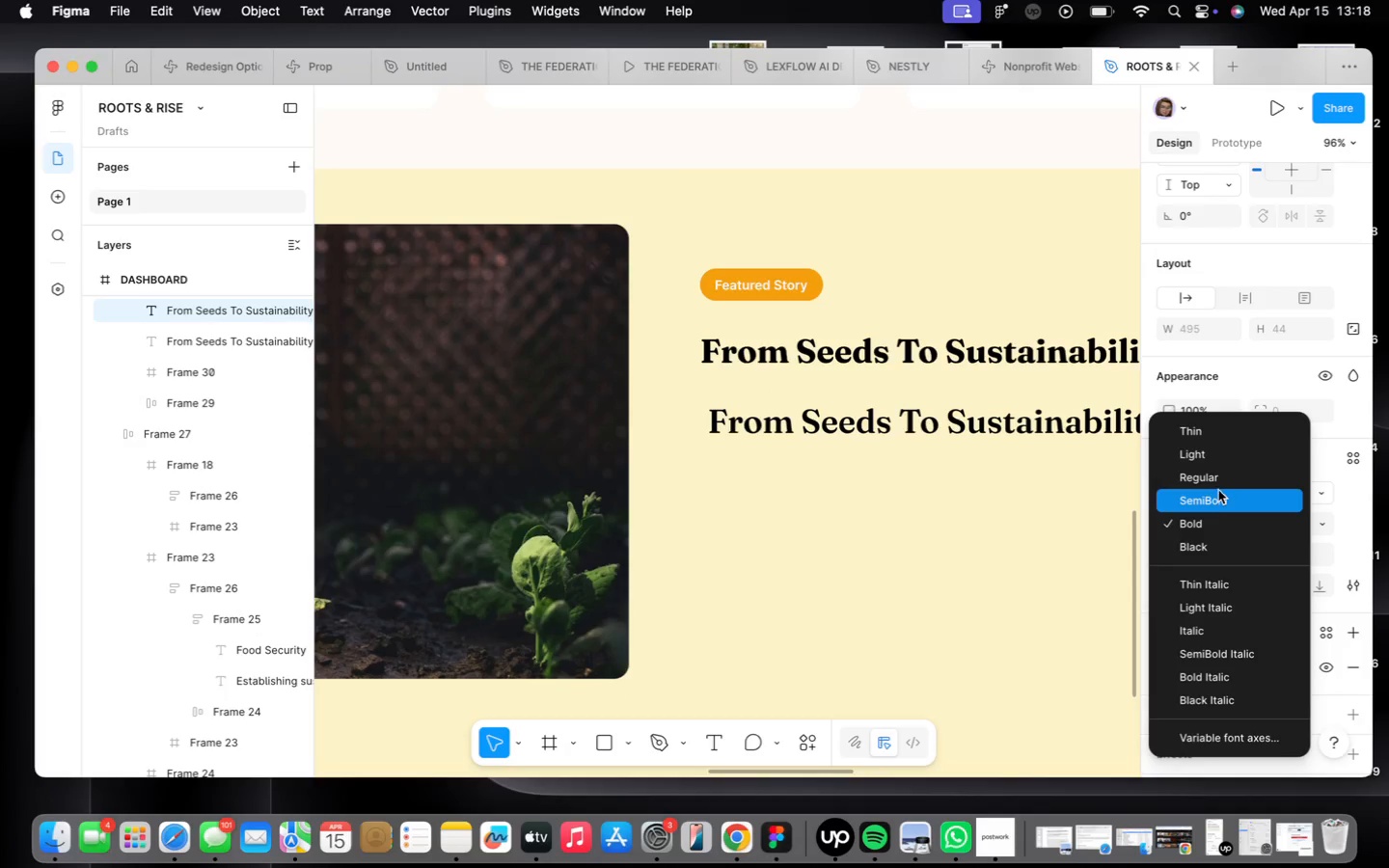 
left_click([1214, 485])
 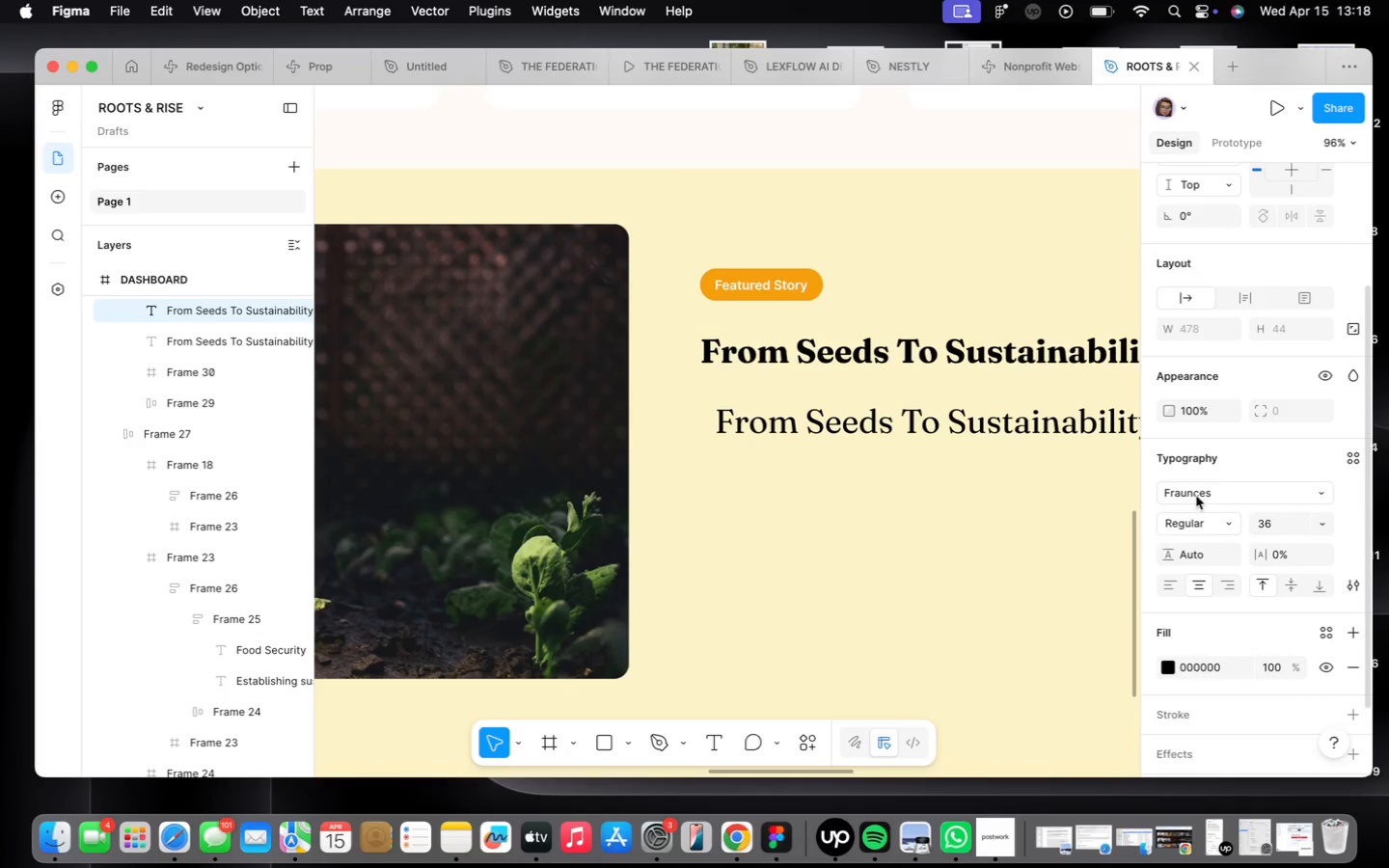 
left_click([1203, 490])
 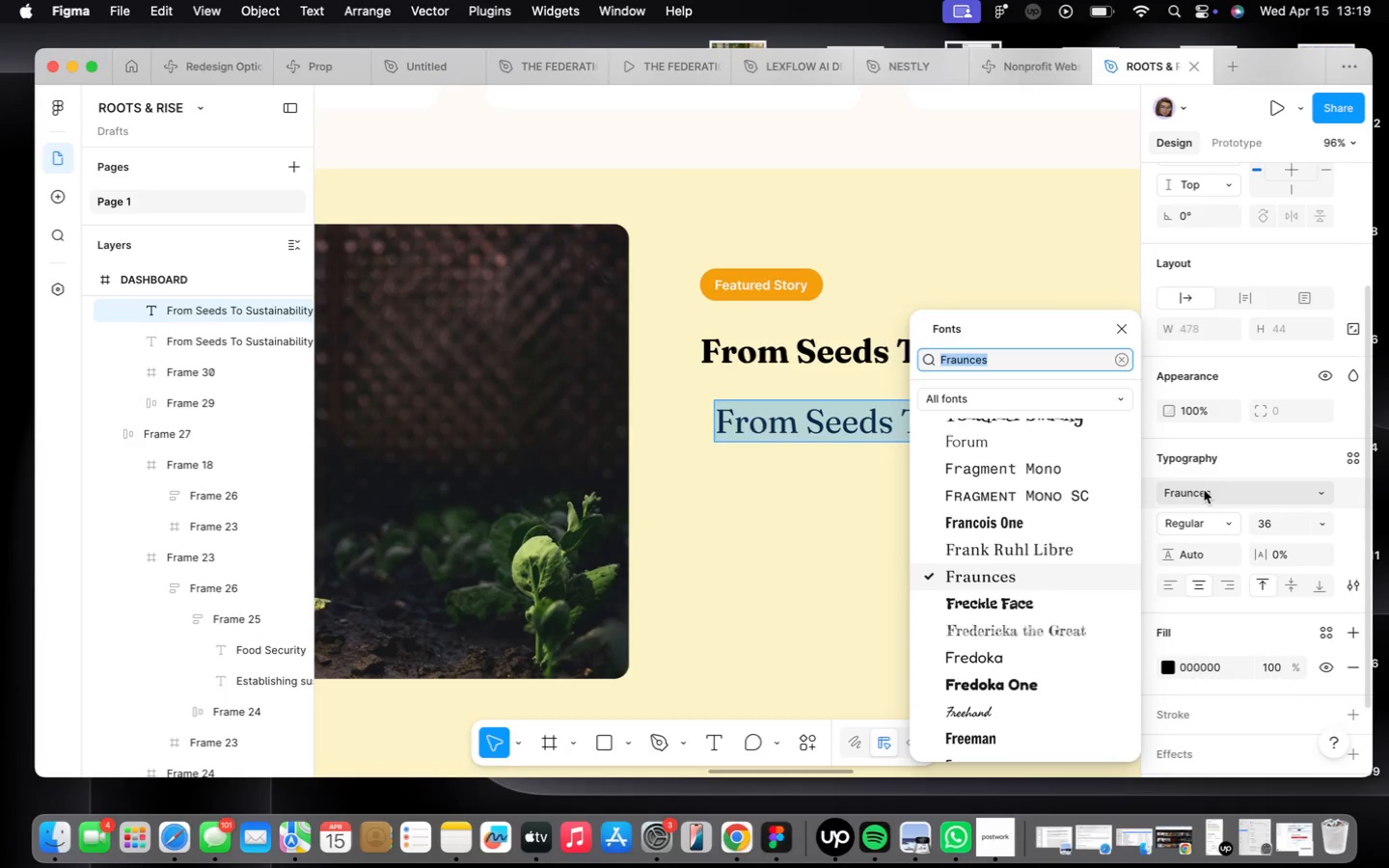 
type(inter)
 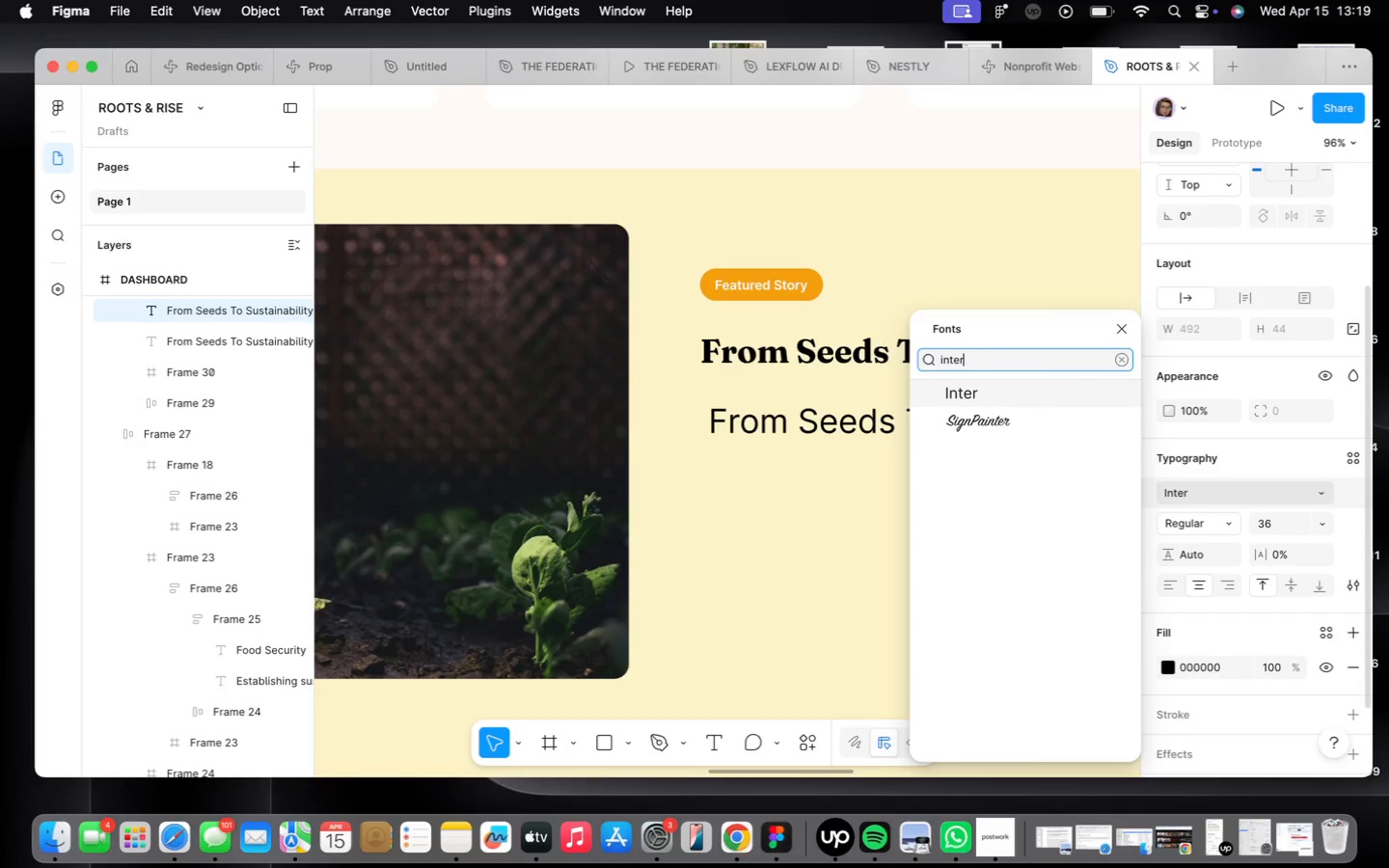 
key(Enter)
 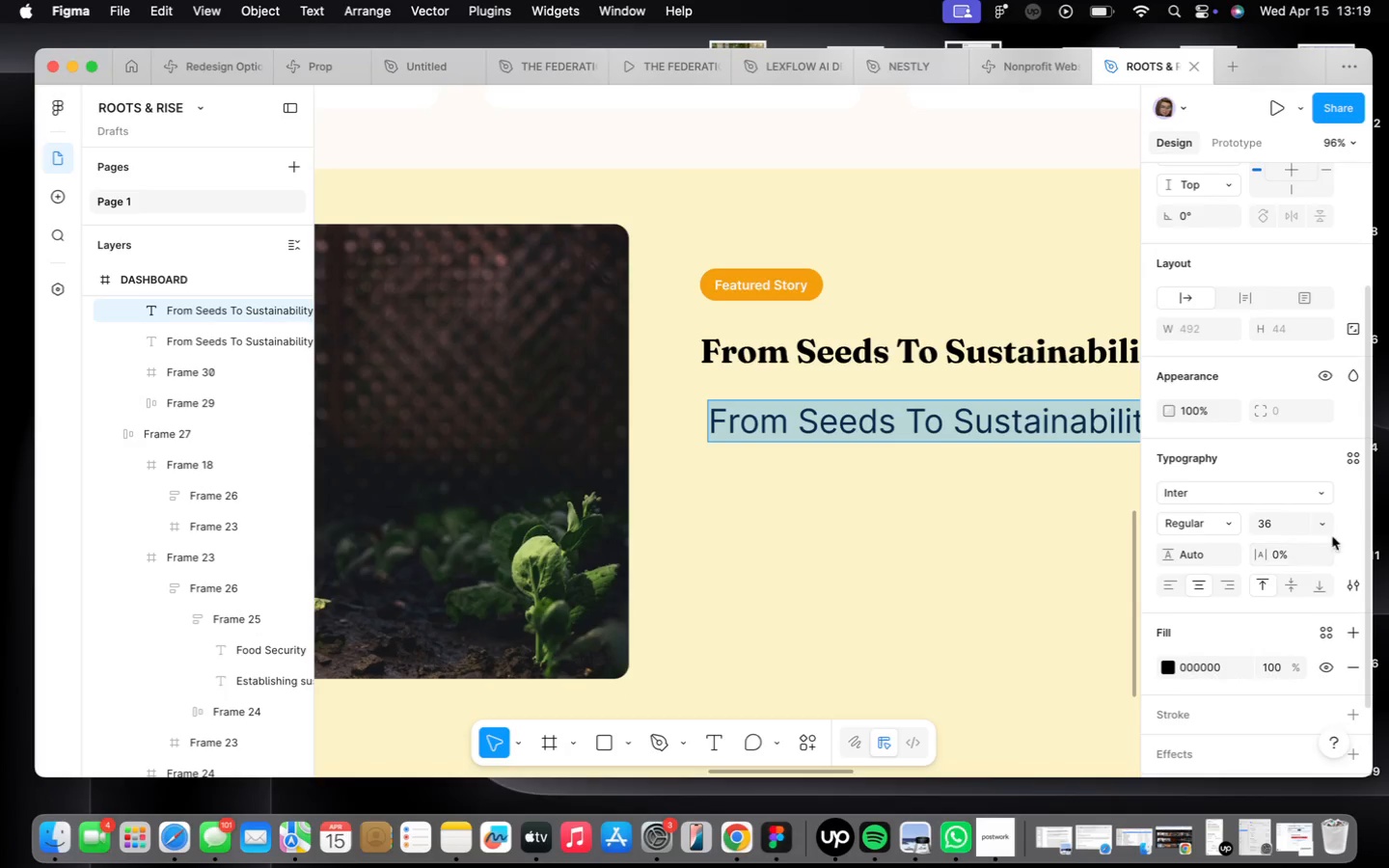 
left_click([1318, 529])
 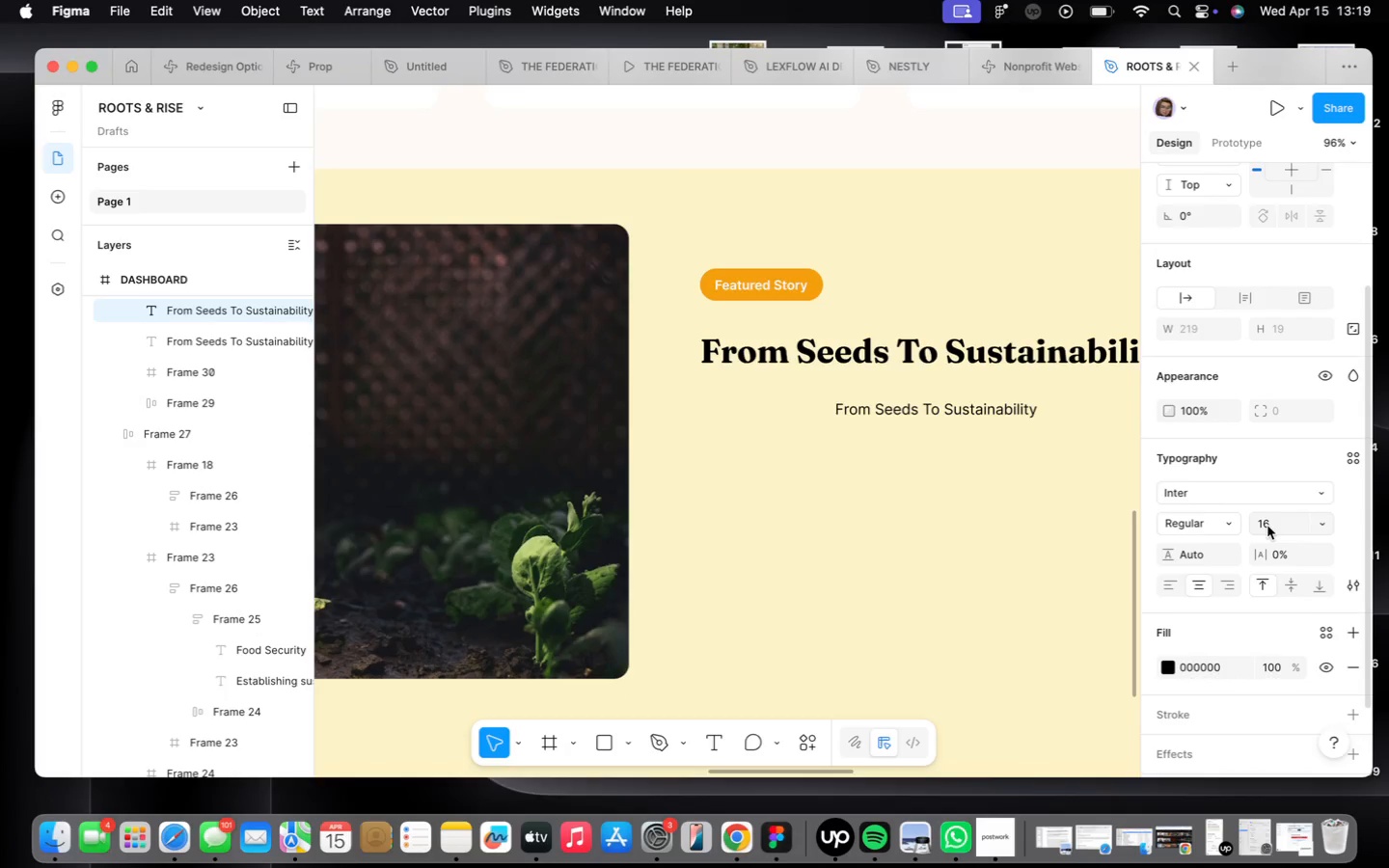 
type(18)
 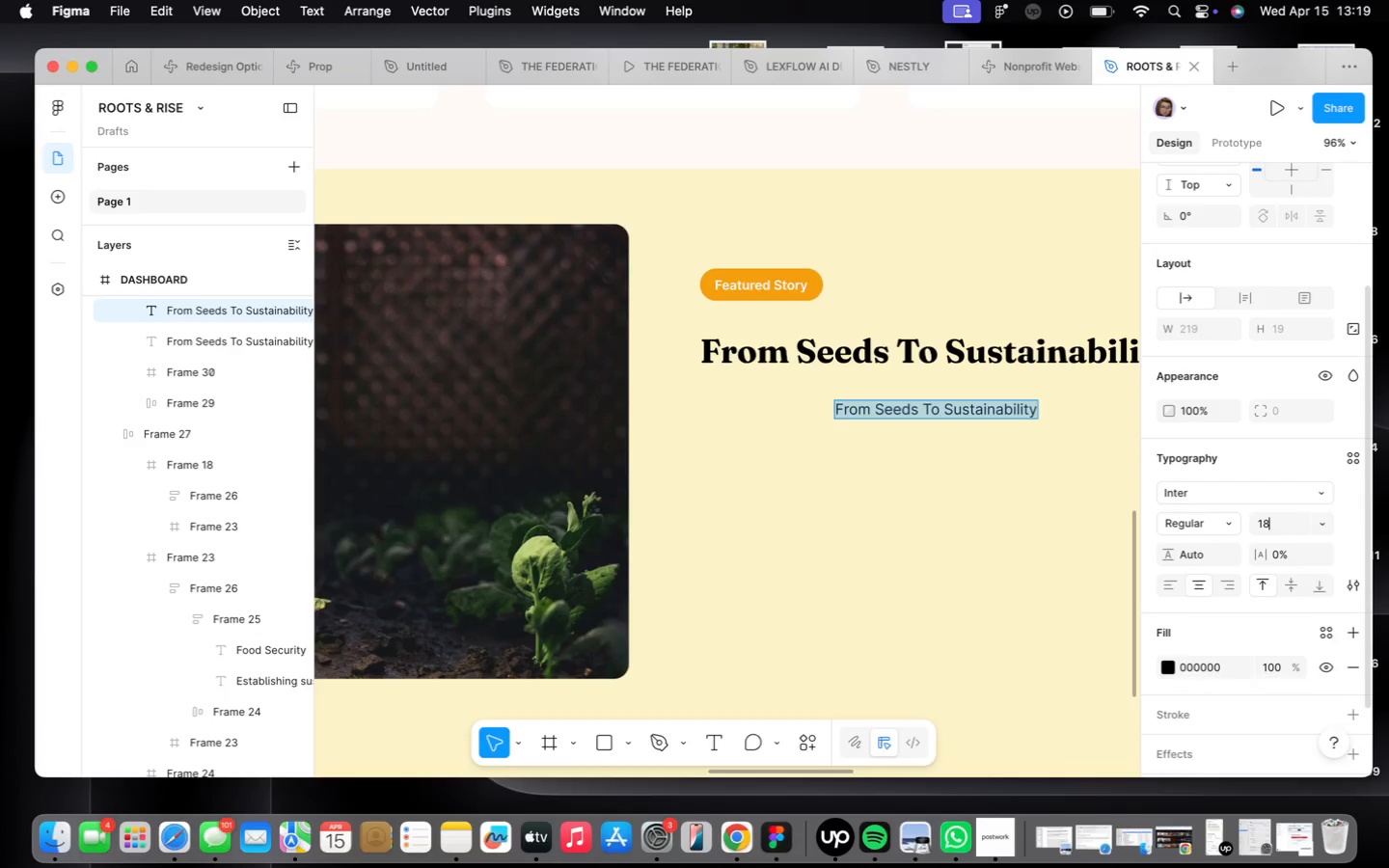 
key(Enter)
 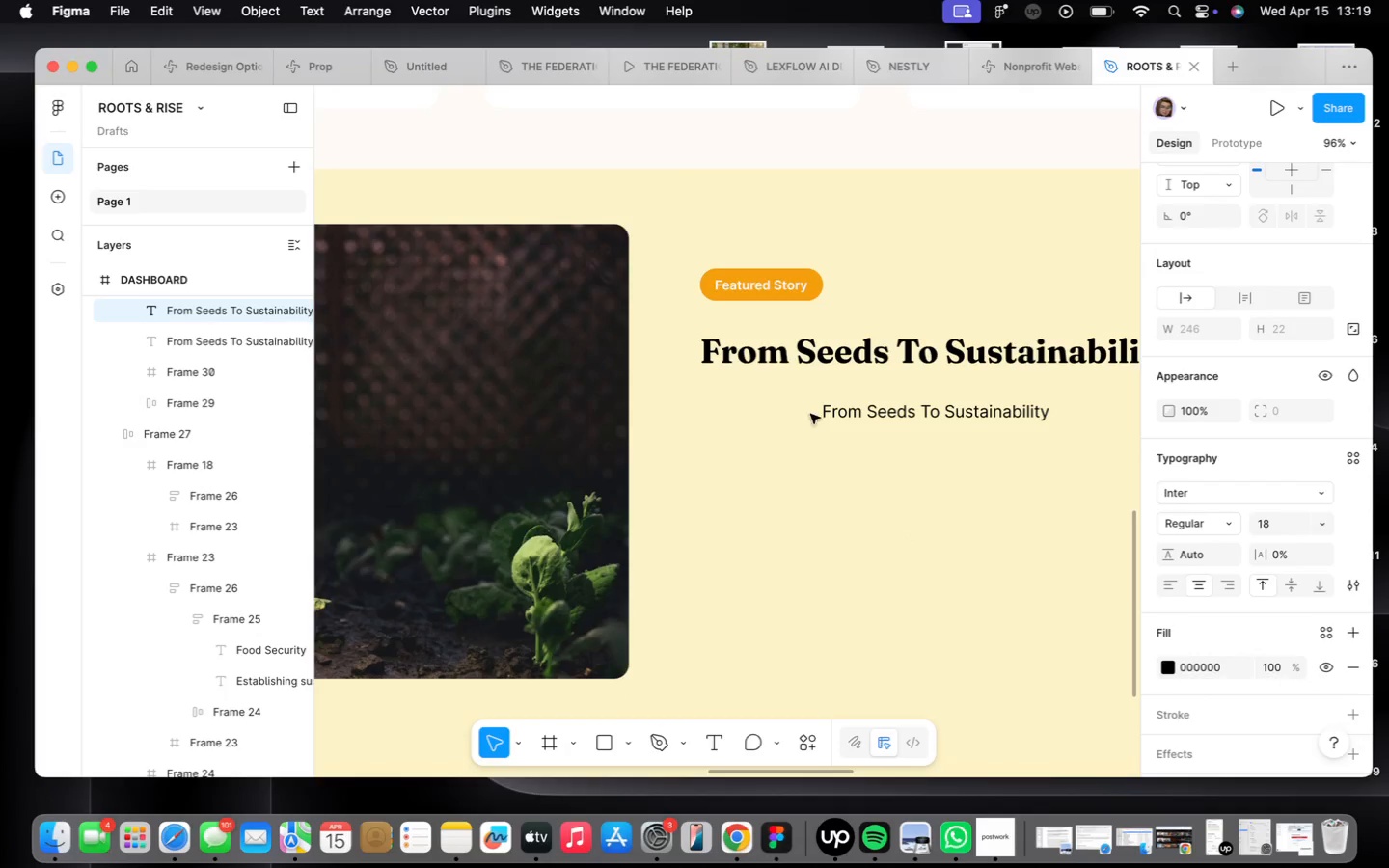 
left_click([888, 461])
 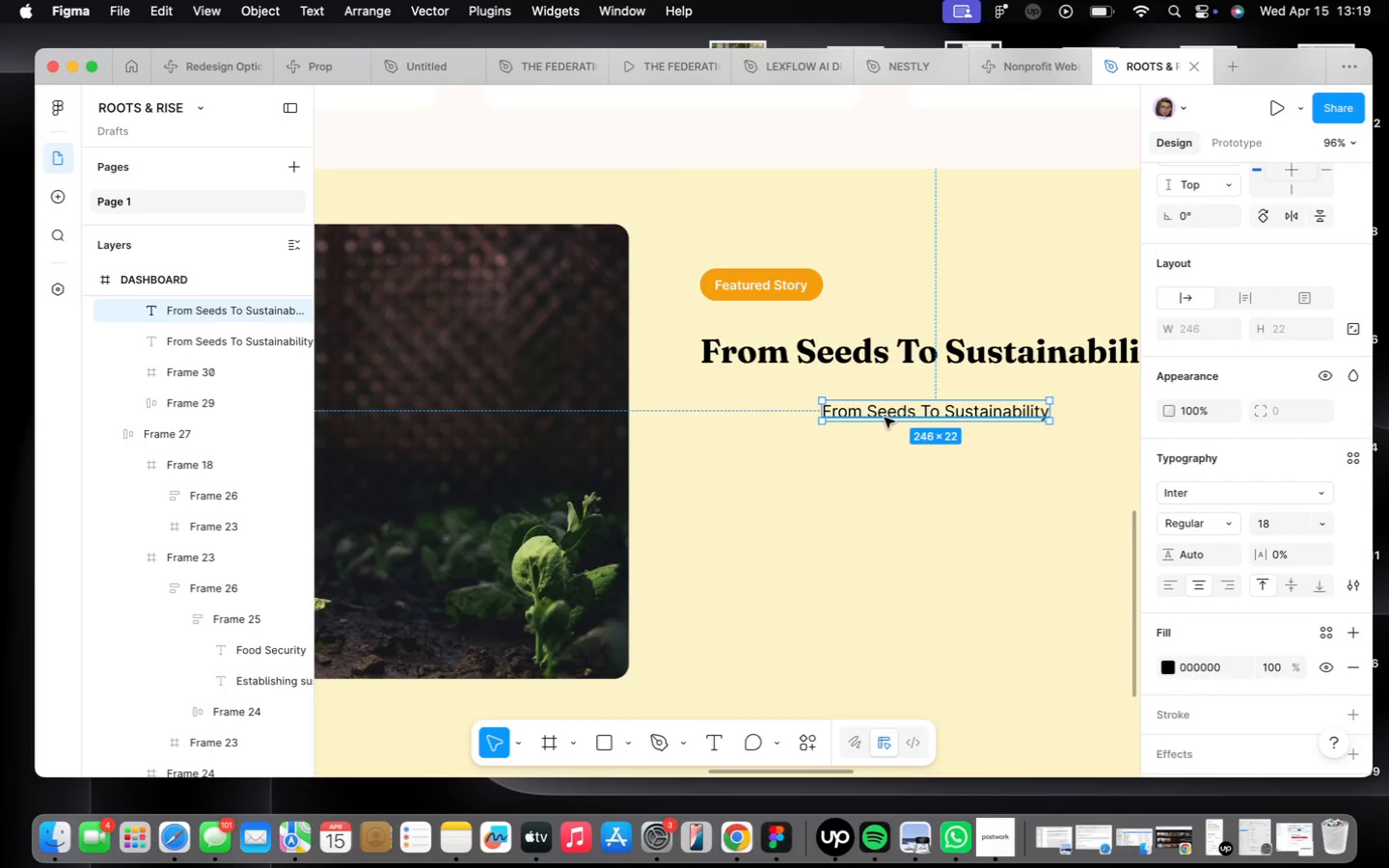 
left_click_drag(start_coordinate=[883, 413], to_coordinate=[763, 421])
 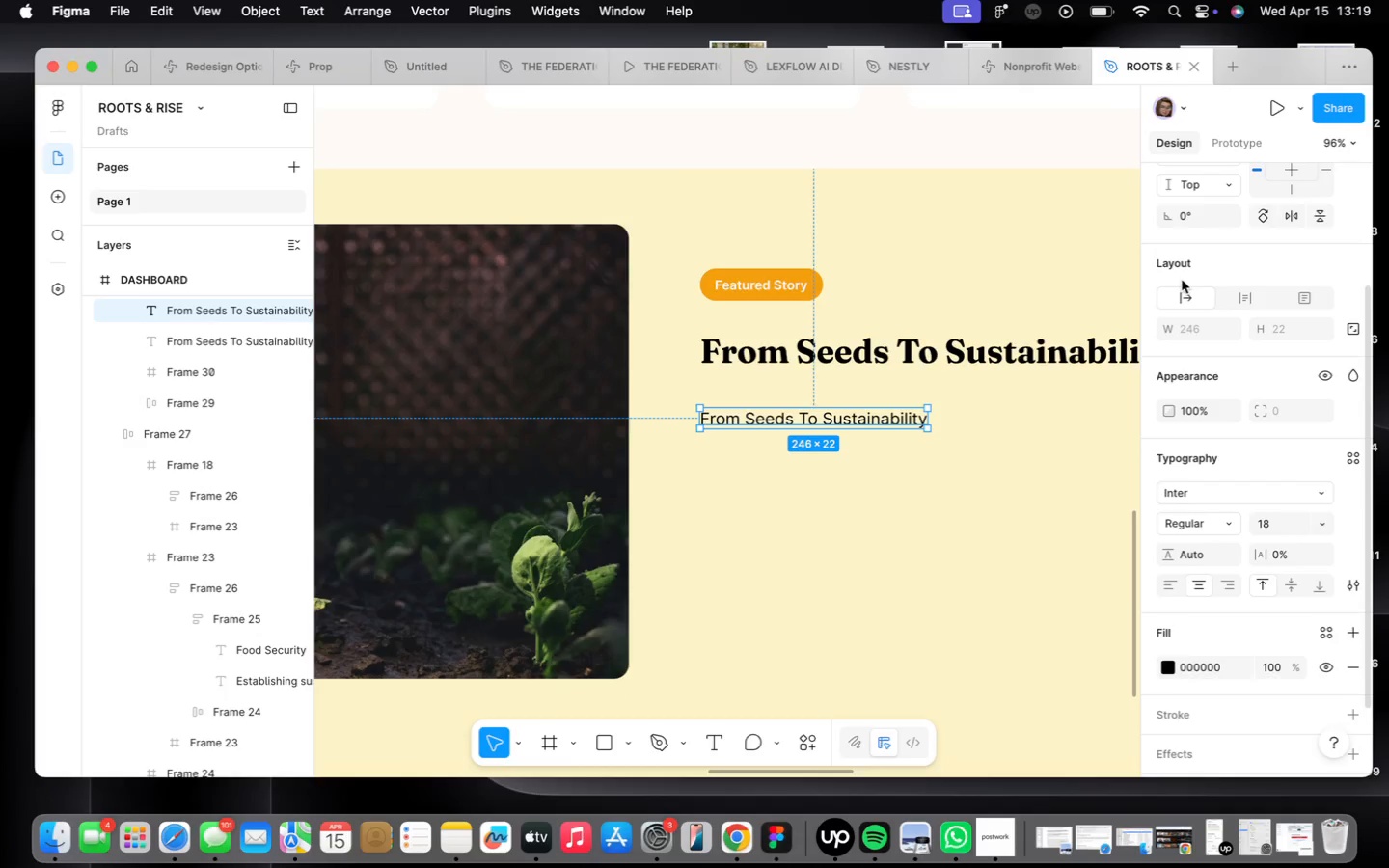 
wait(44.43)
 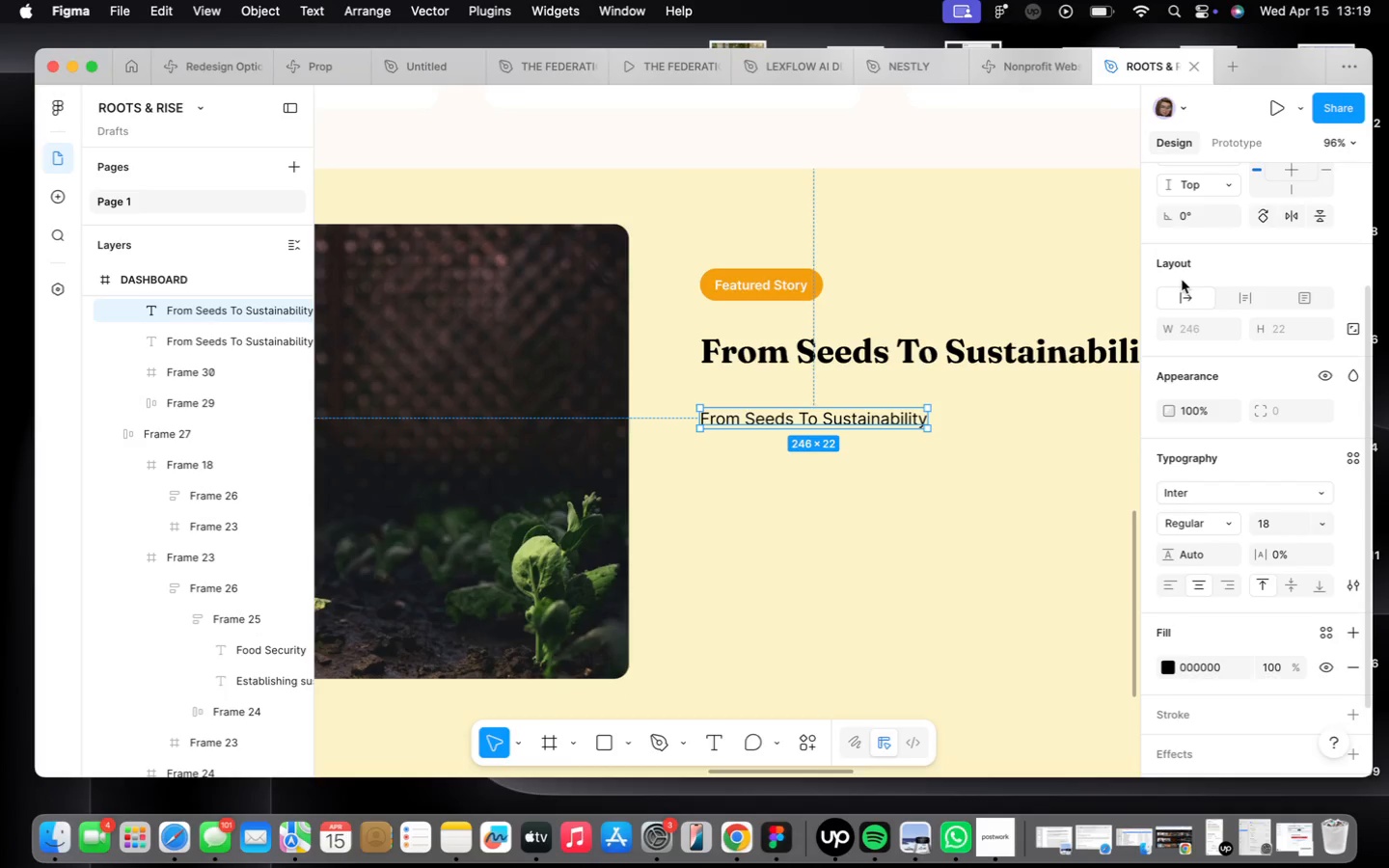 
double_click([823, 414])
 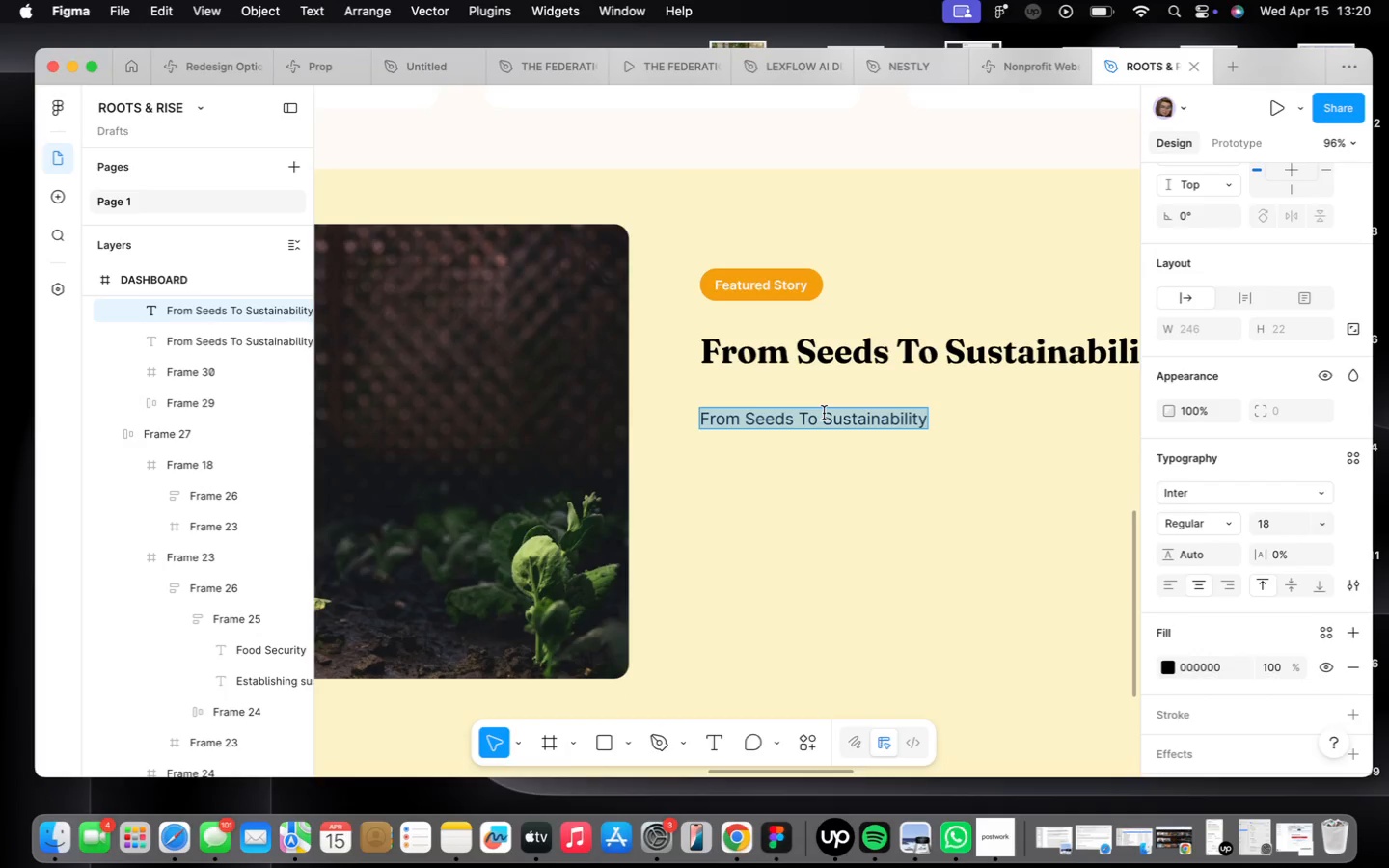 
wait(10.88)
 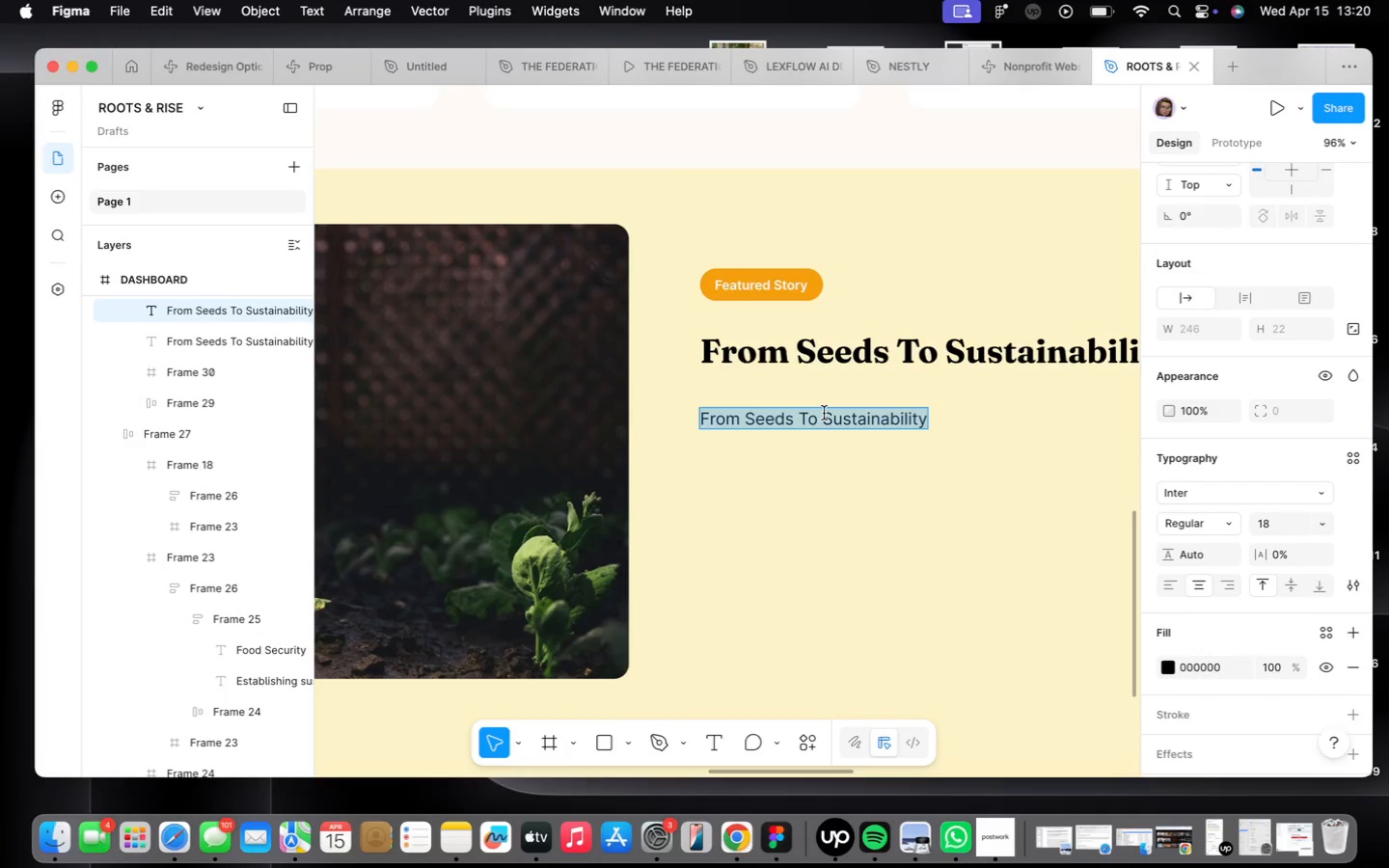 
type(Meet )
 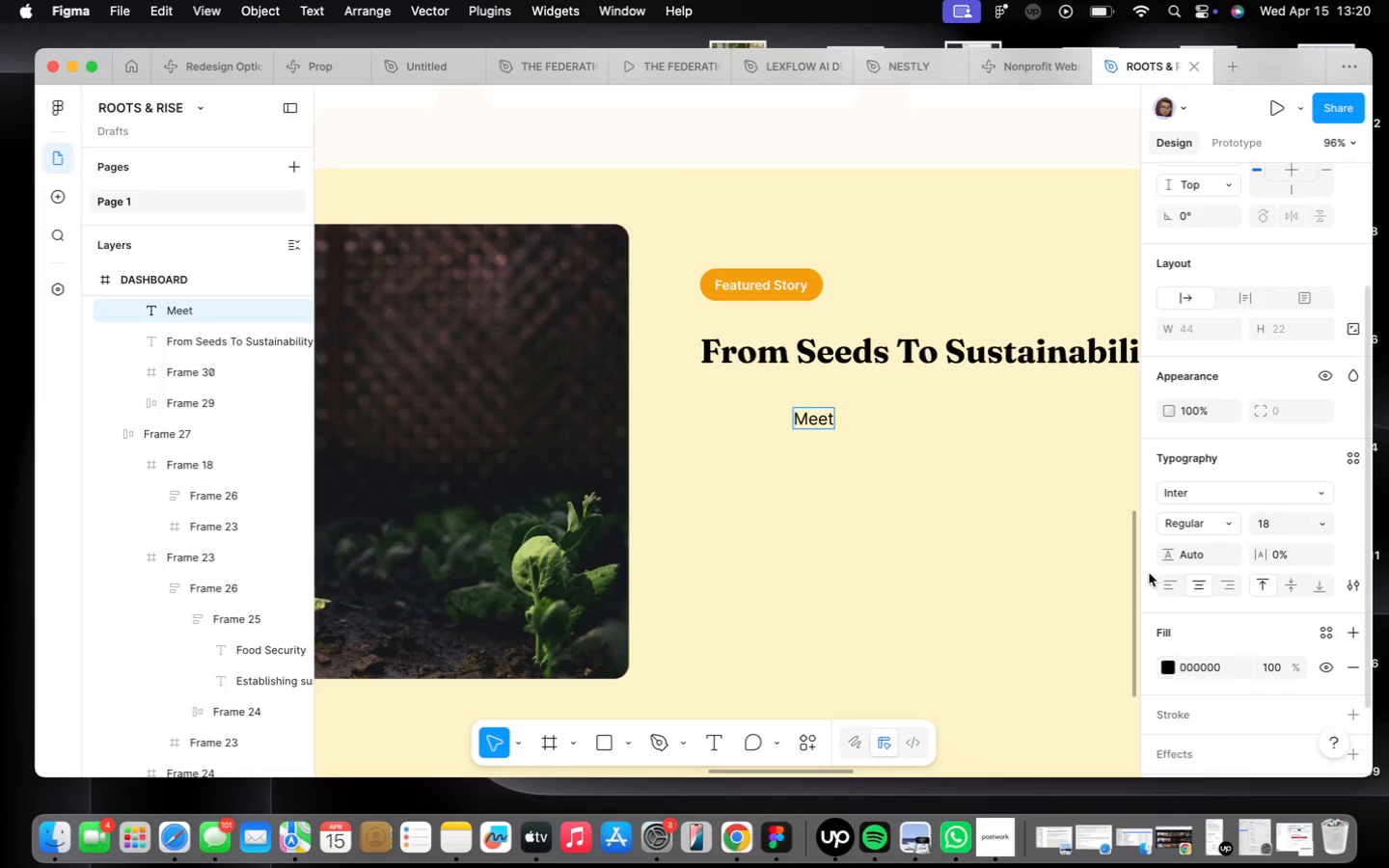 
left_click([1166, 584])
 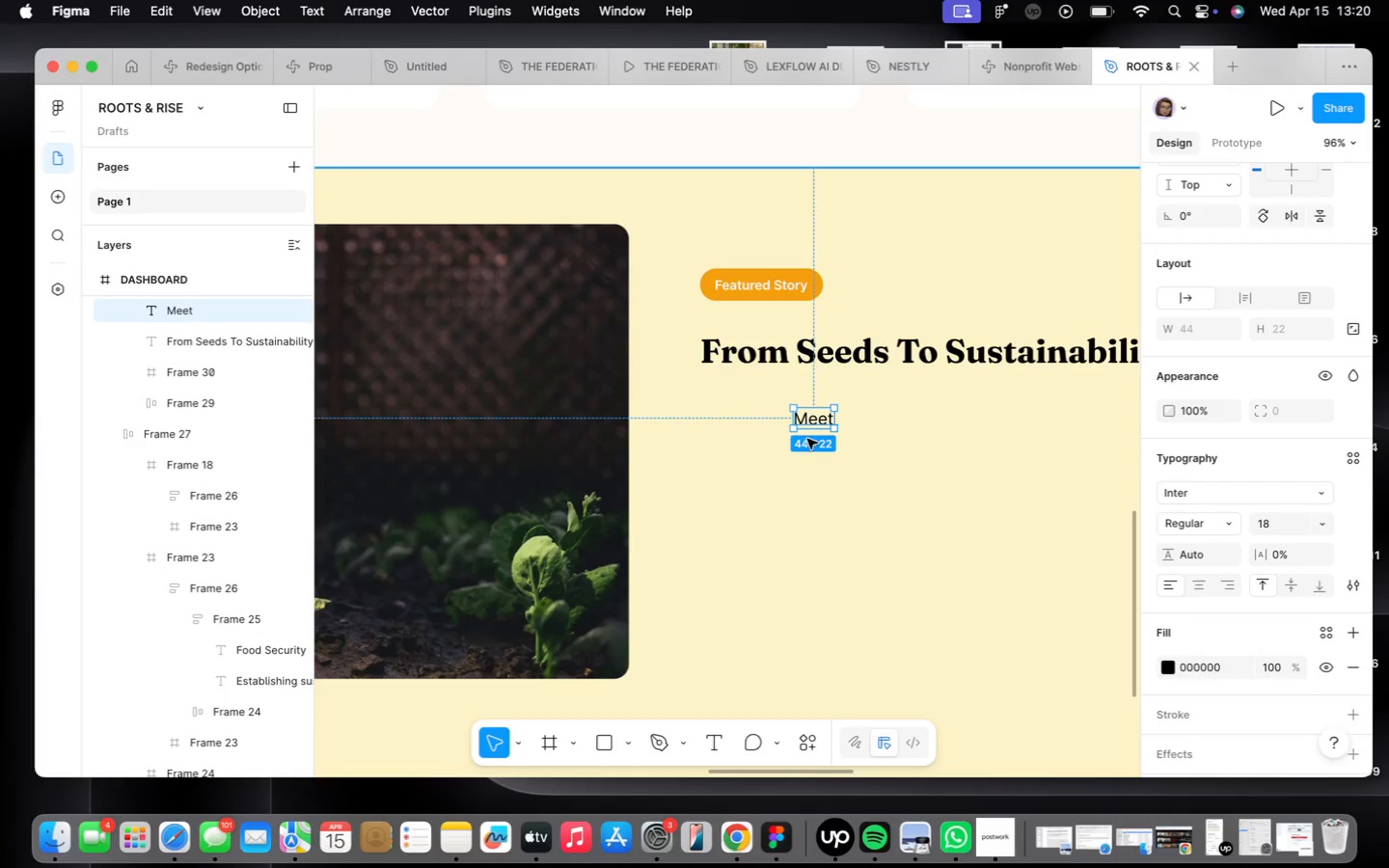 
left_click_drag(start_coordinate=[813, 425], to_coordinate=[722, 425])
 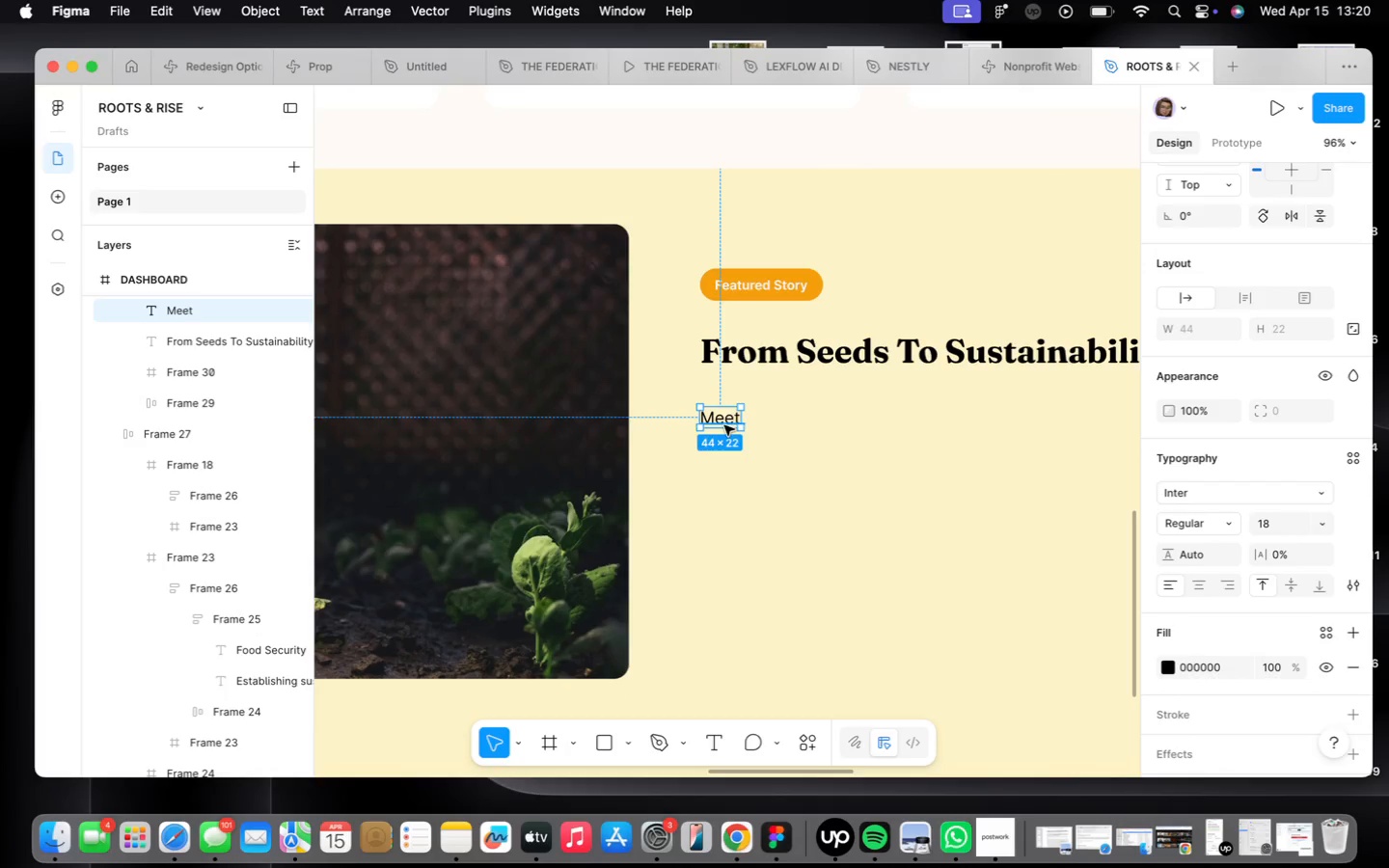 
double_click([724, 425])
 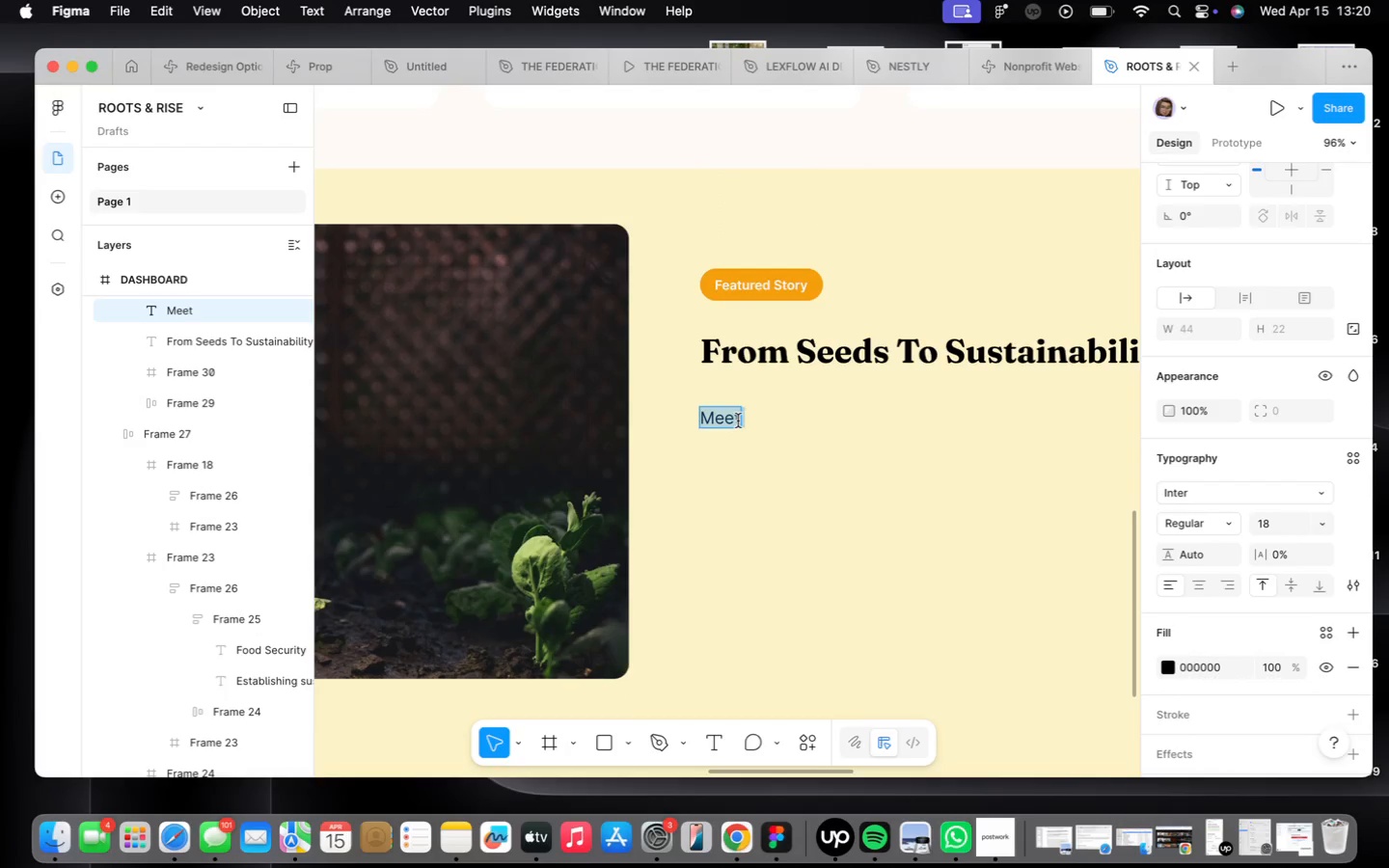 
left_click([739, 421])
 